 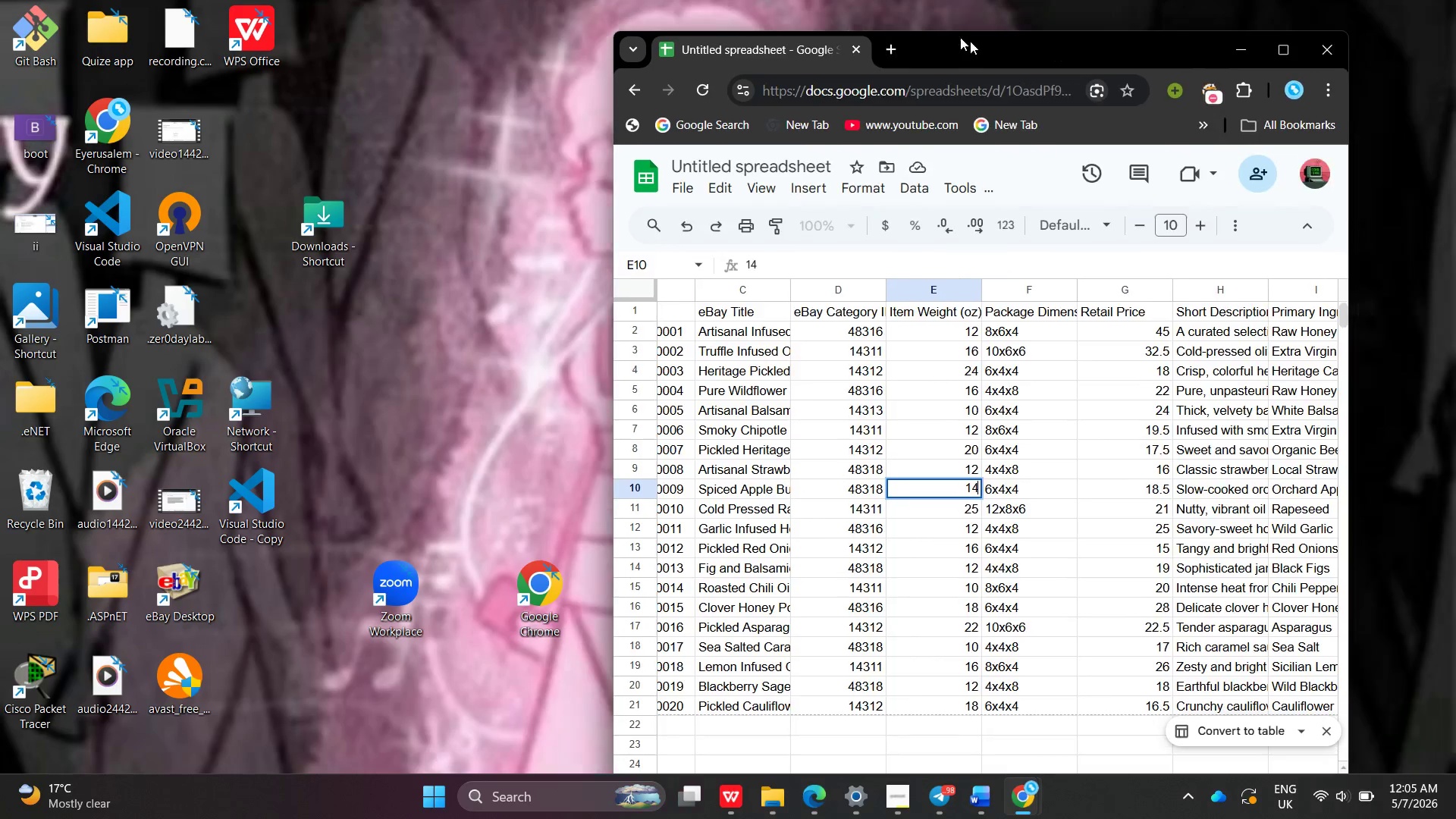 
left_click_drag(start_coordinate=[1097, 79], to_coordinate=[877, 2])
 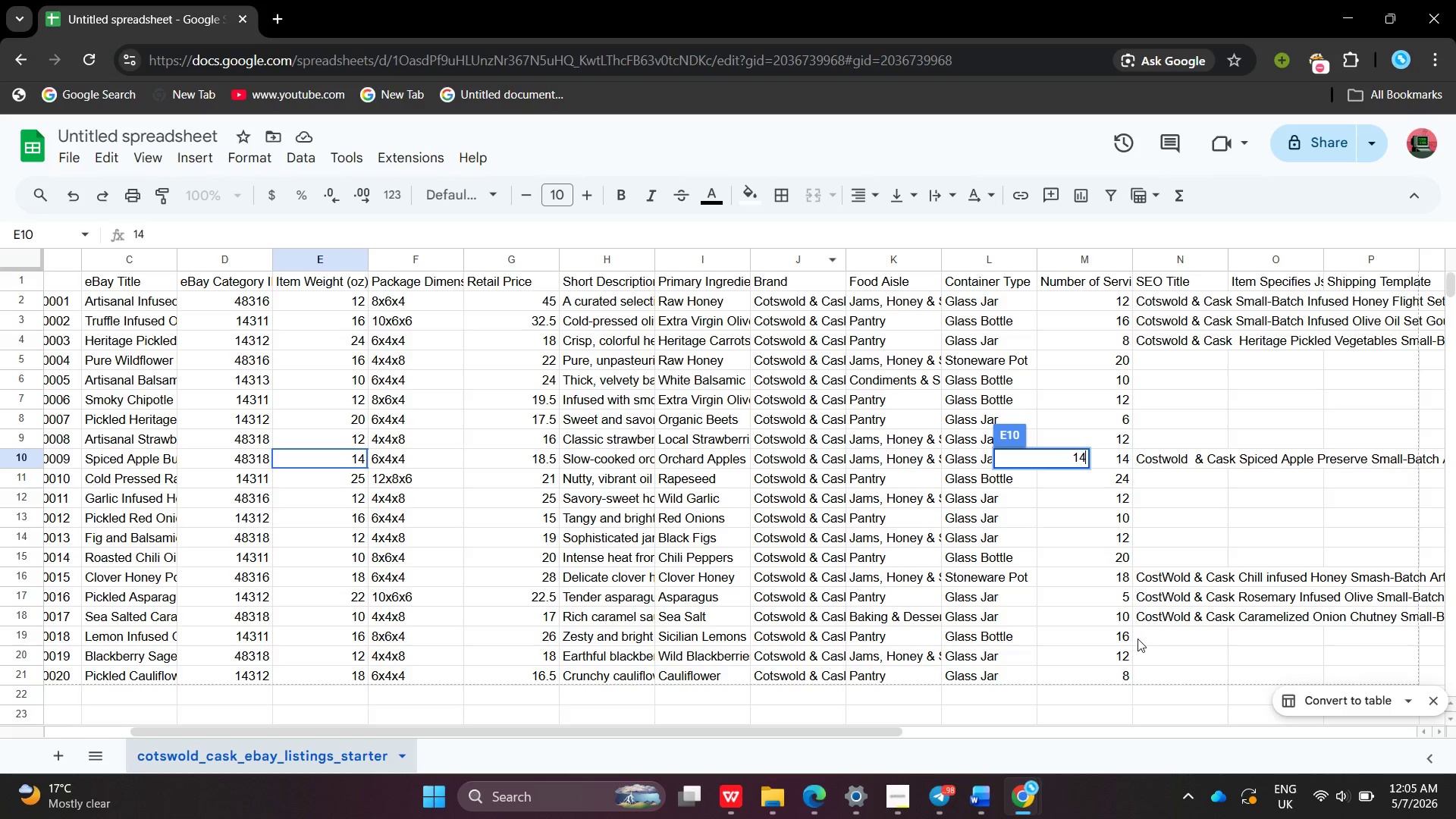 
left_click([1141, 633])
 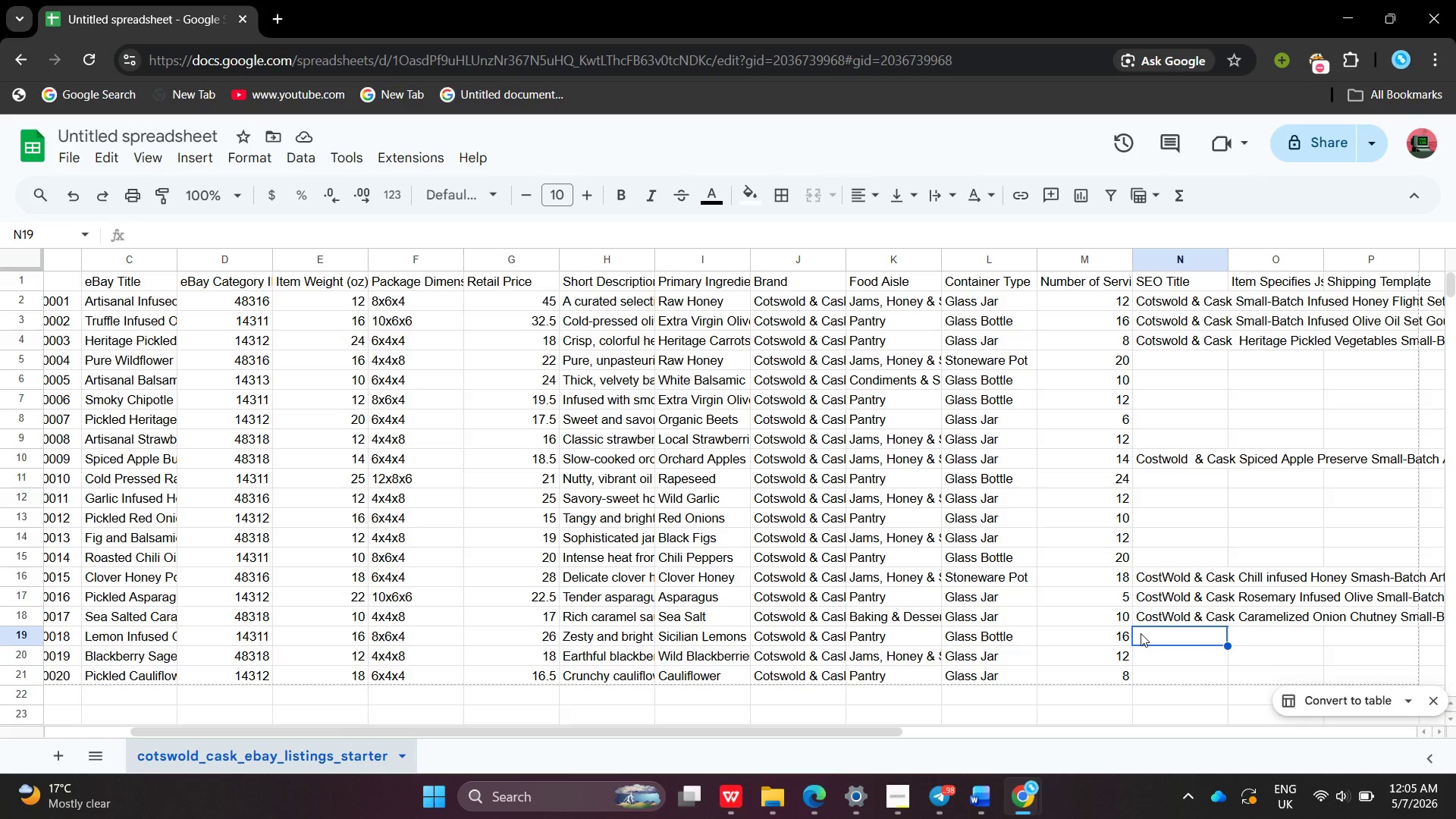 
left_click([1141, 633])
 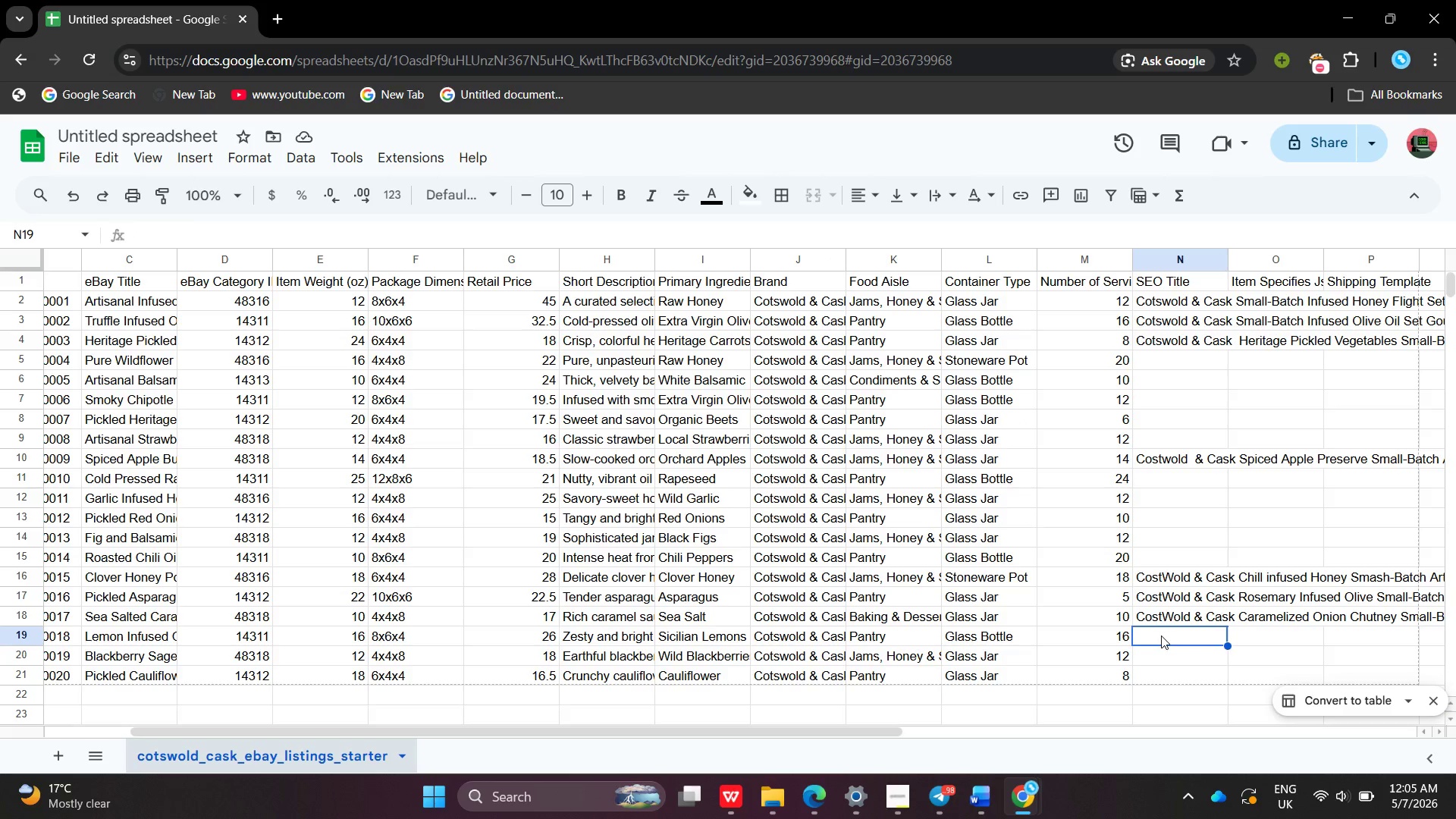 
double_click([1161, 635])
 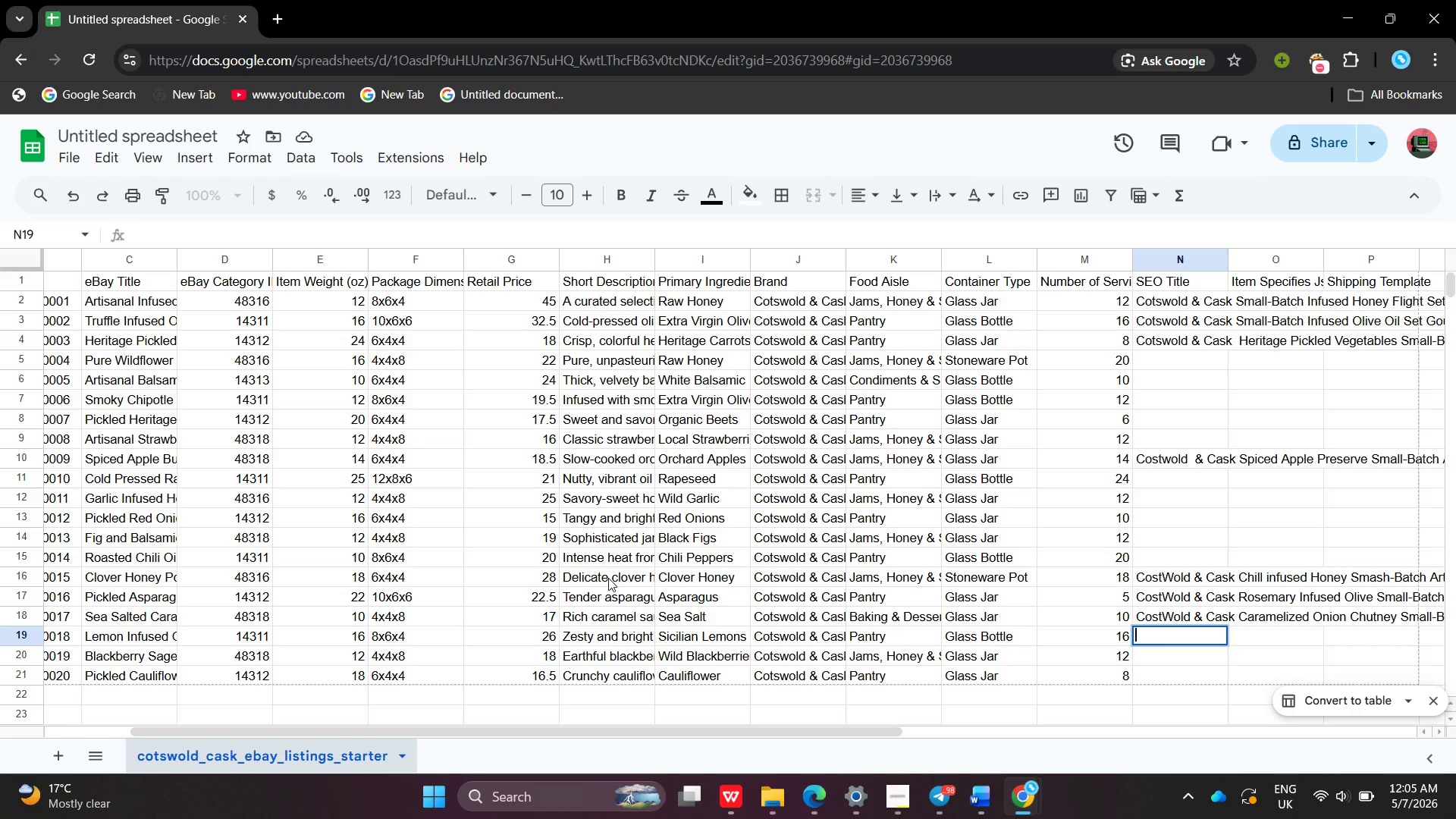 
wait(10.36)
 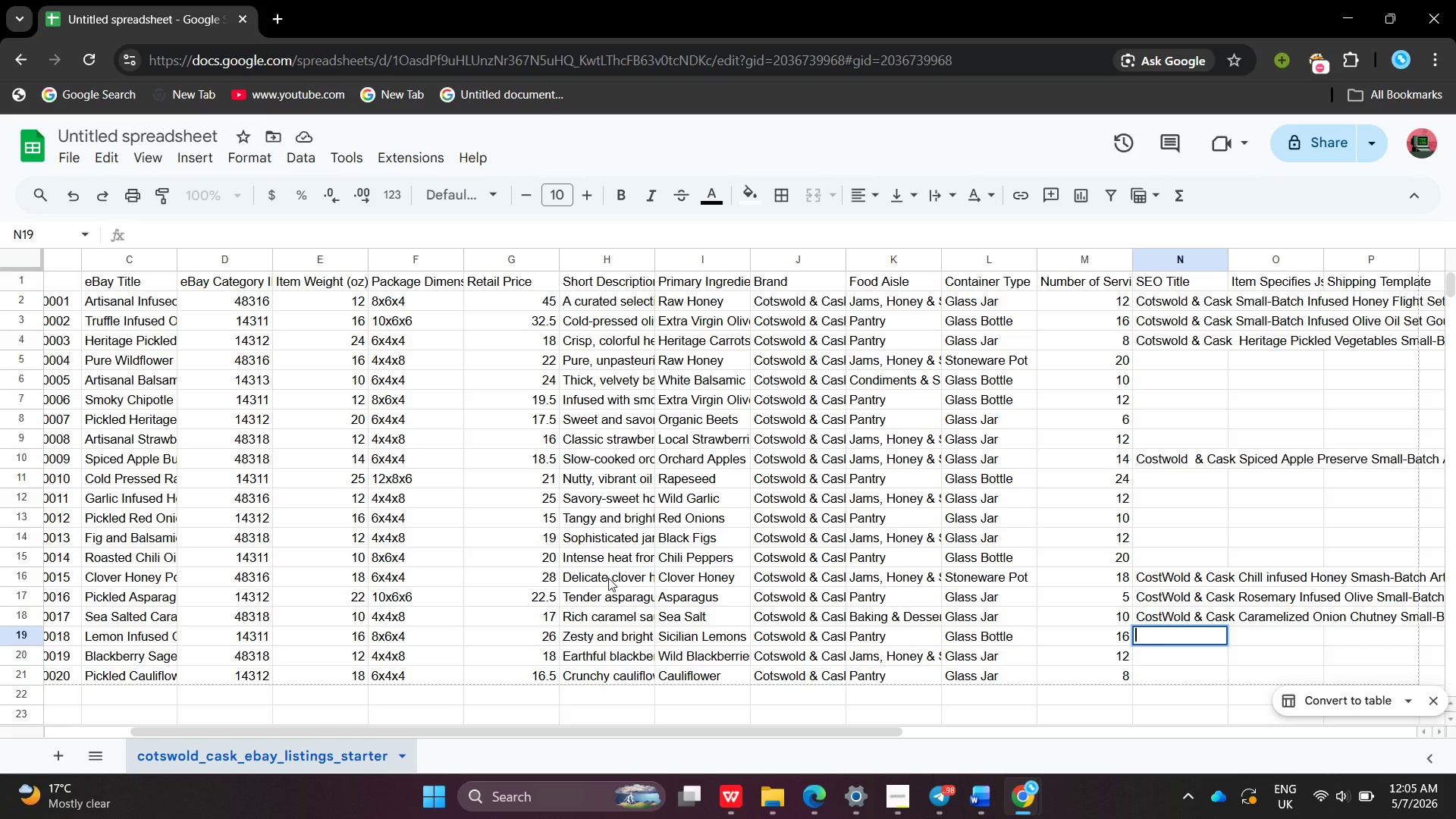 
mouse_move([306, 556])
 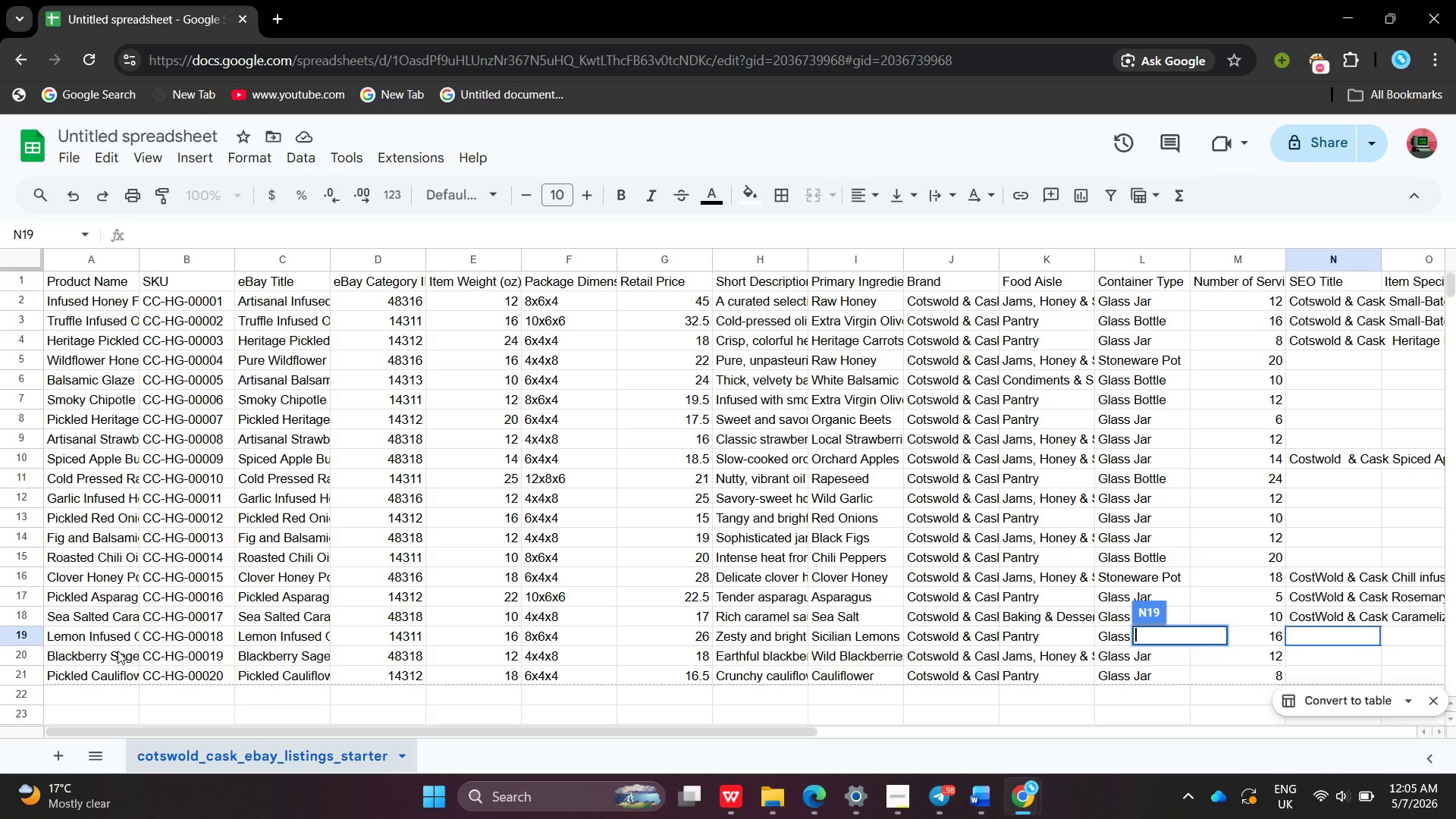 
wait(9.18)
 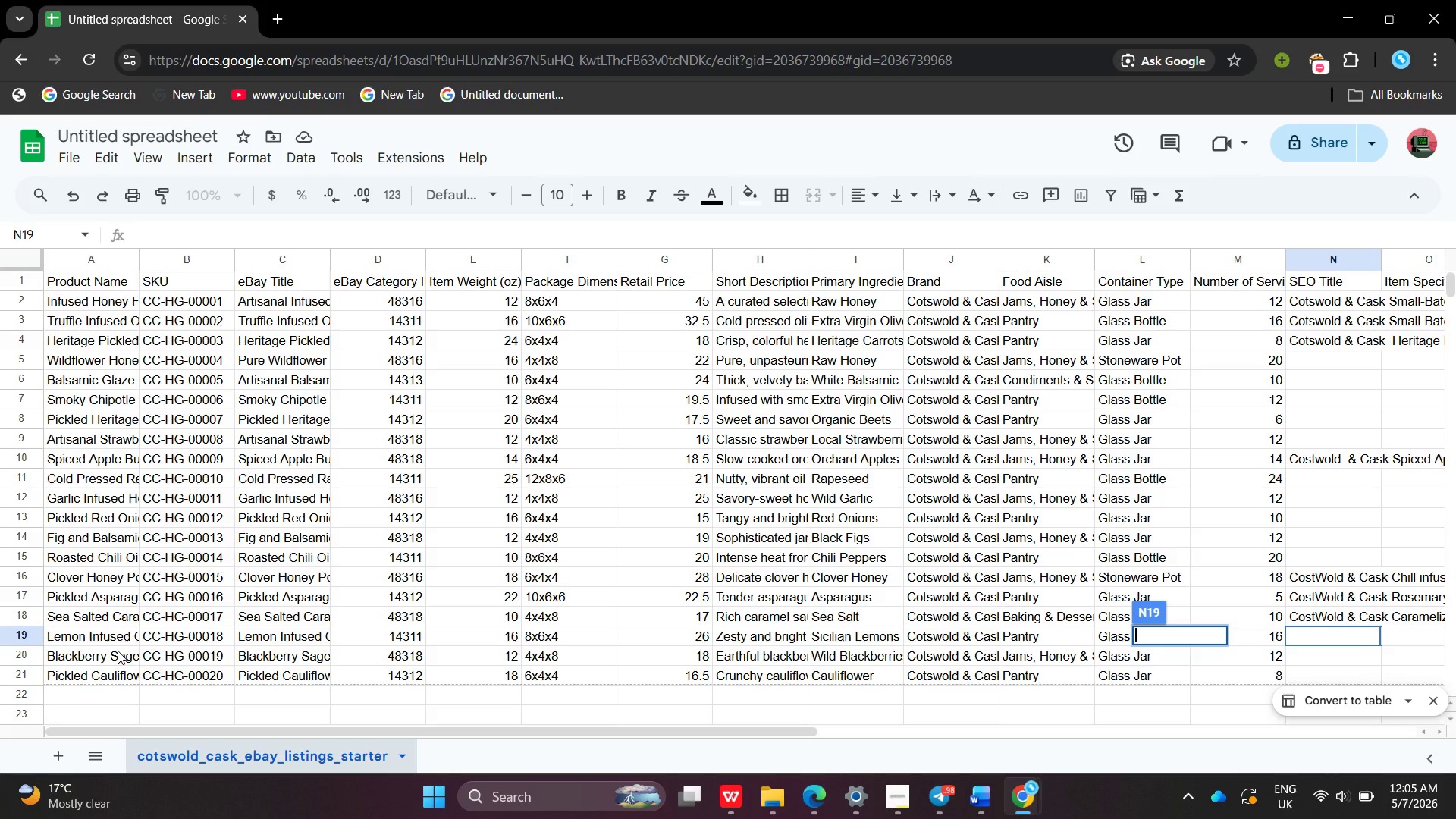 
left_click([48, 187])
 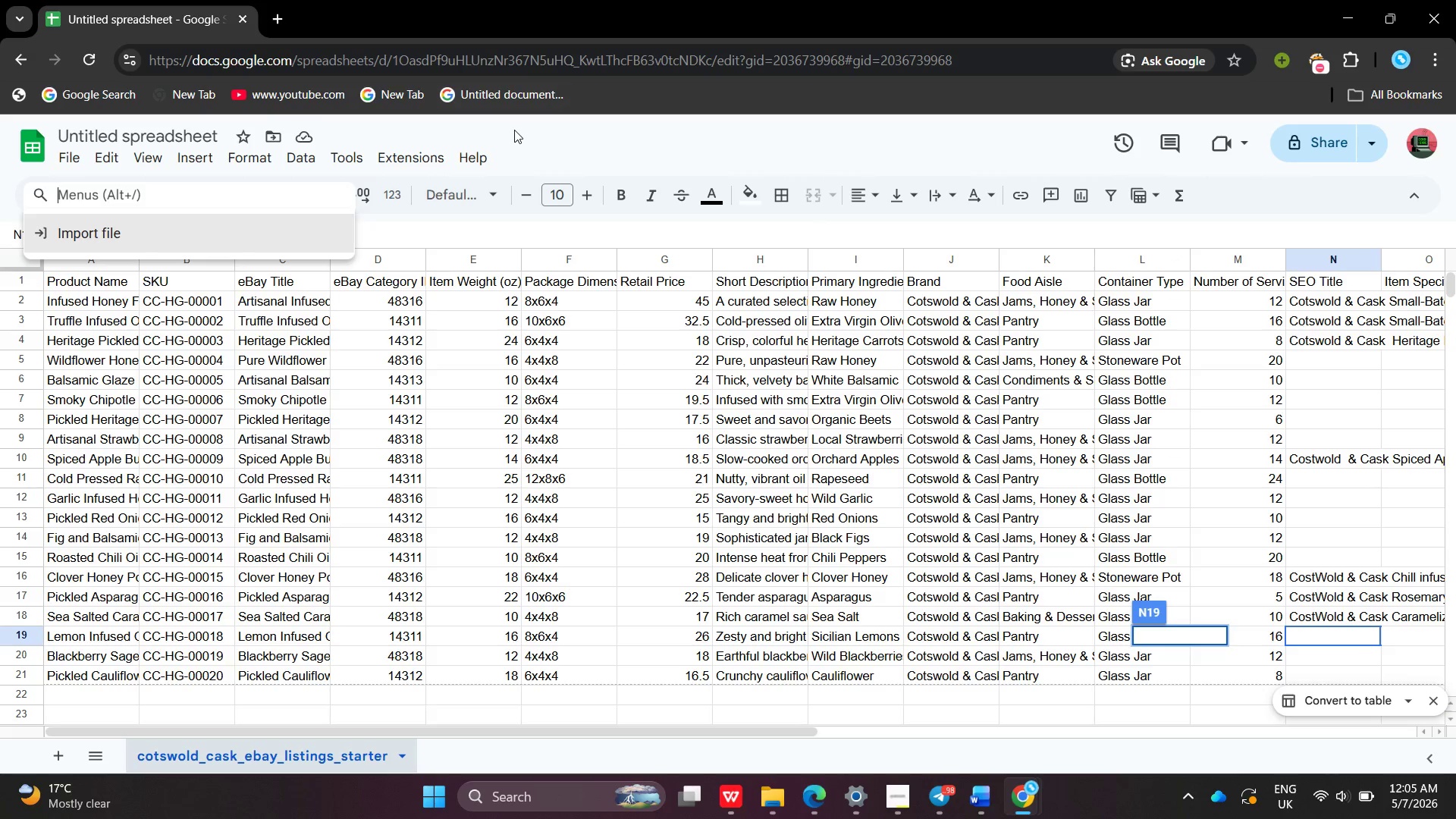 
left_click([514, 130])
 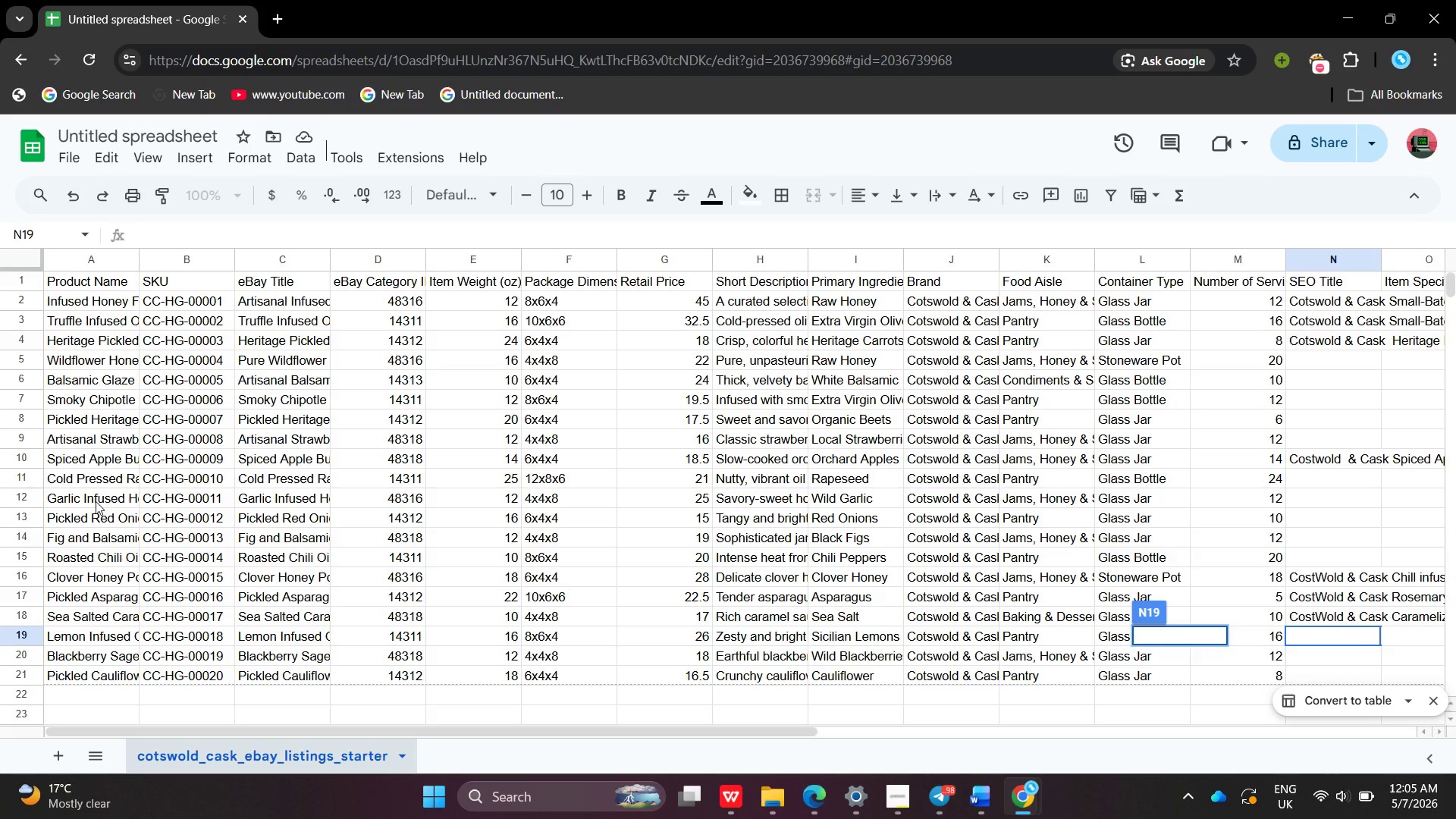 
double_click([96, 501])
 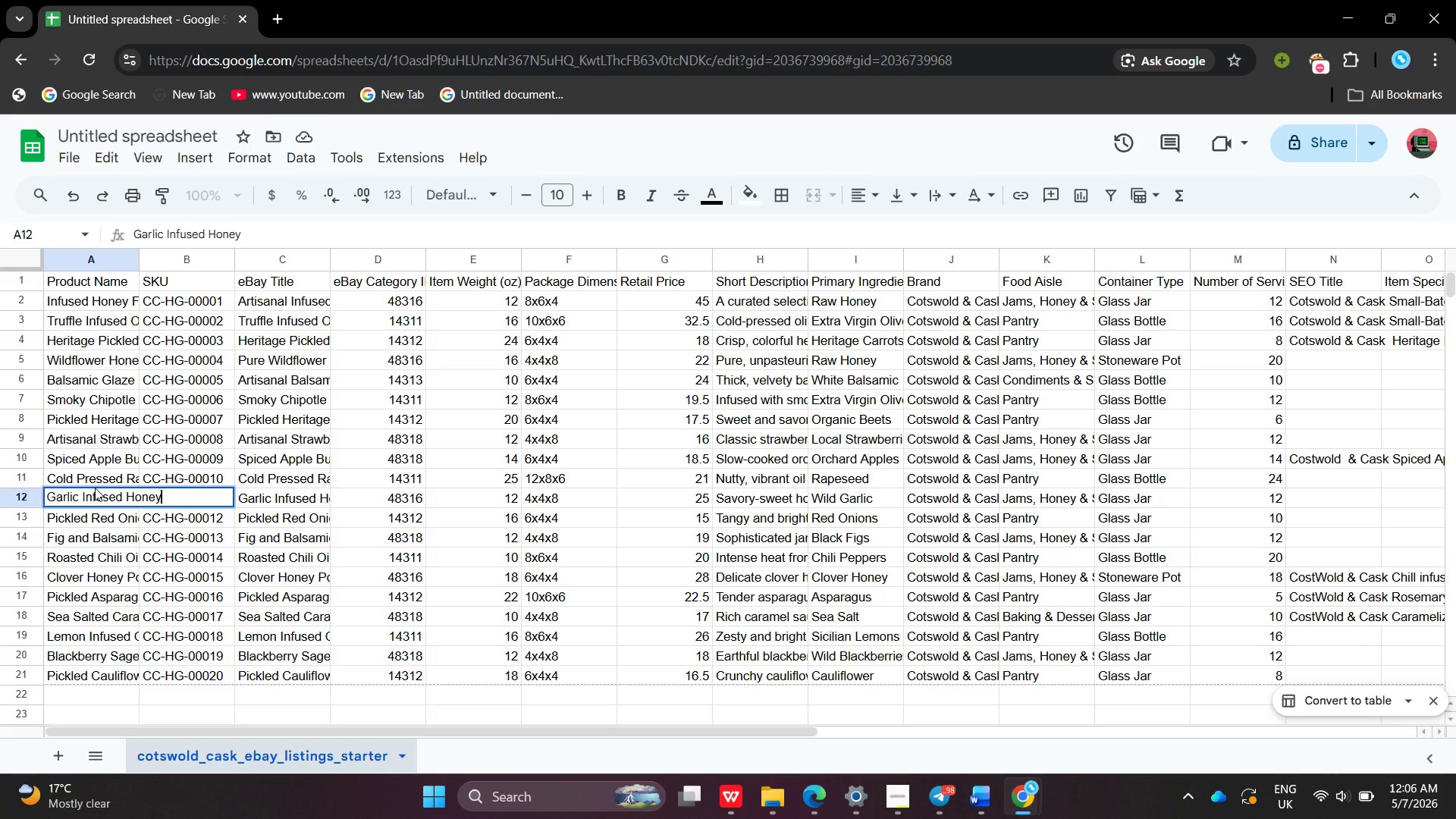 
wait(31.72)
 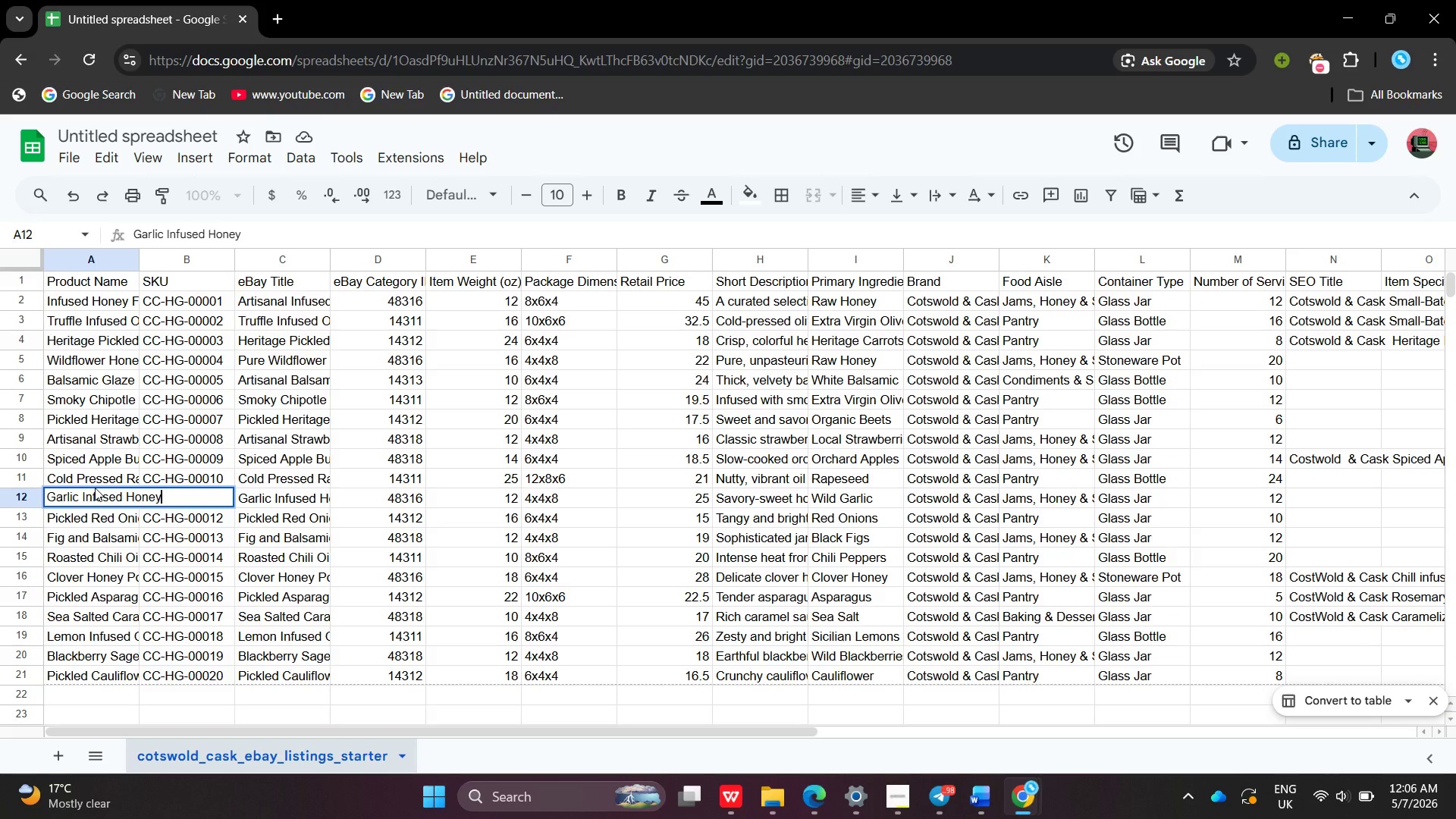 
left_click([290, 502])
 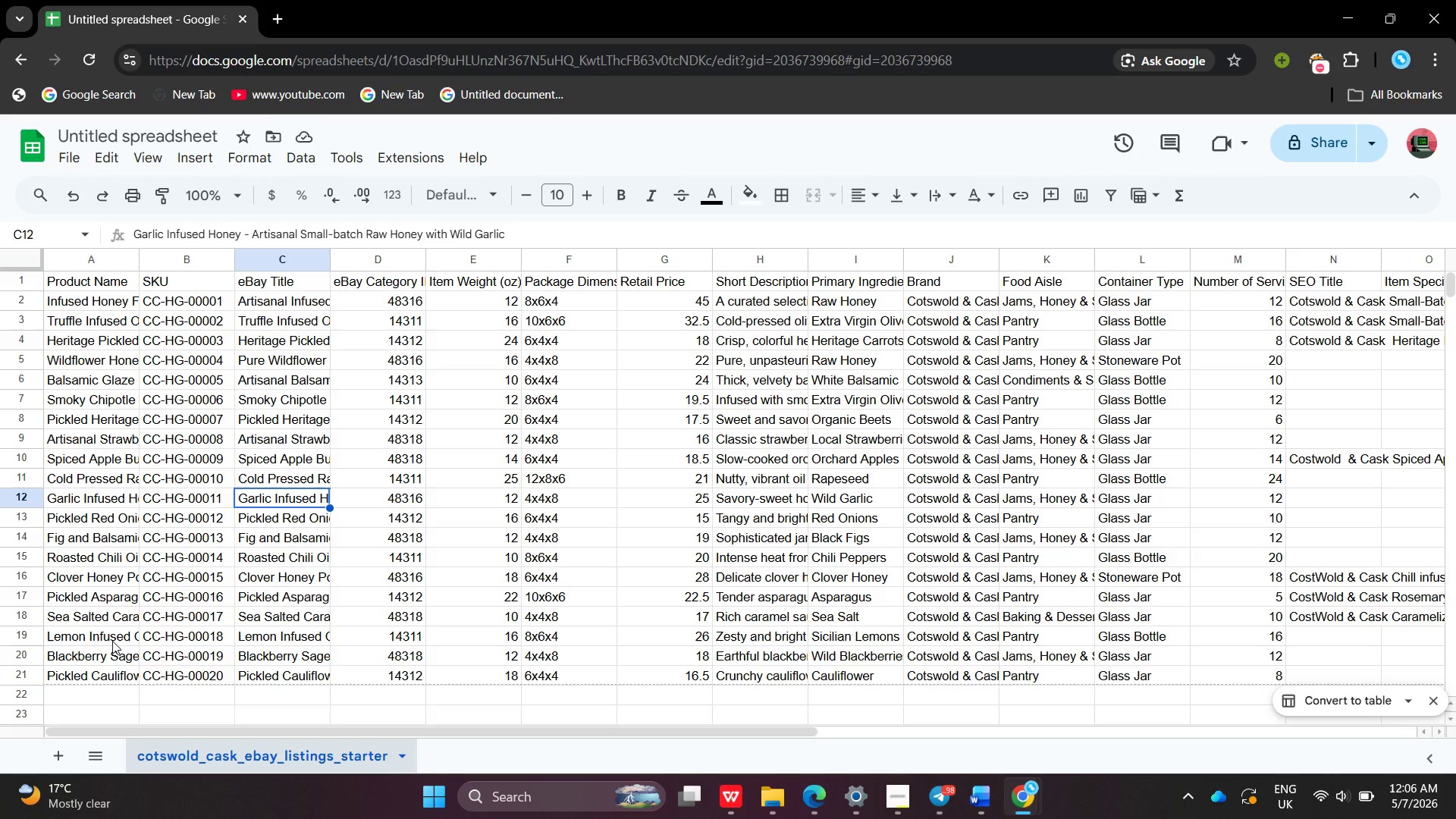 
left_click([112, 641])
 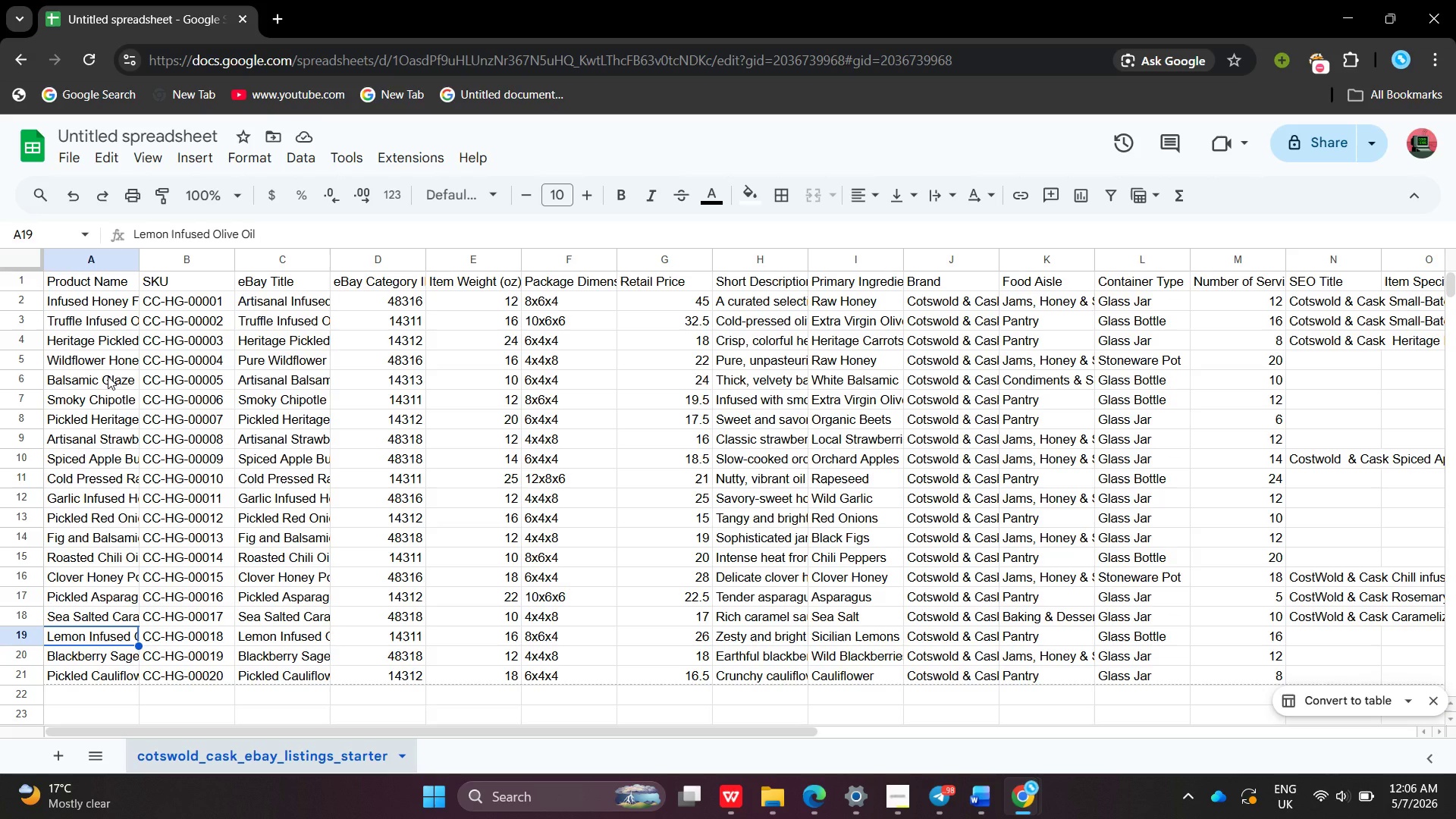 
left_click([105, 394])
 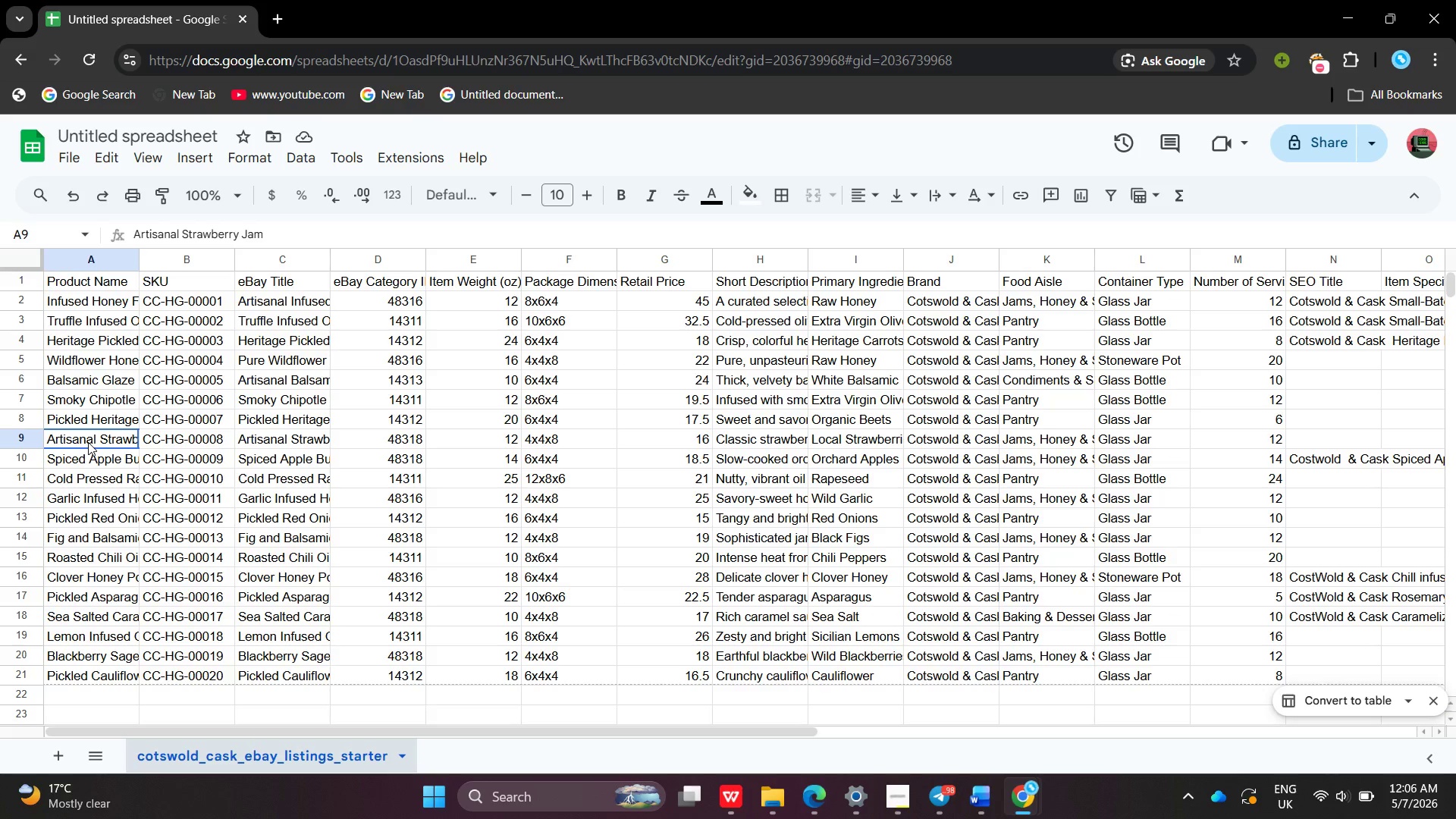 
double_click([88, 442])
 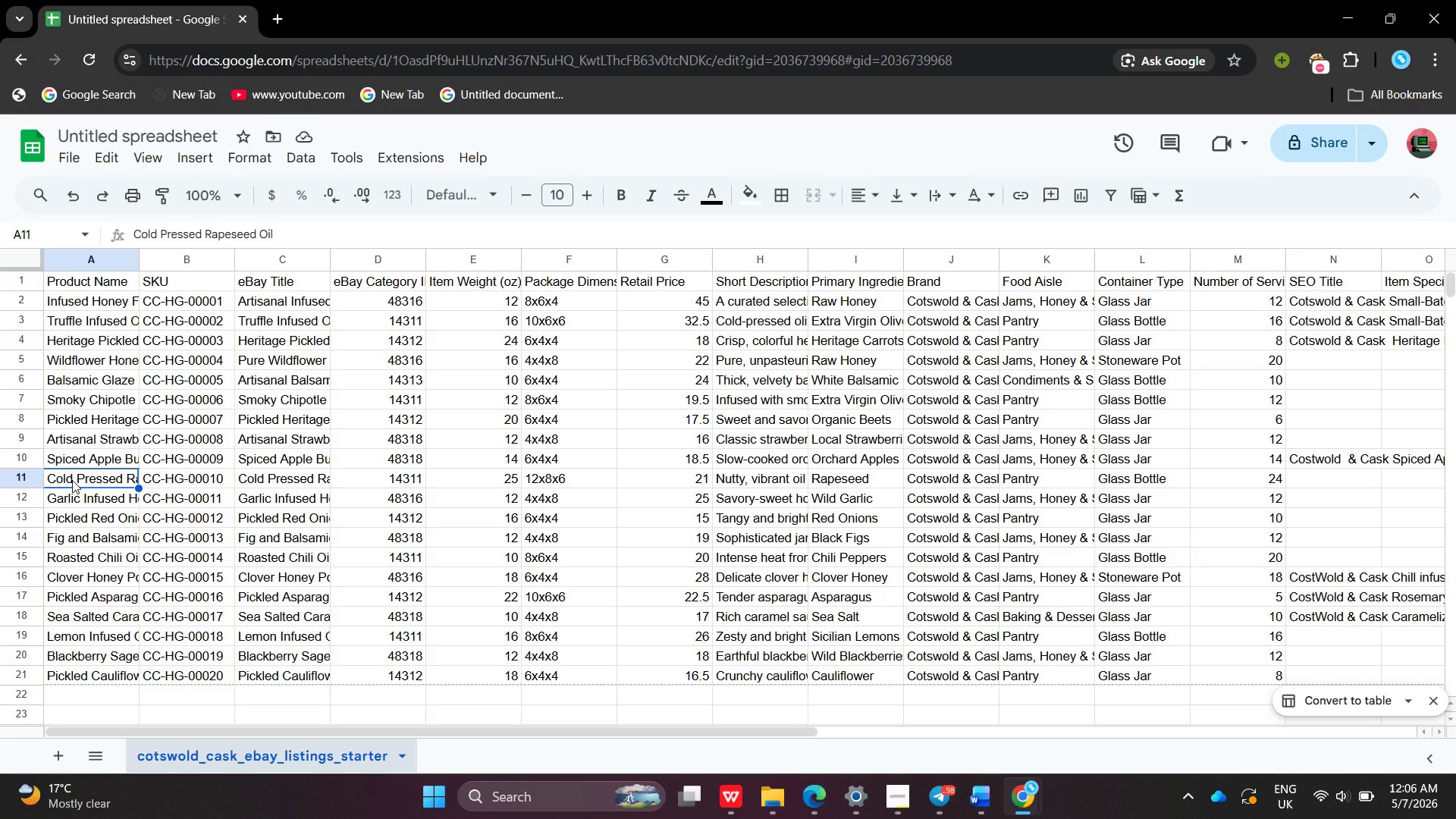 
double_click([72, 480])
 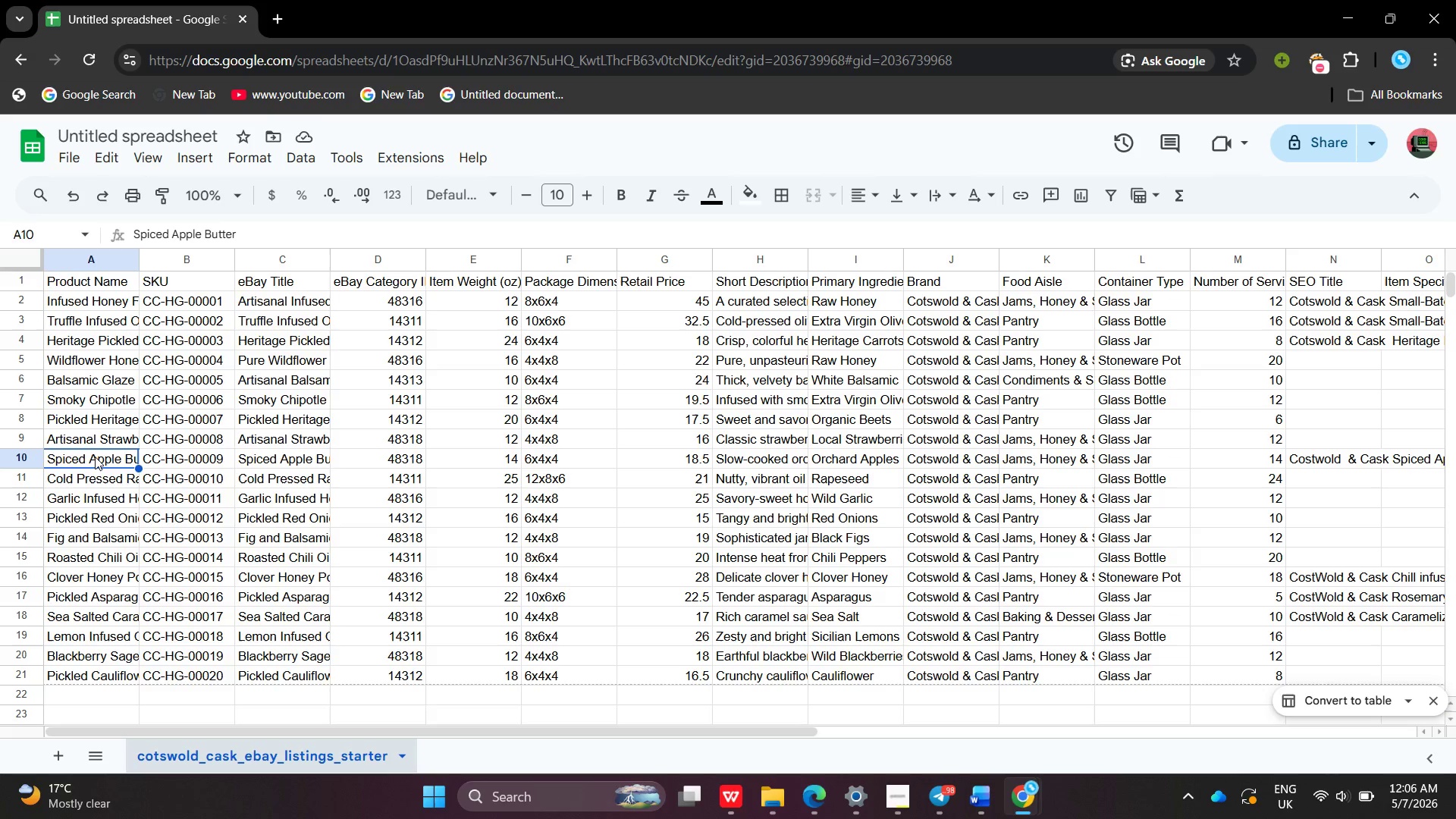 
double_click([95, 457])
 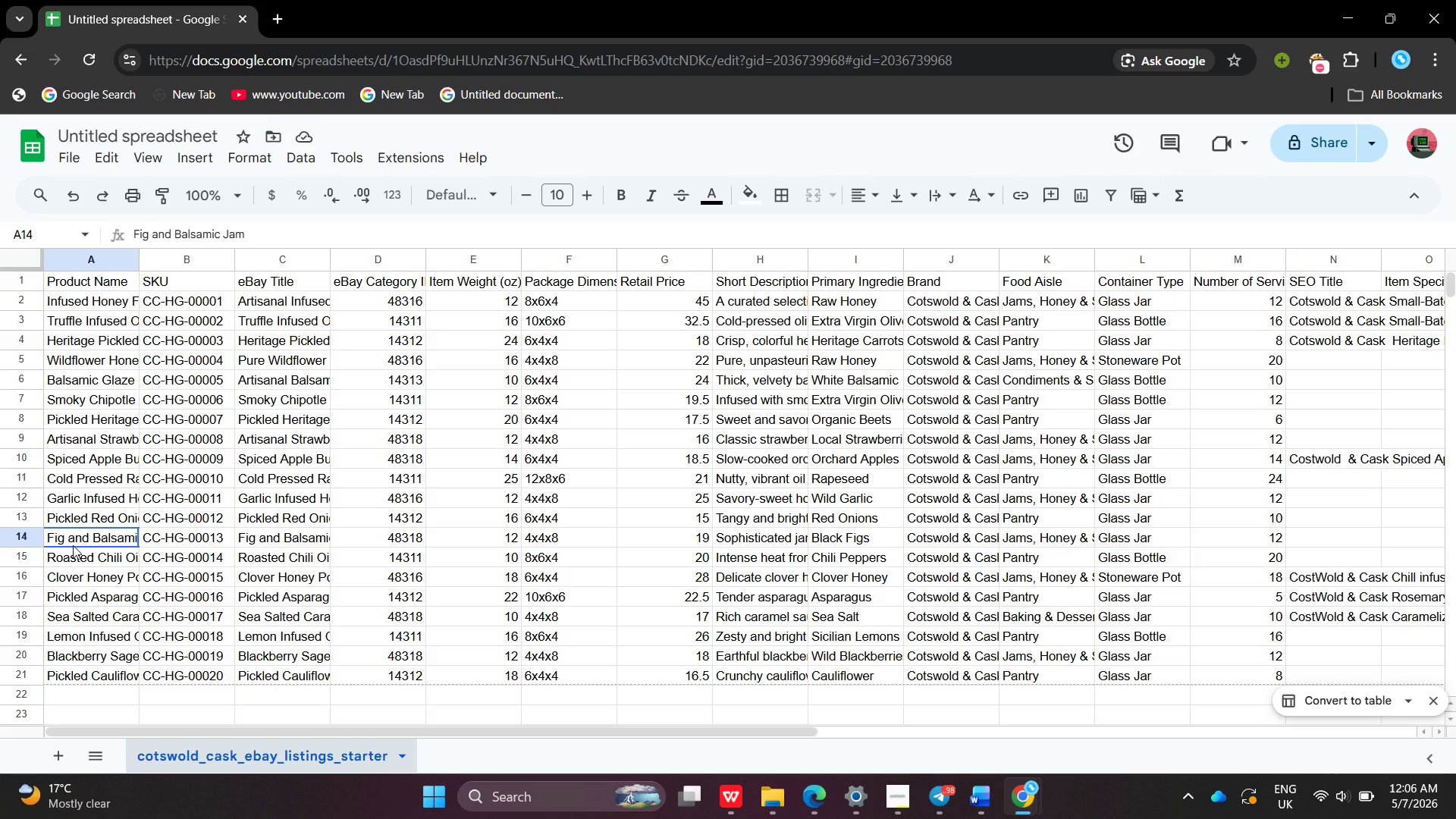 
double_click([73, 545])
 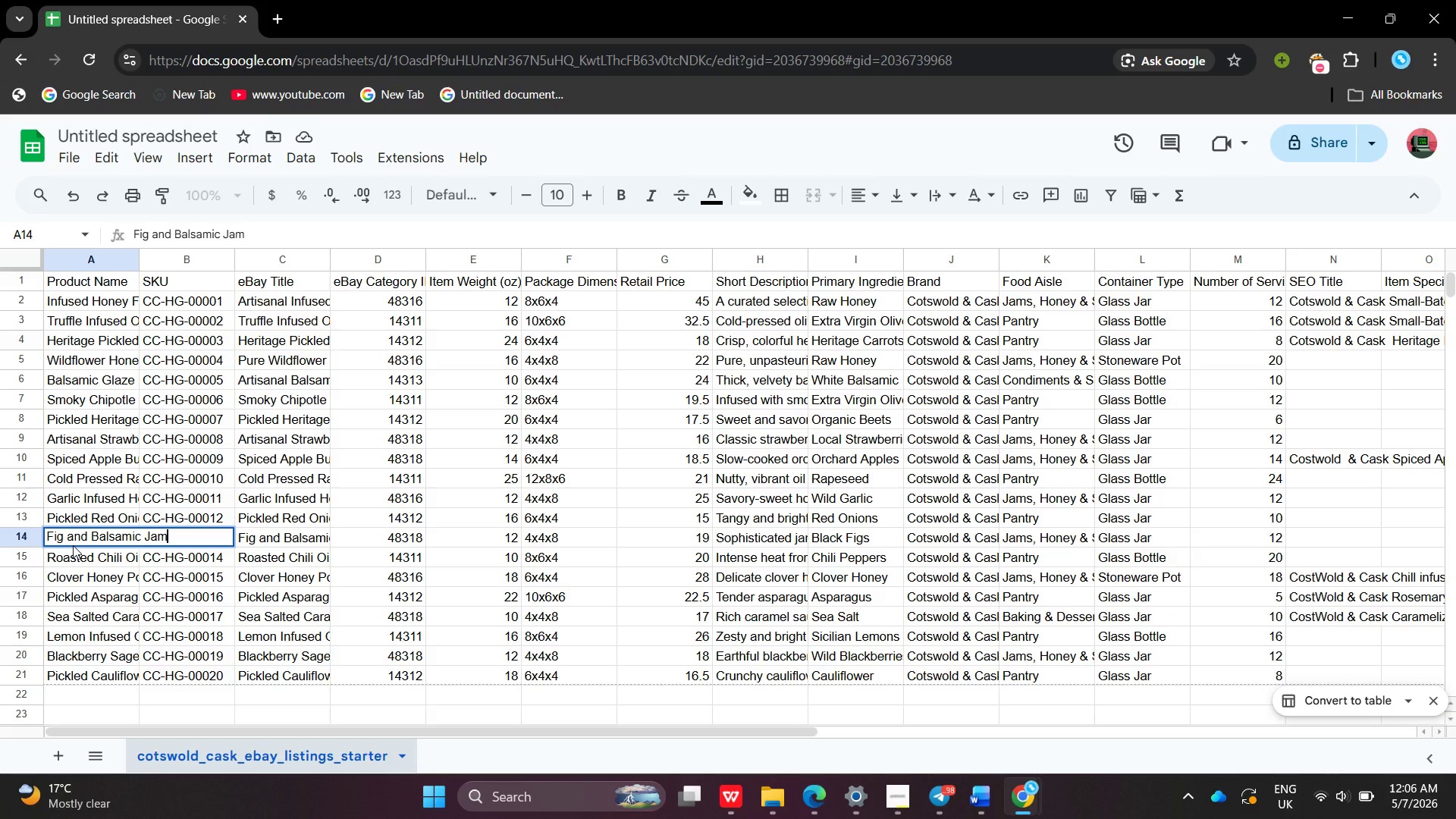 
wait(18.91)
 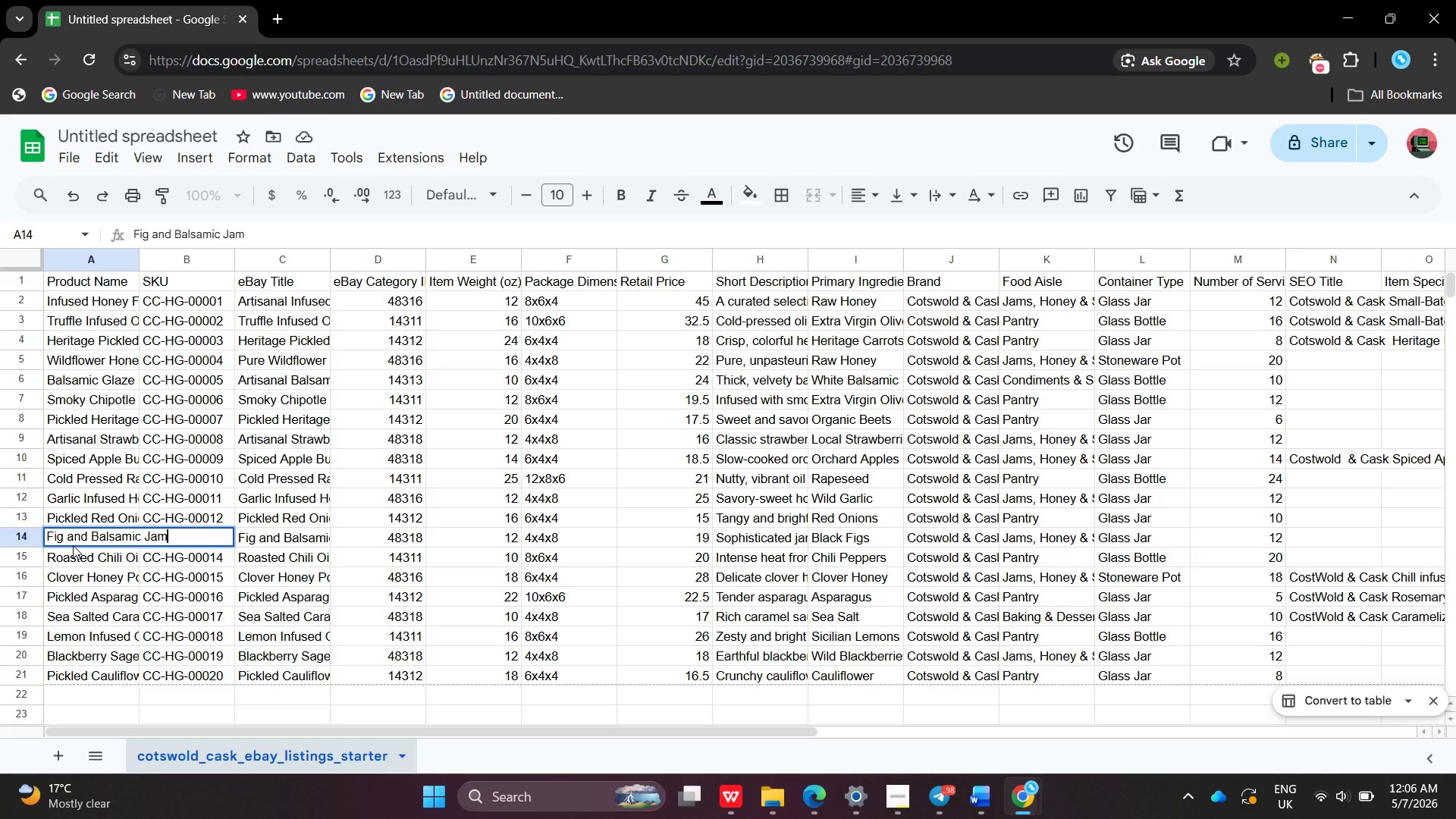 
left_click([334, 155])
 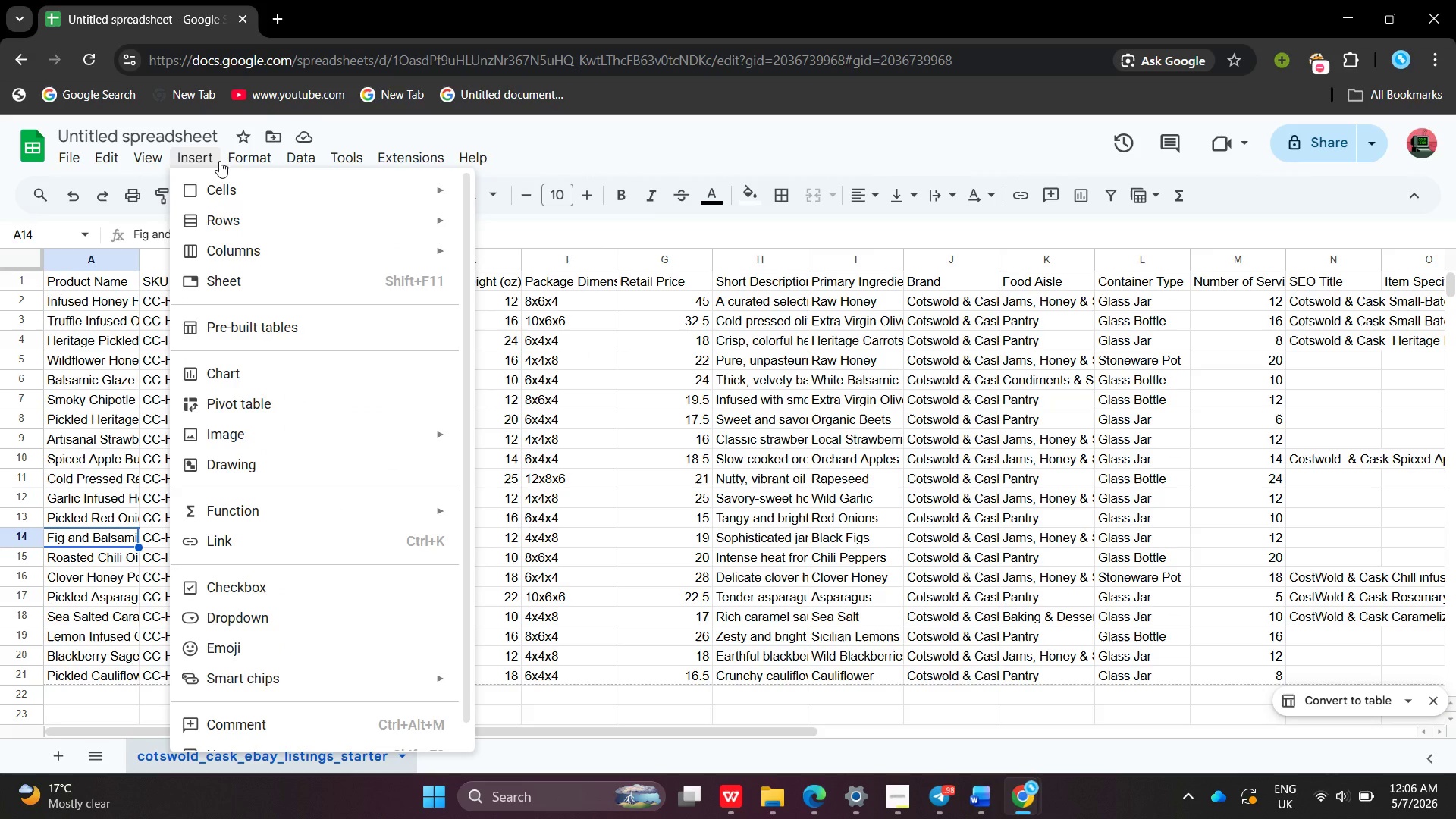 
left_click([74, 163])
 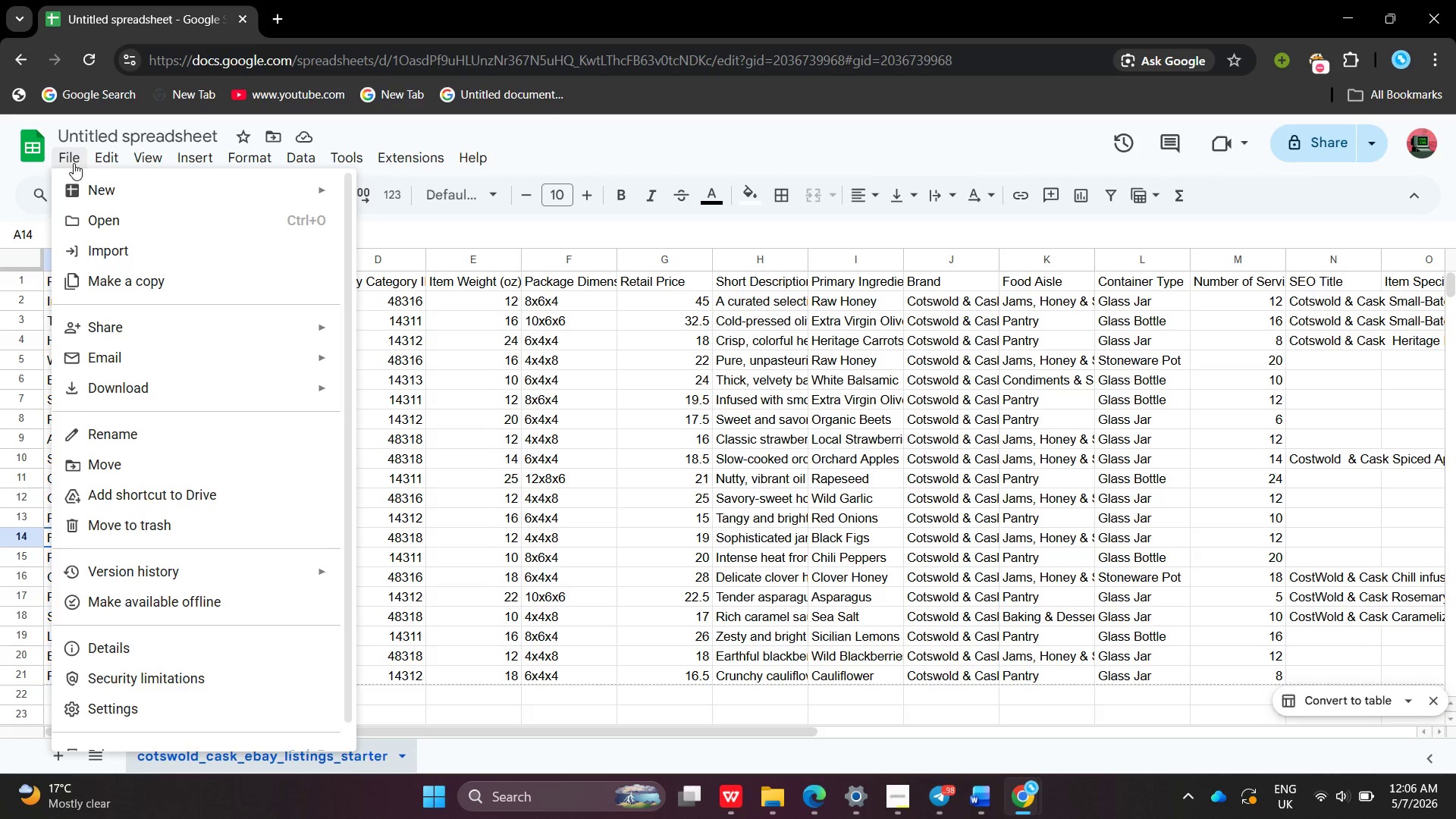 
left_click([74, 163])
 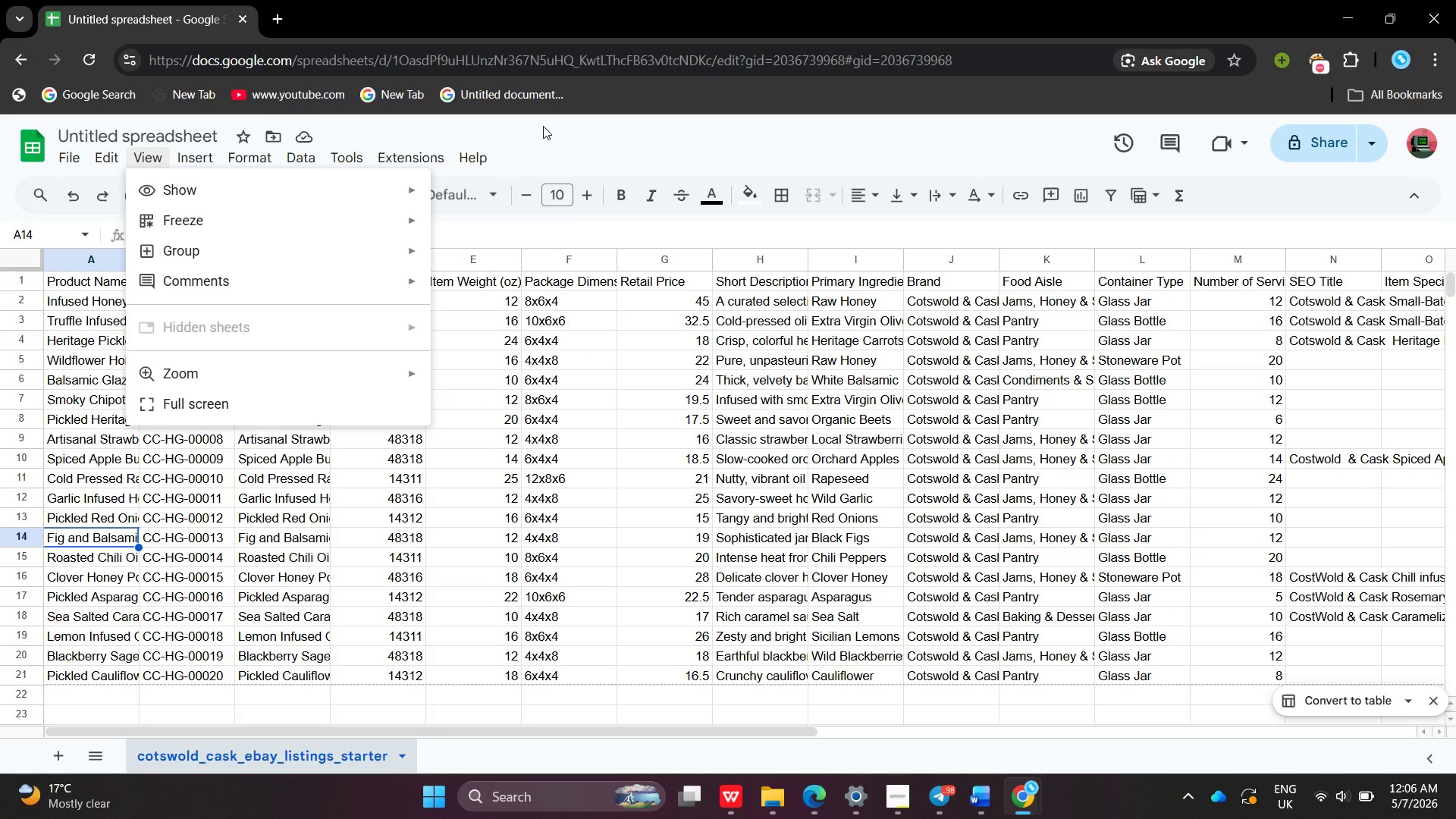 
left_click([566, 126])
 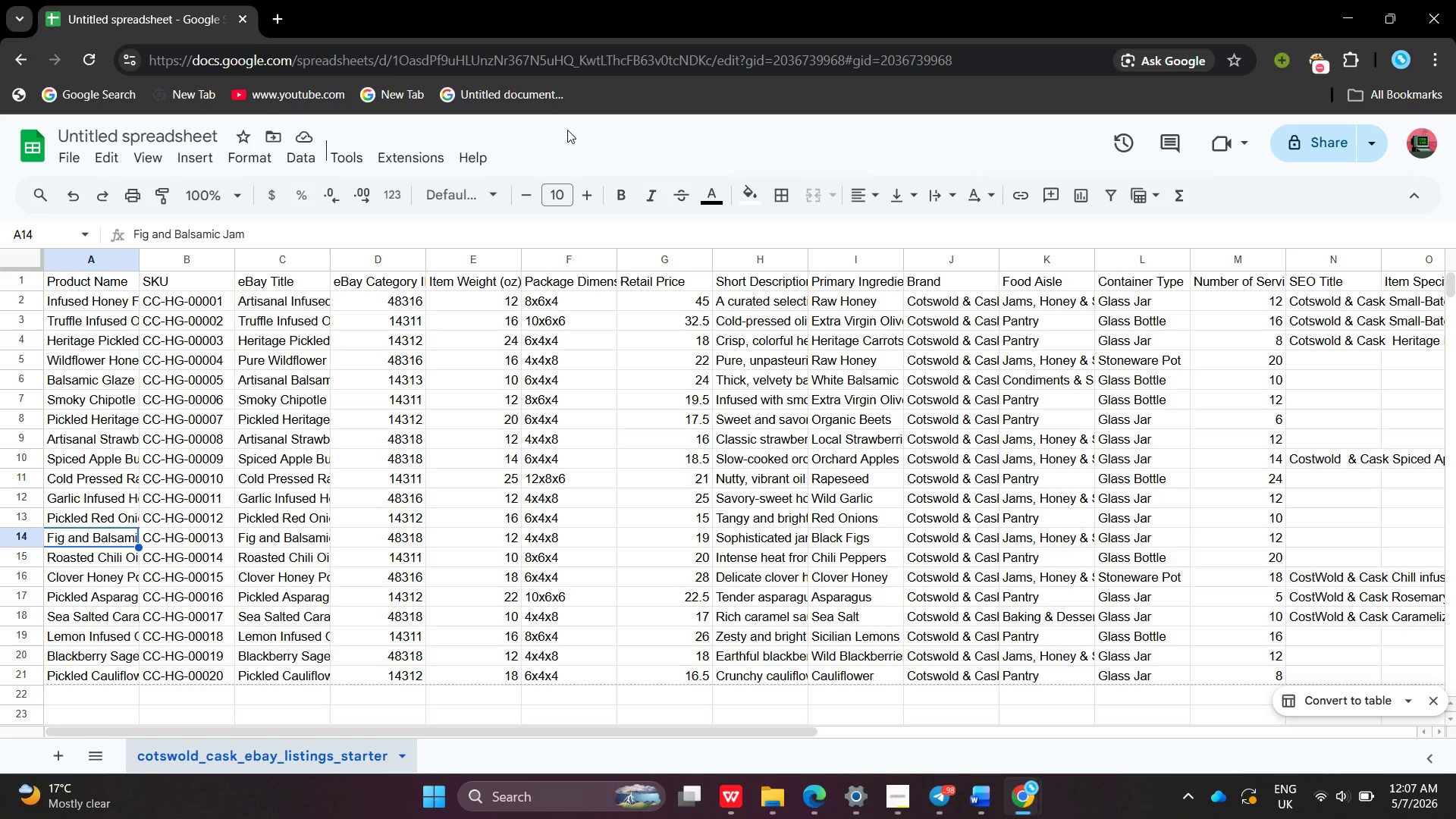 
key(Control+ControlLeft)
 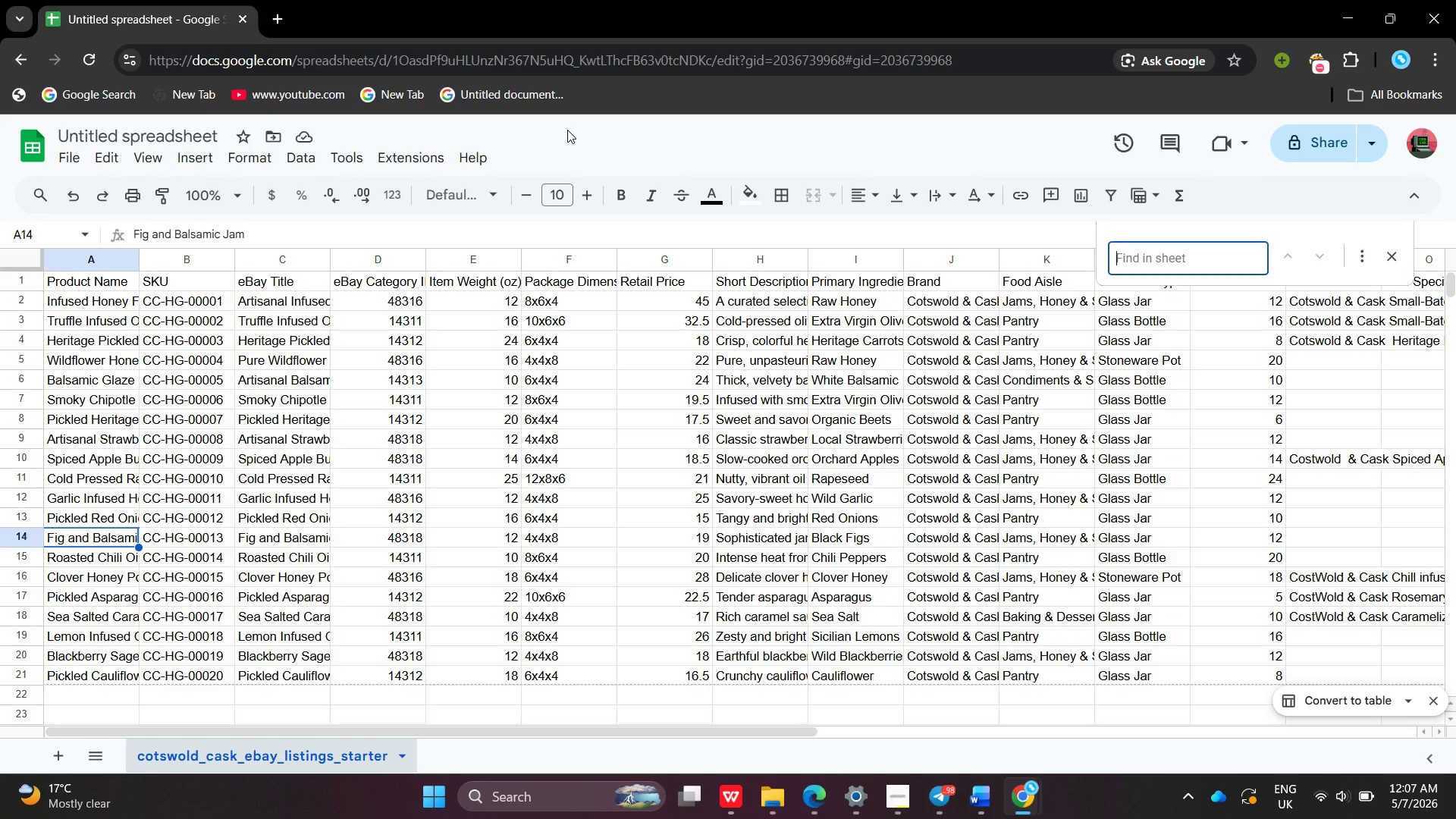 
key(Control+ControlLeft)
 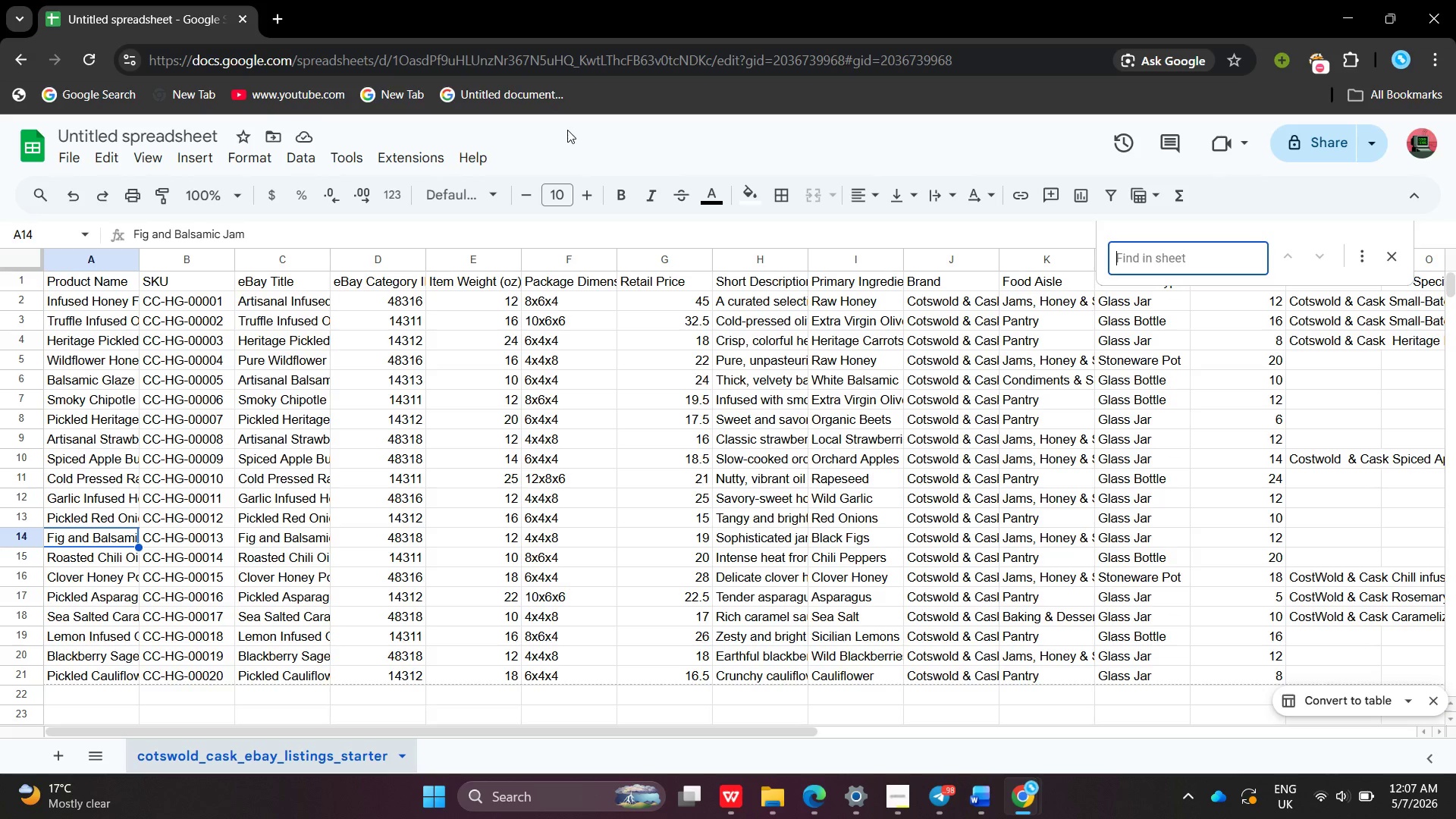 
key(Control+F)
 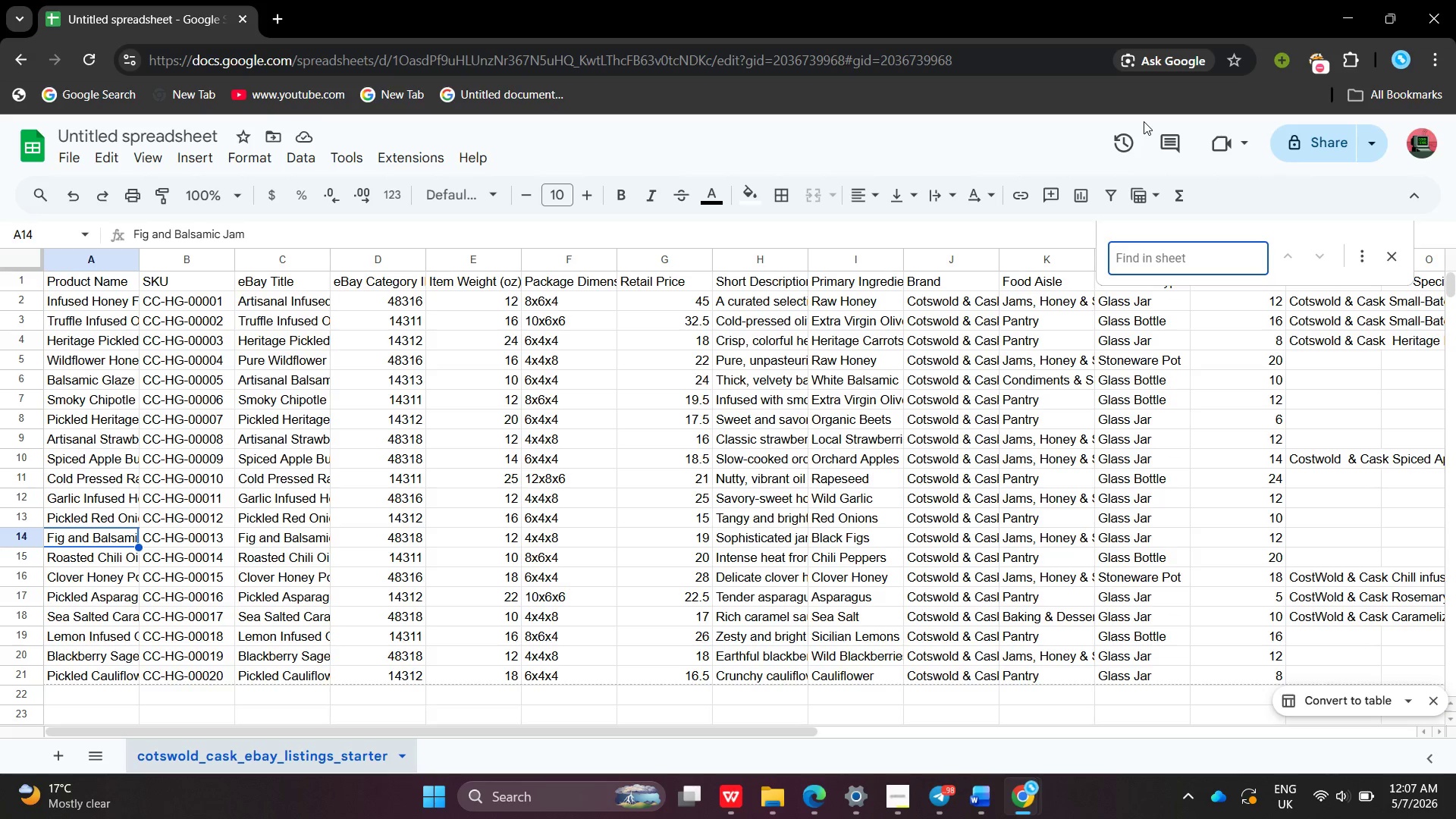 
wait(24.44)
 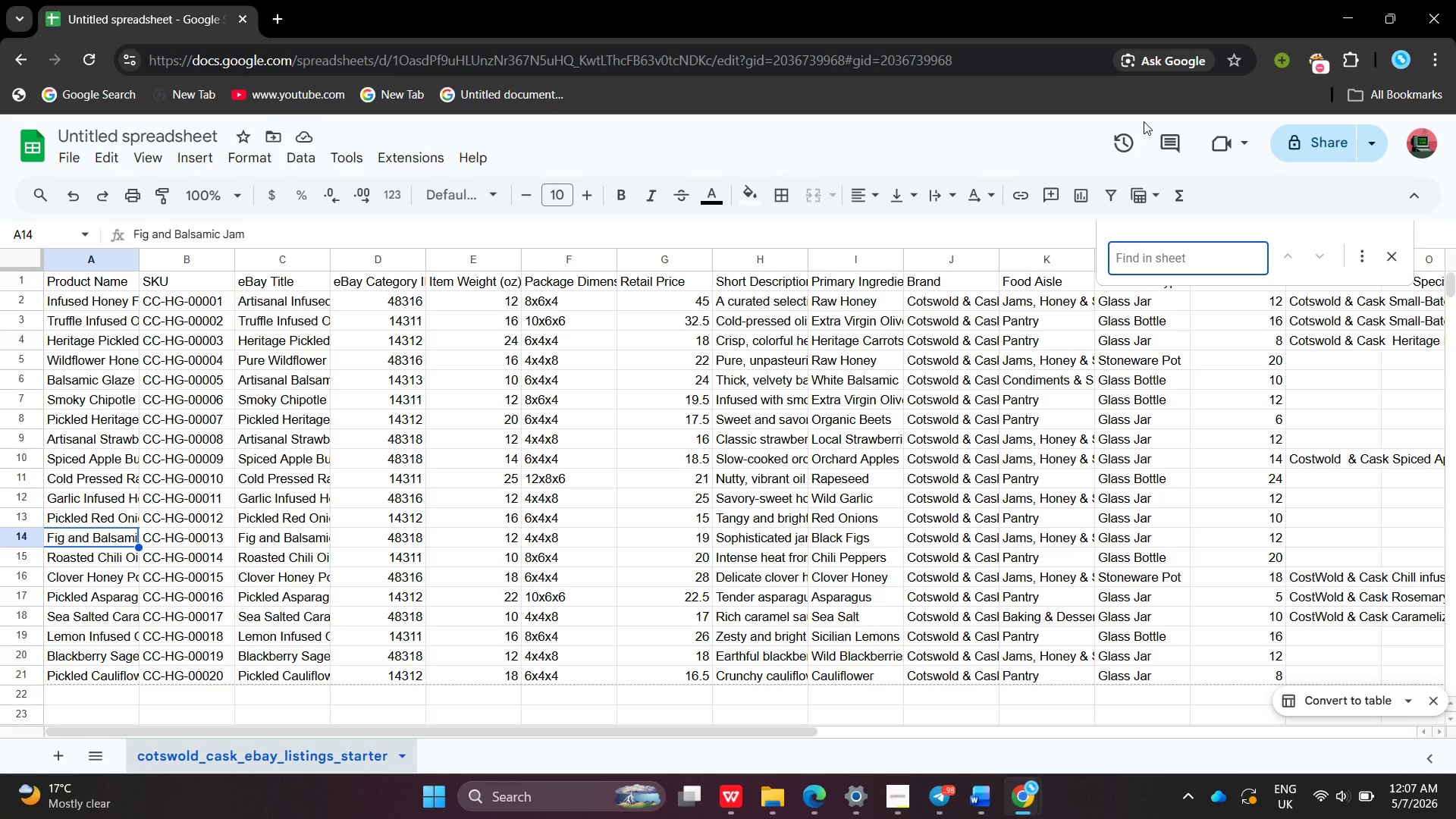 
type(infused )
 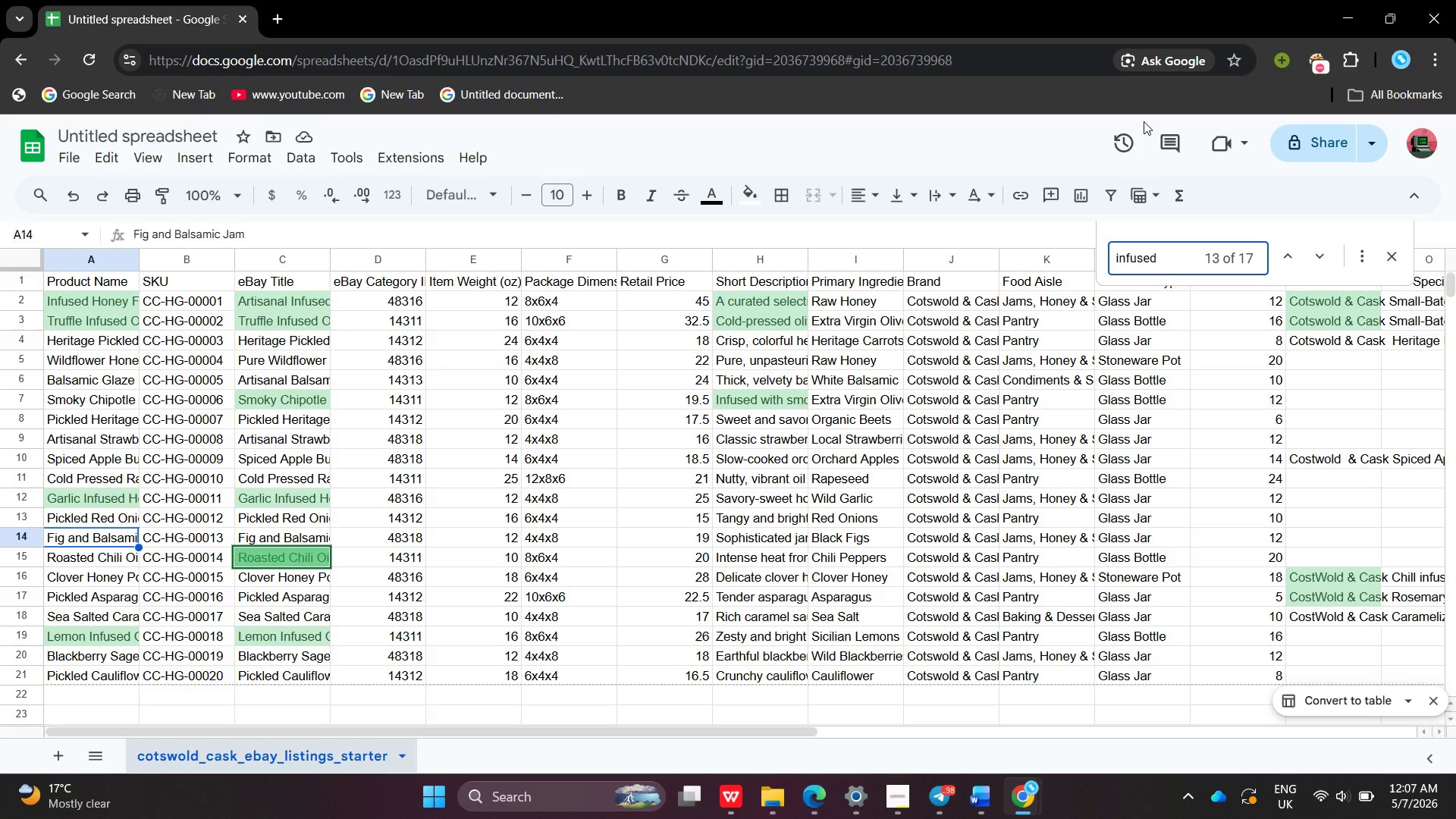 
key(Backspace)
key(Backspace)
key(Backspace)
key(Backspace)
key(Backspace)
key(Backspace)
key(Backspace)
key(Backspace)
type(ii)
key(Backspace)
type(ni)
key(Backspace)
key(Backspace)
key(Backspace)
key(Backspace)
 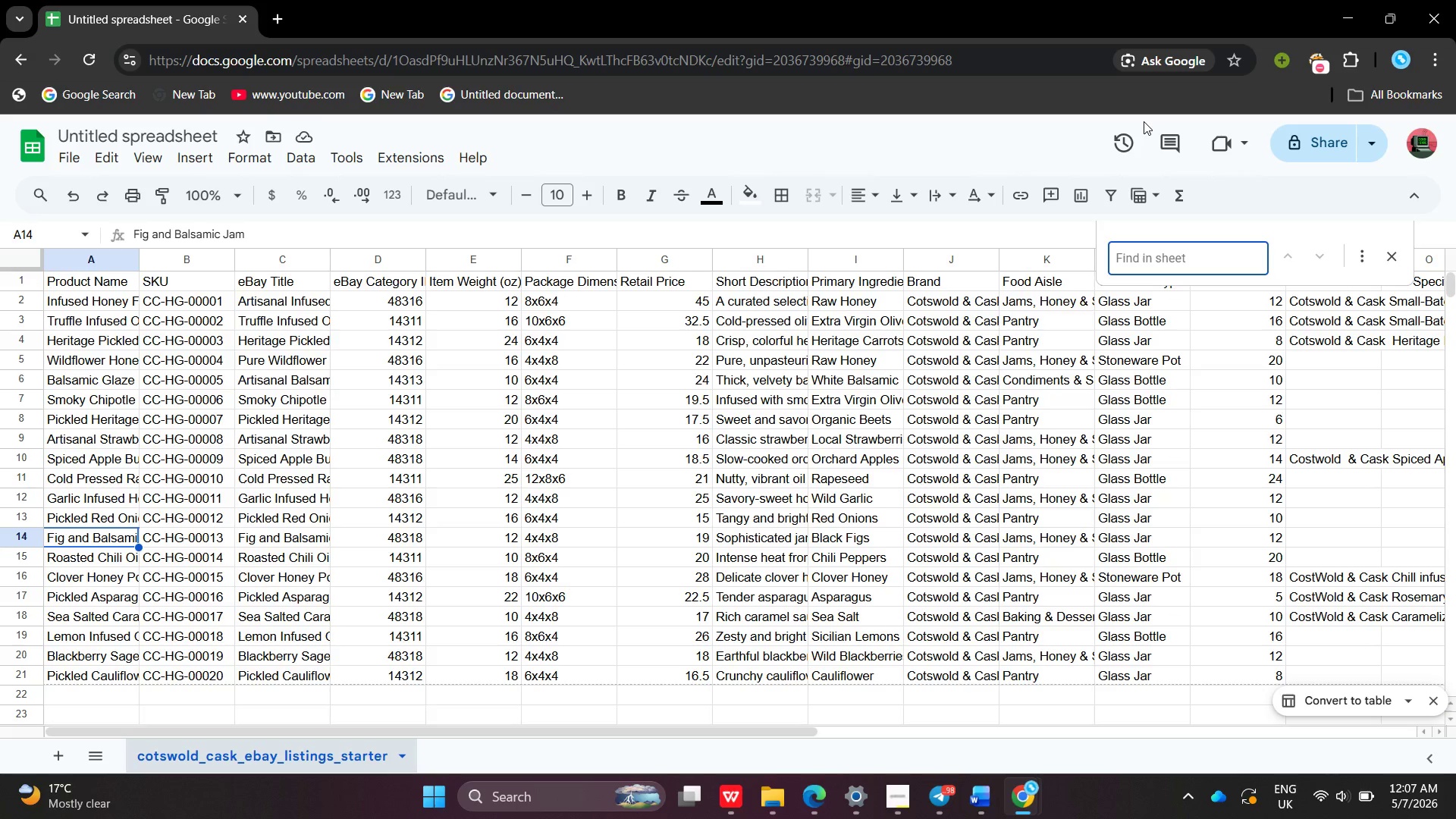 
hold_key(key=M, duration=0.31)
 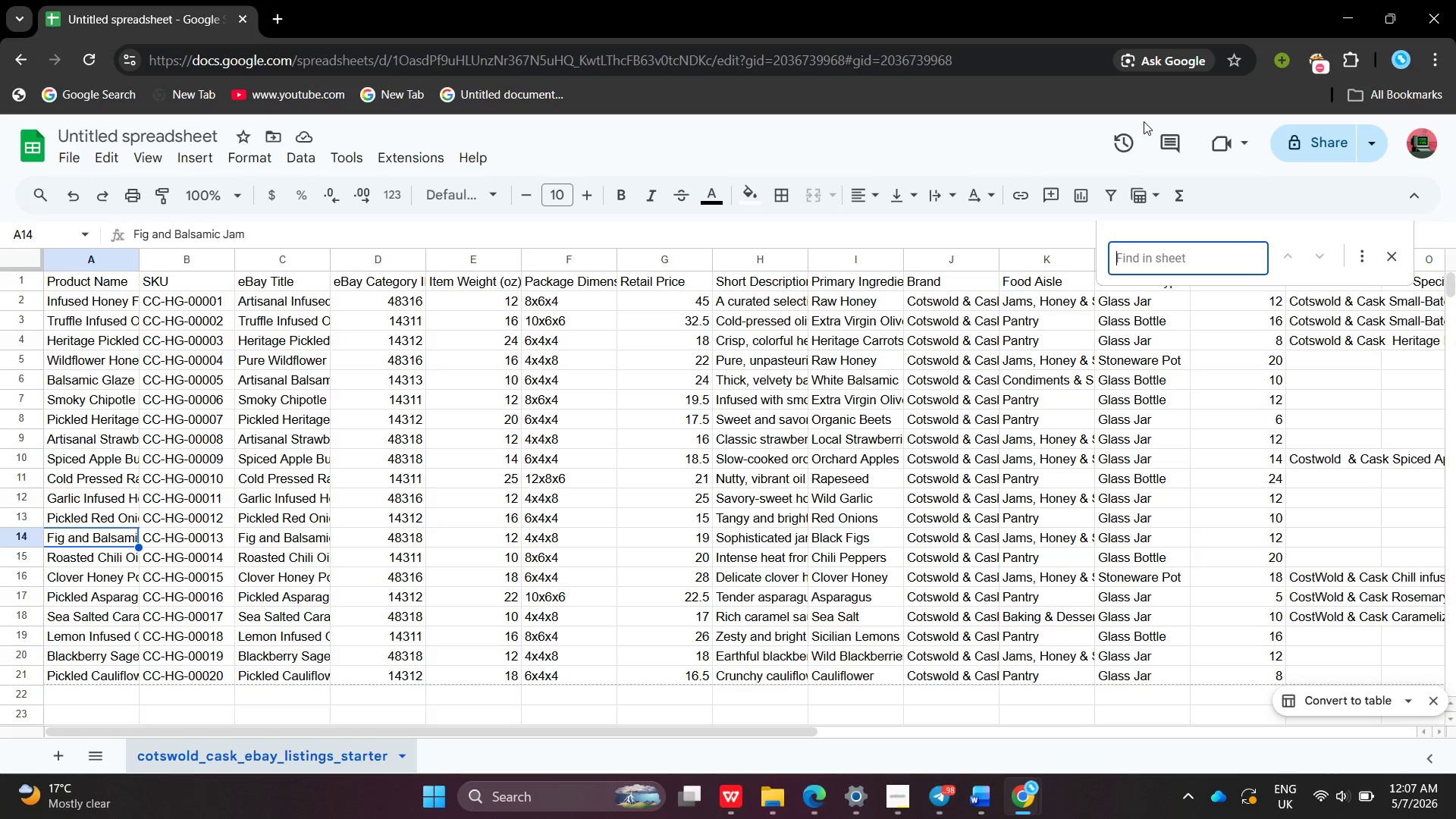 
type(ts)
key(Backspace)
key(Backspace)
key(Backspace)
type(Gourn)
 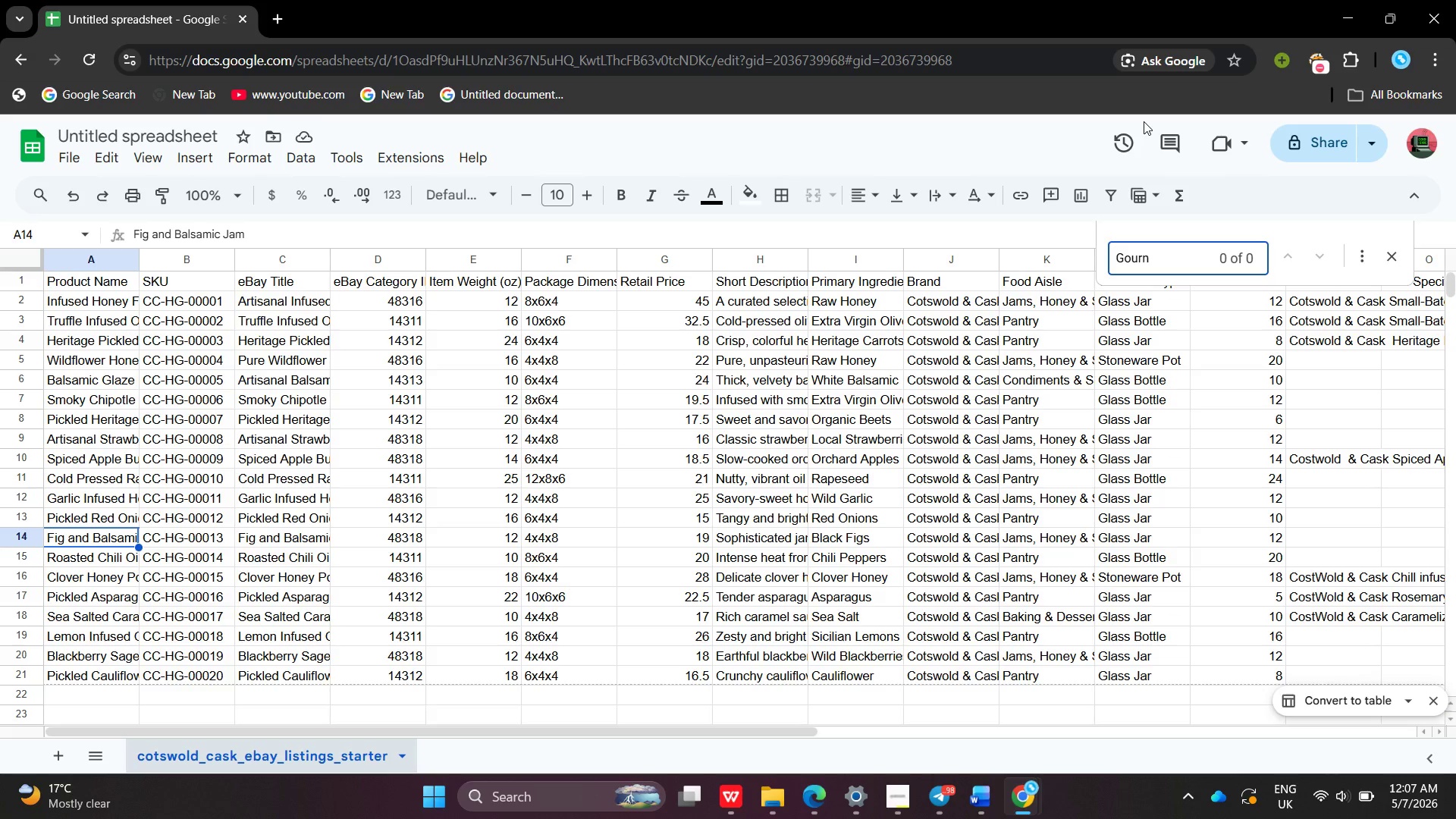 
hold_key(key=A, duration=0.31)
 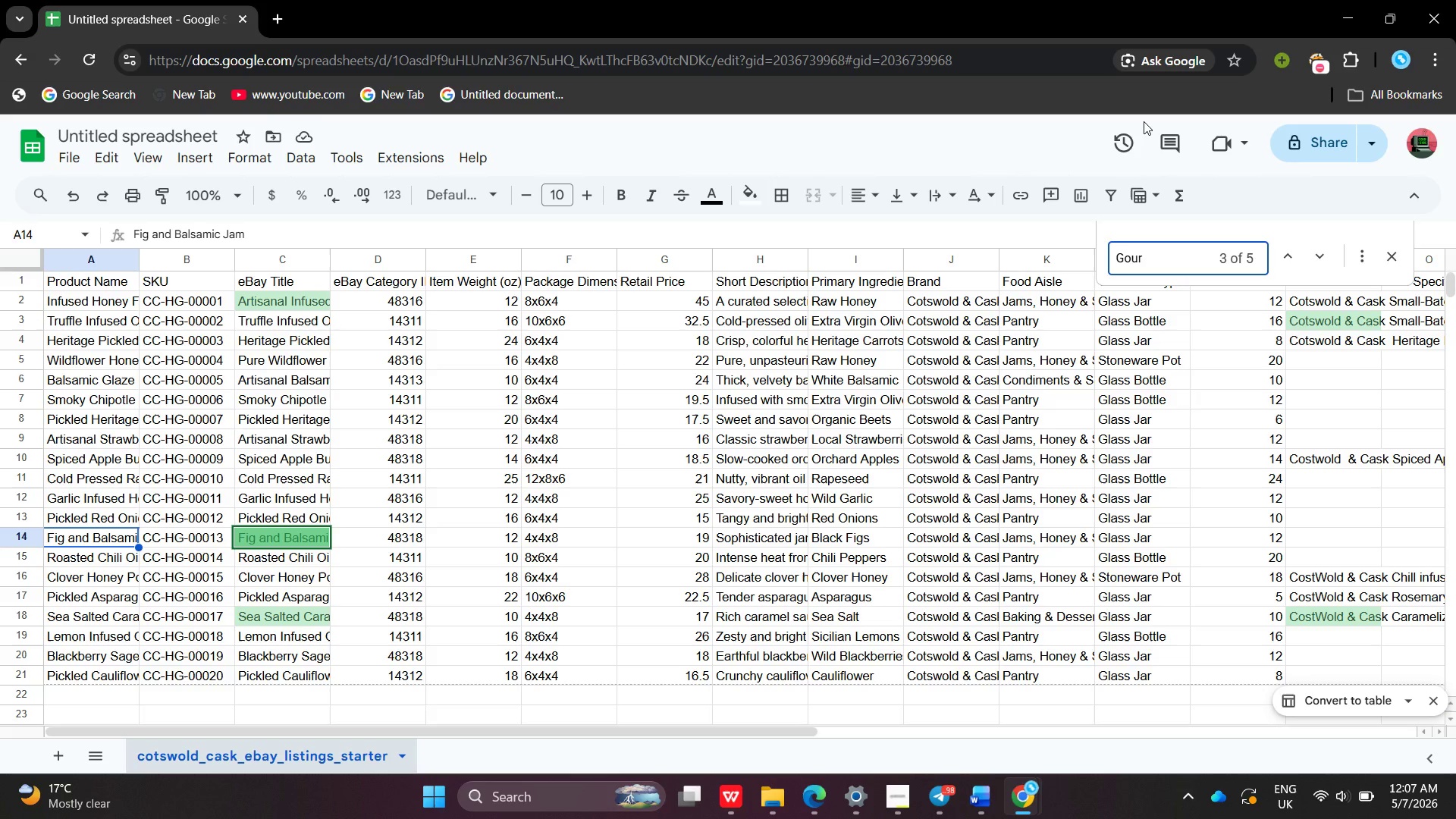 
key(Backspace)
type(n)
key(Backspace)
type(met )
 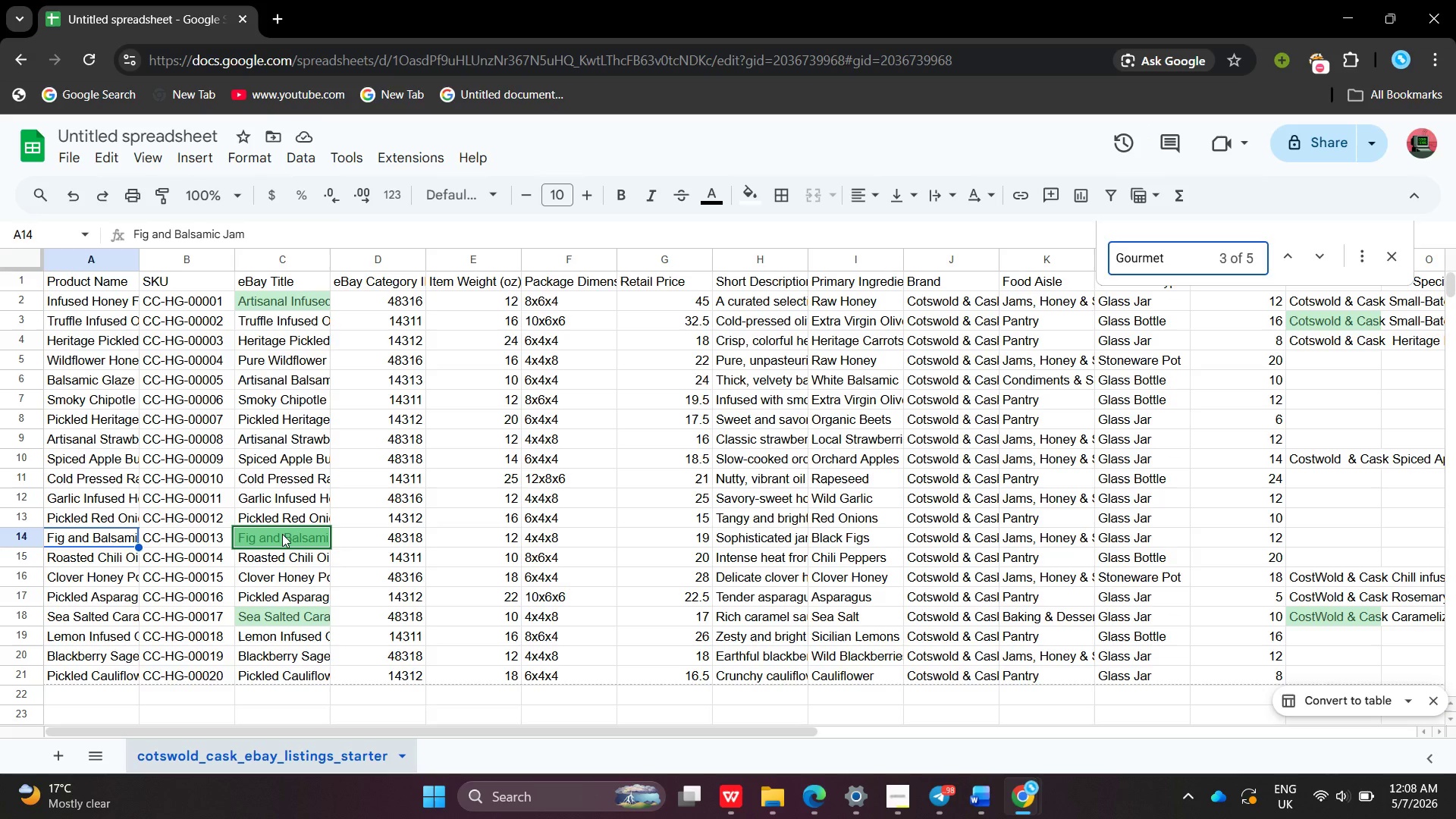 
double_click([282, 534])
 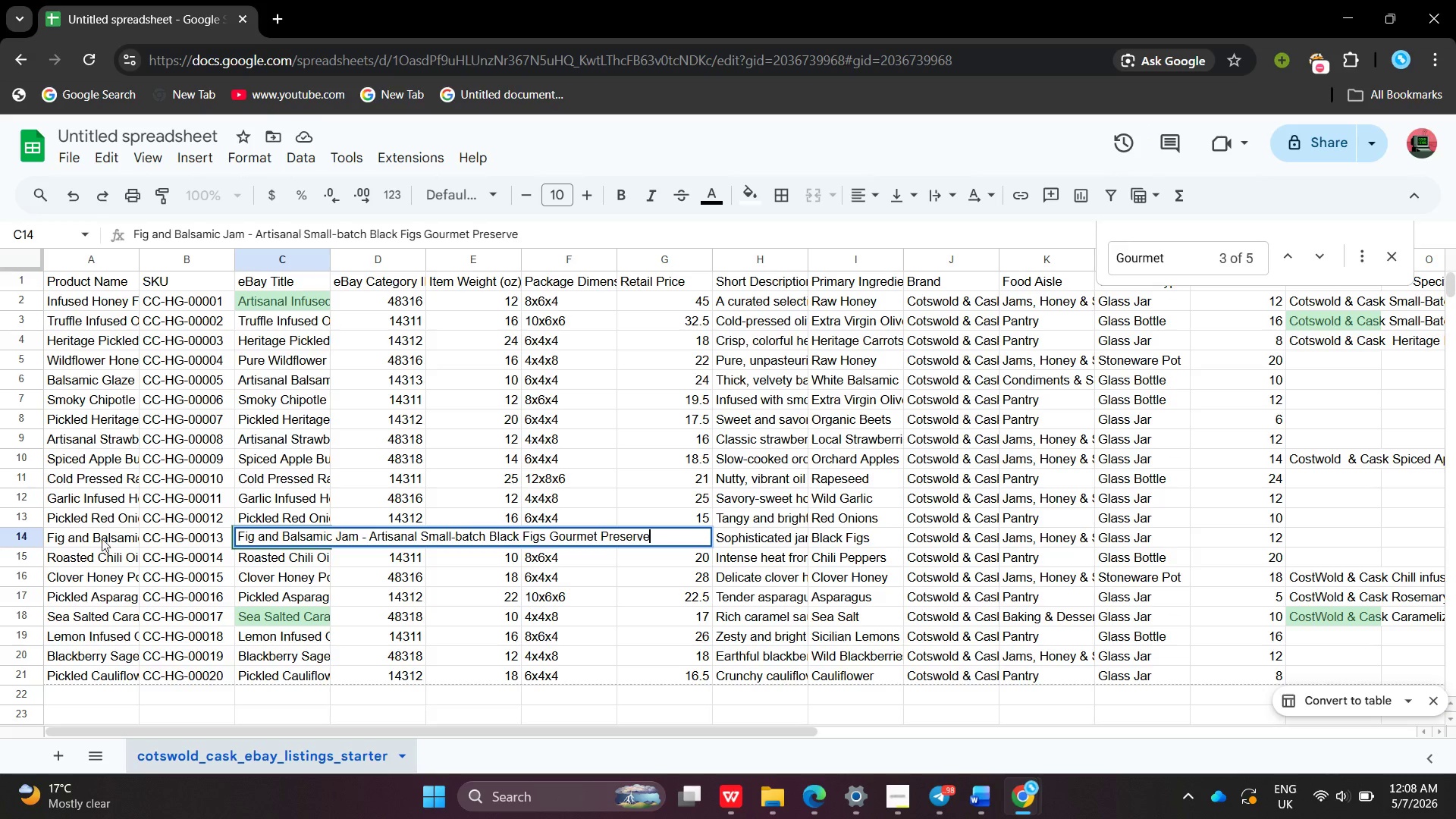 
double_click([96, 537])
 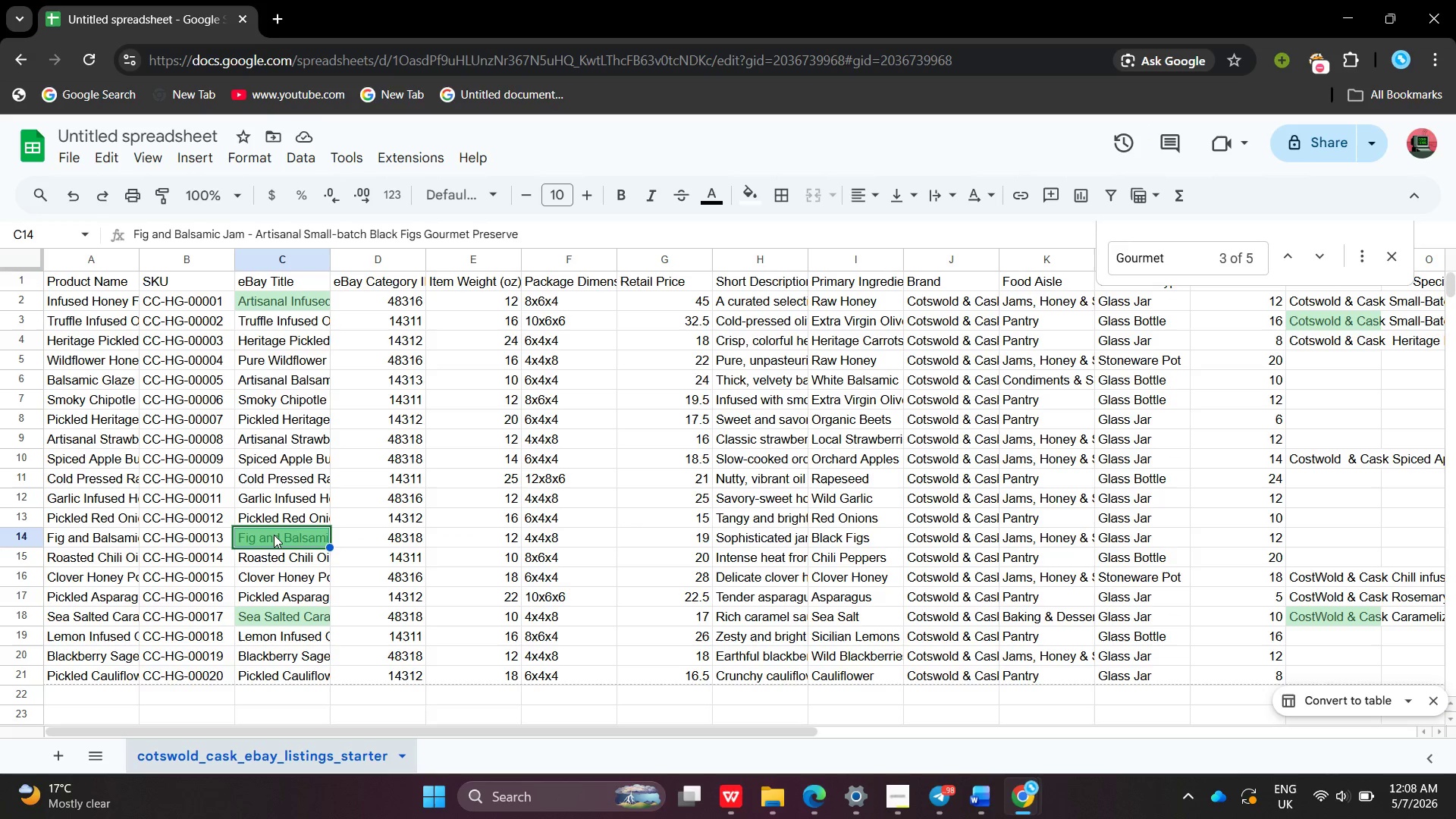 
double_click([274, 535])
 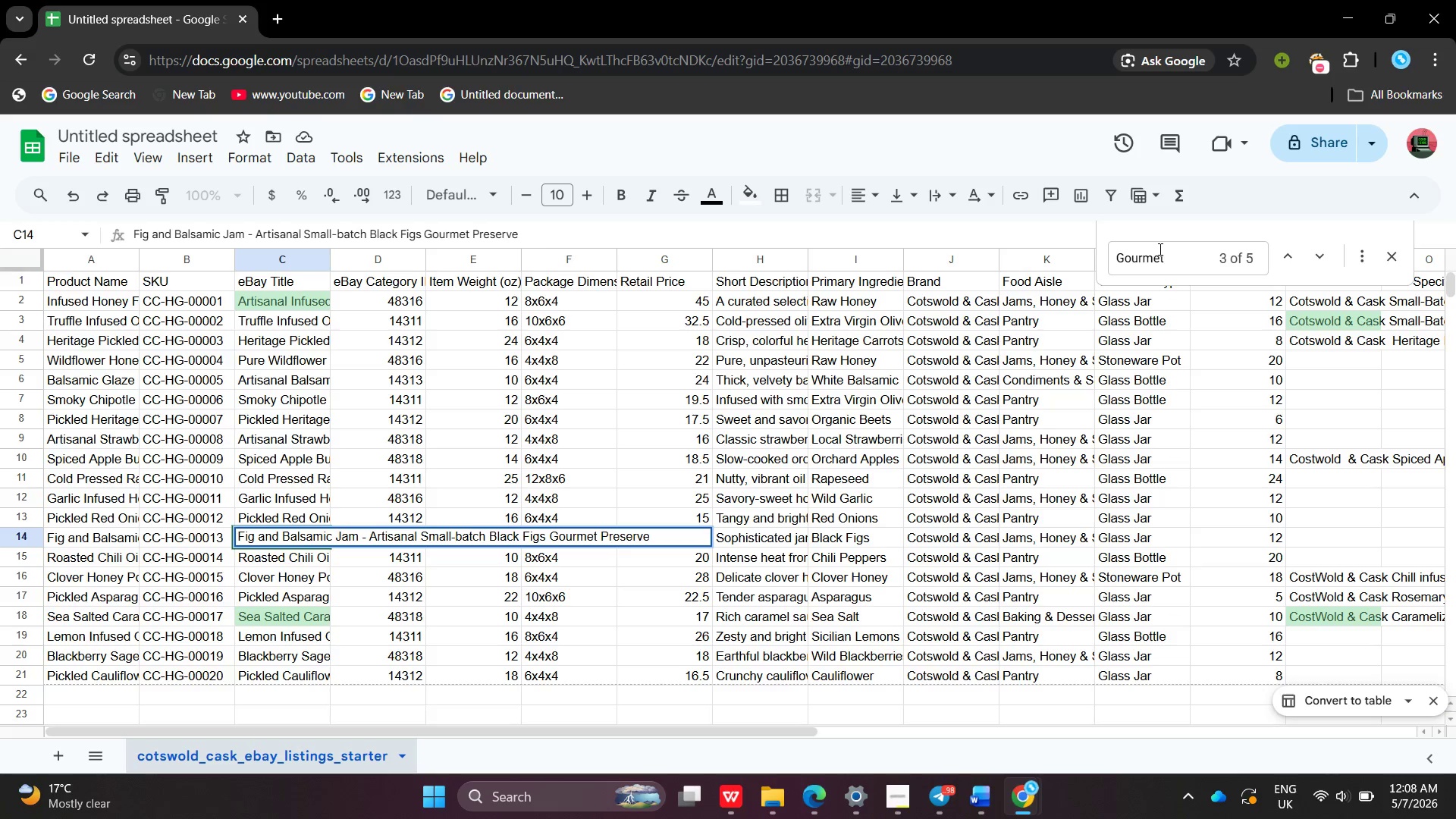 
left_click([1159, 249])
 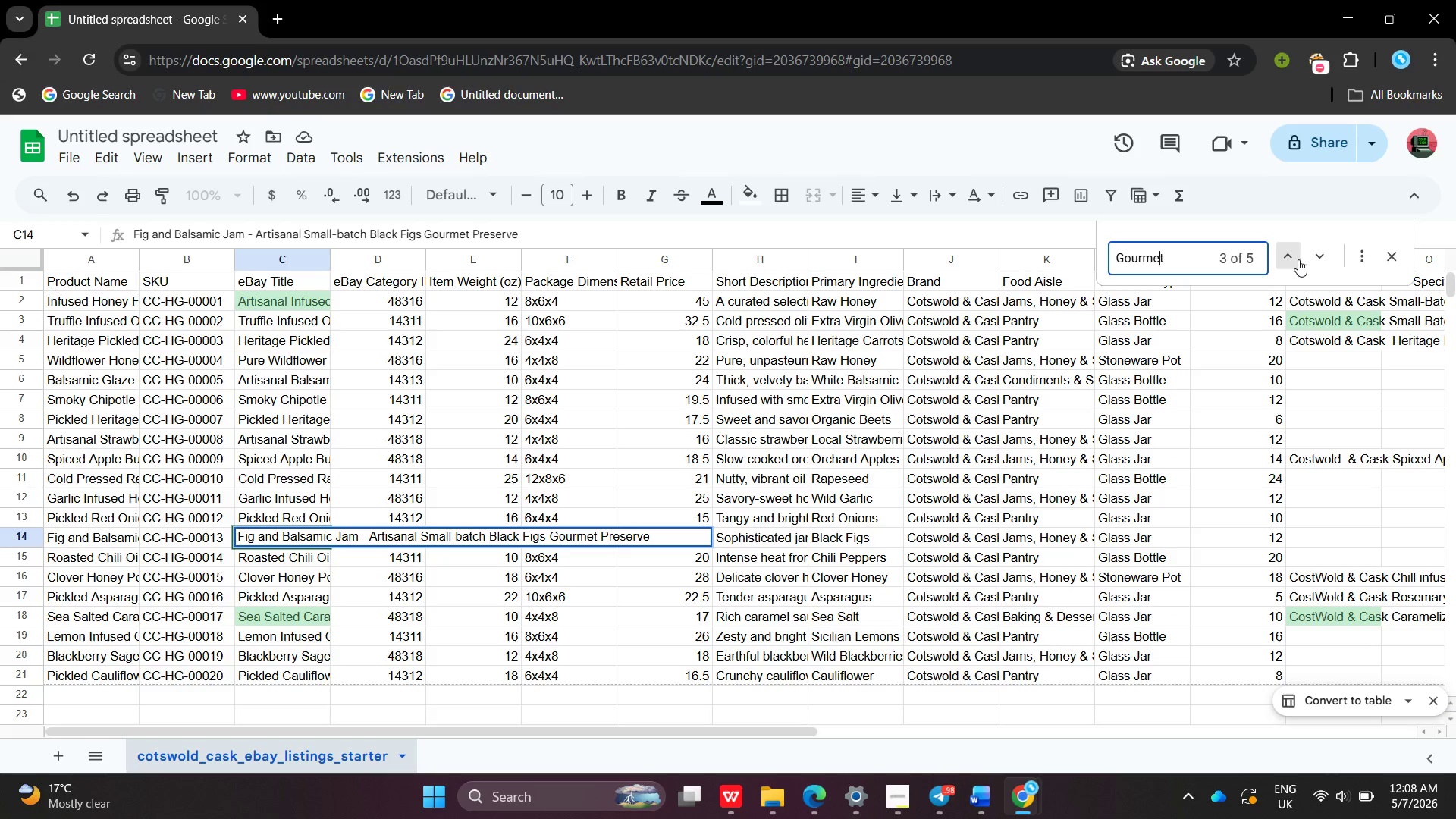 
left_click([1298, 259])
 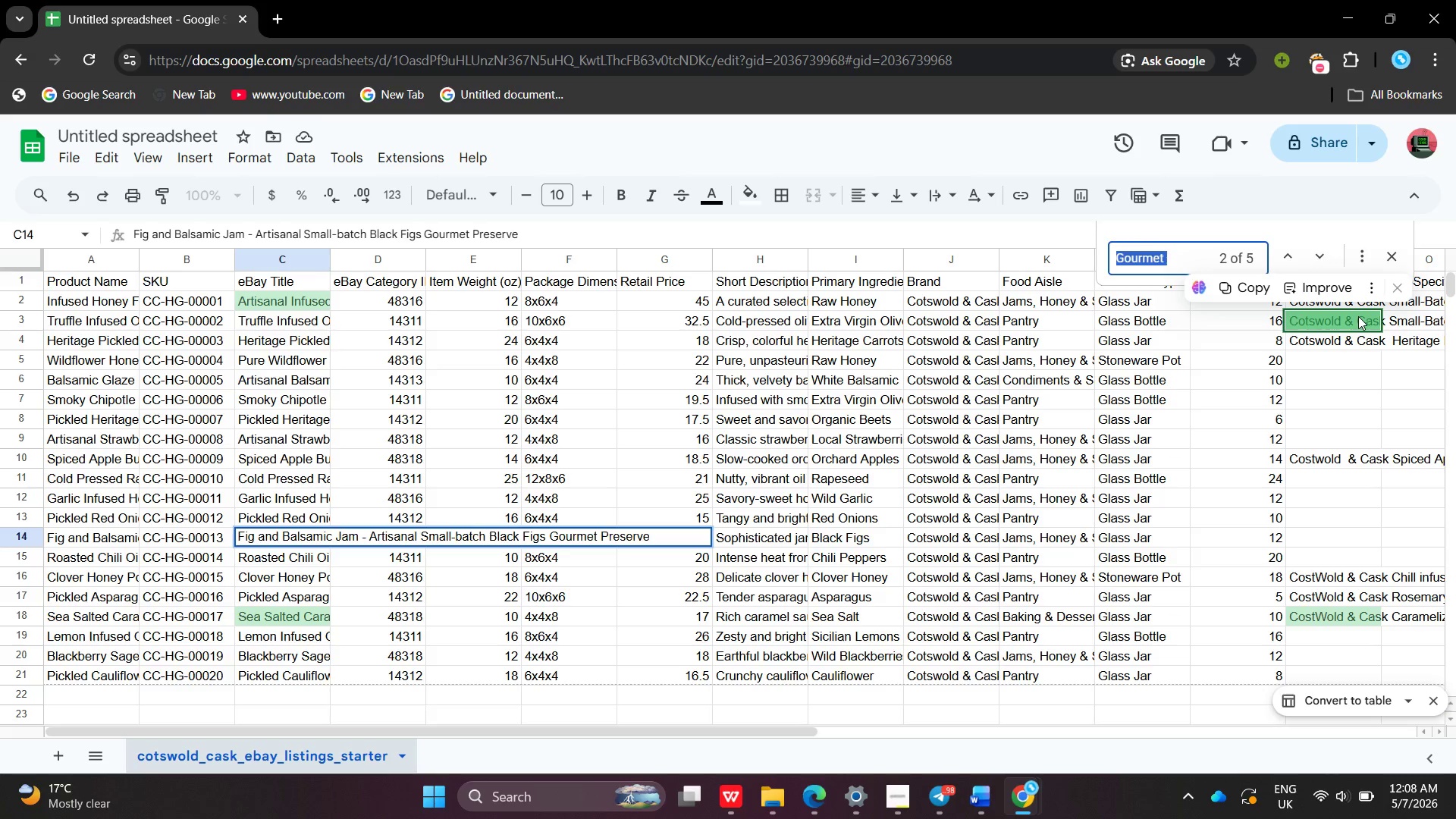 
double_click([1358, 317])
 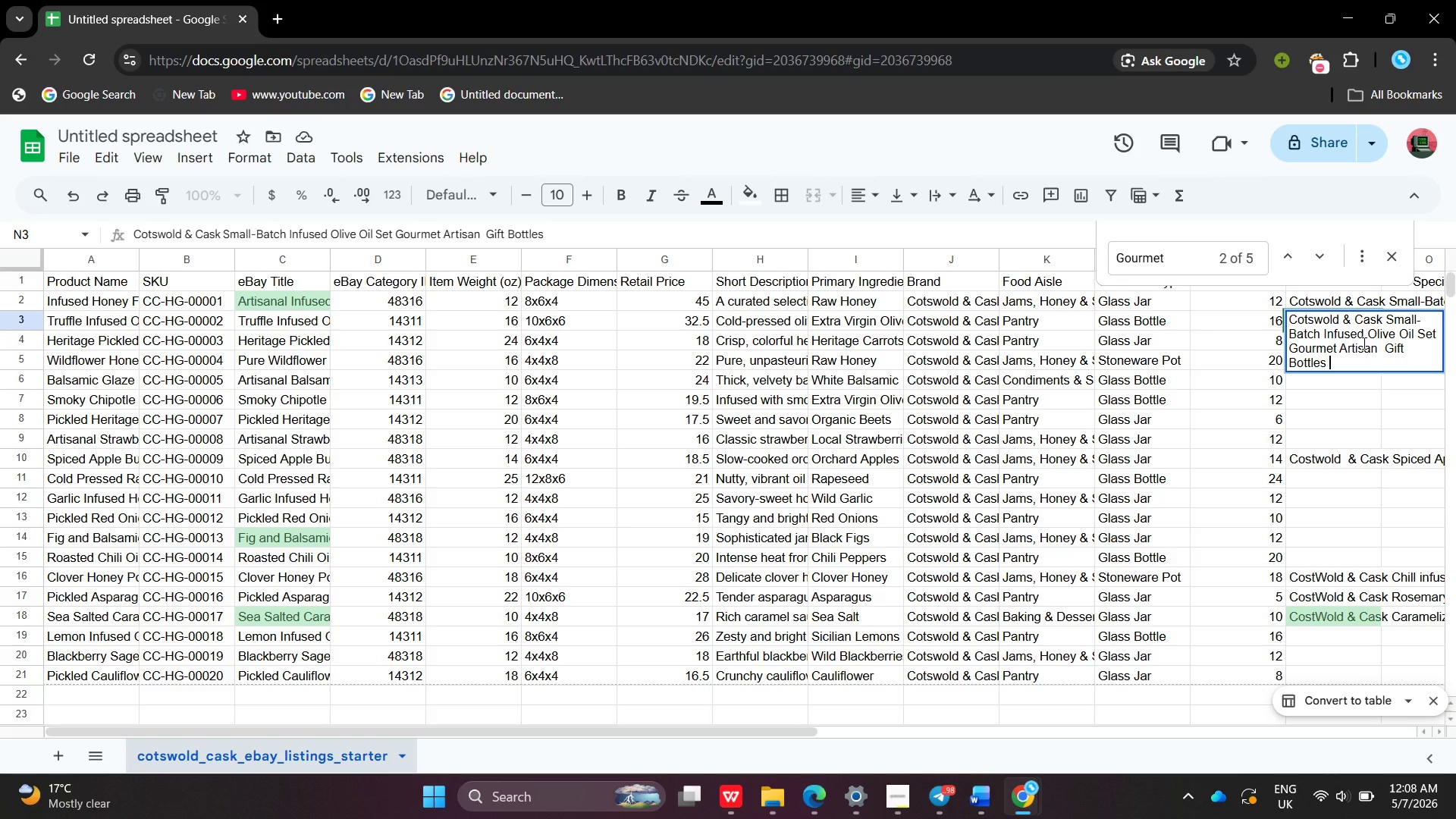 
left_click([1366, 356])
 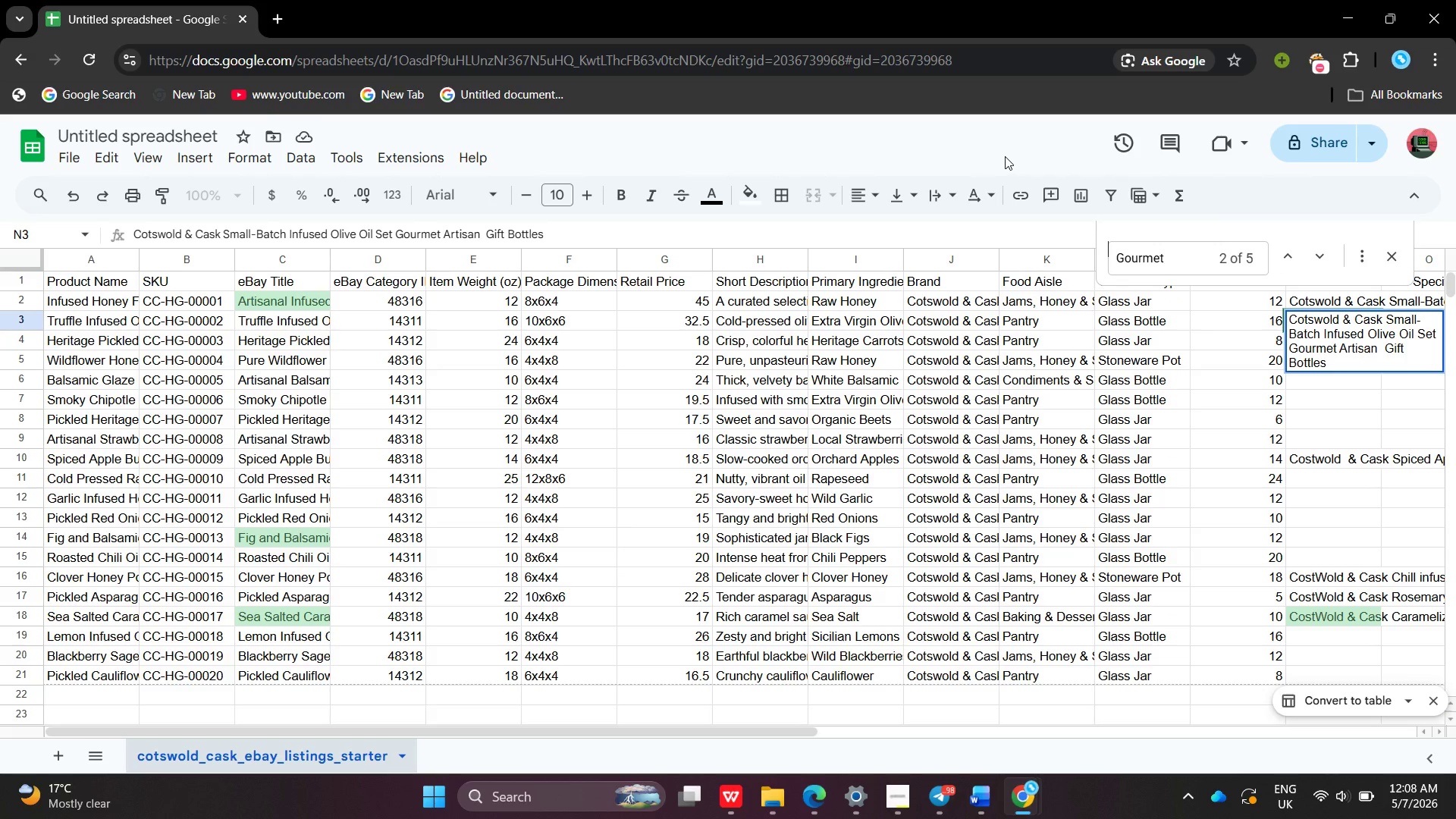 
left_click([1005, 156])
 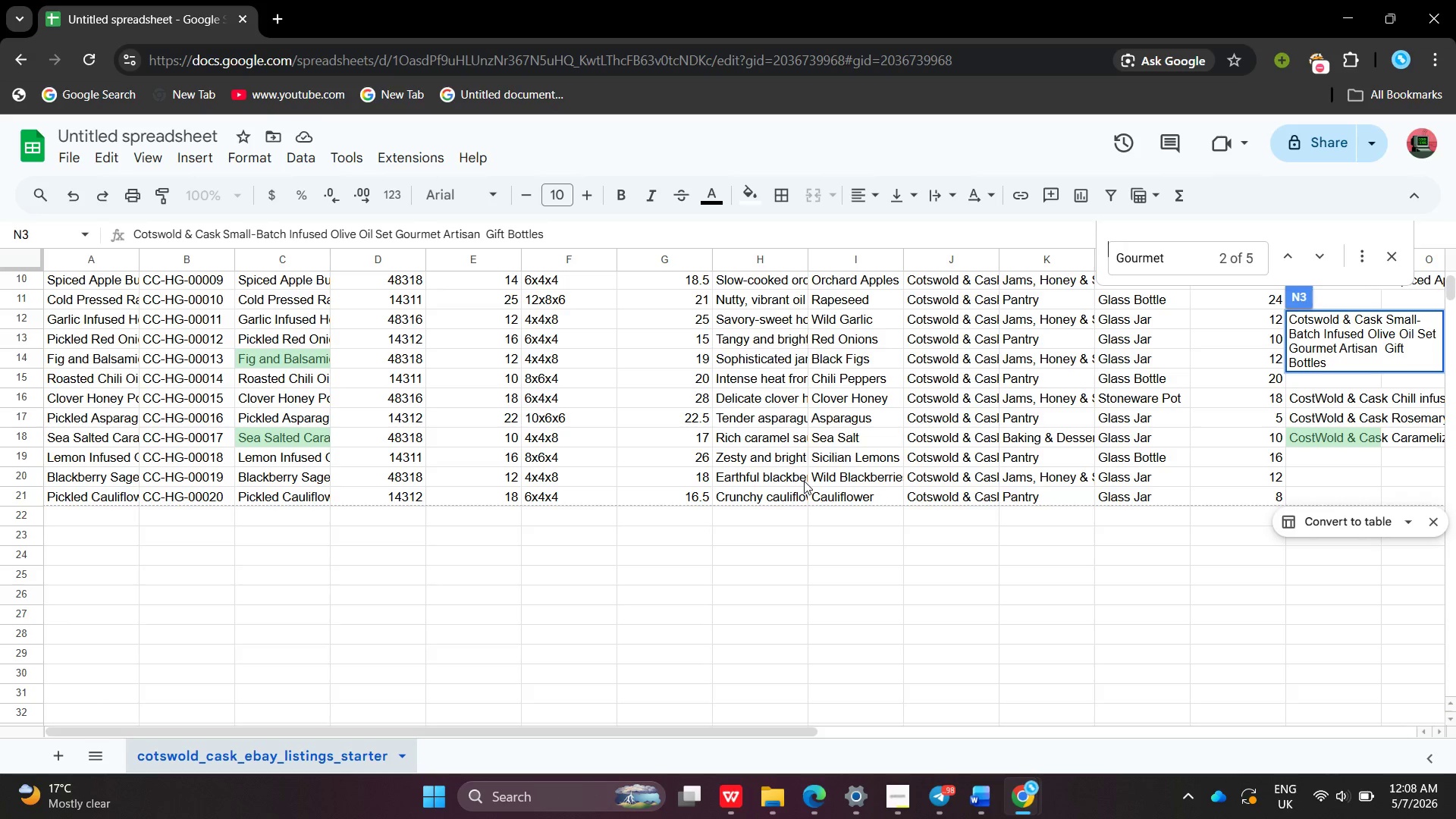 
wait(6.56)
 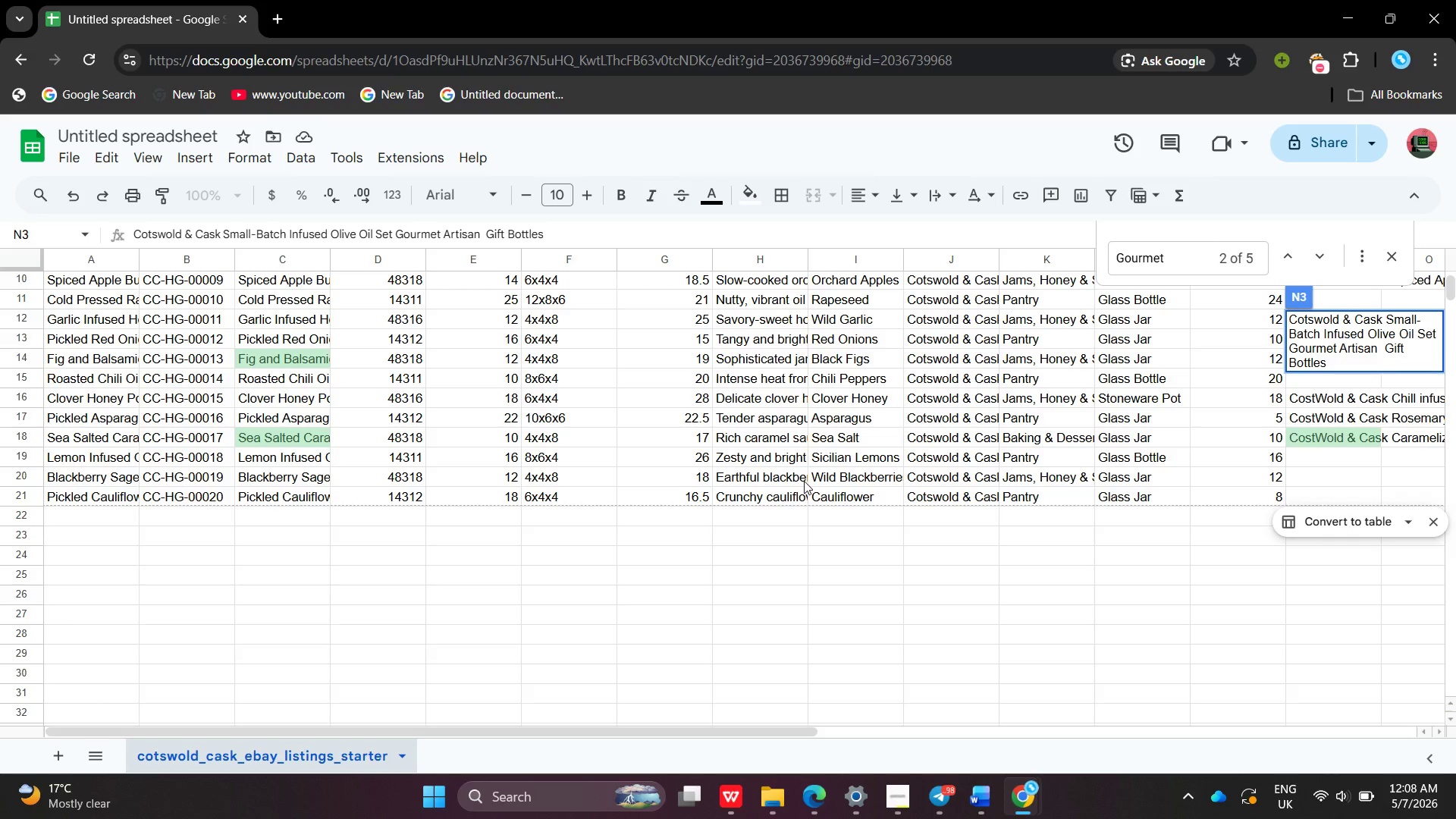 
left_click_drag(start_coordinate=[1181, 256], to_coordinate=[1028, 250])
 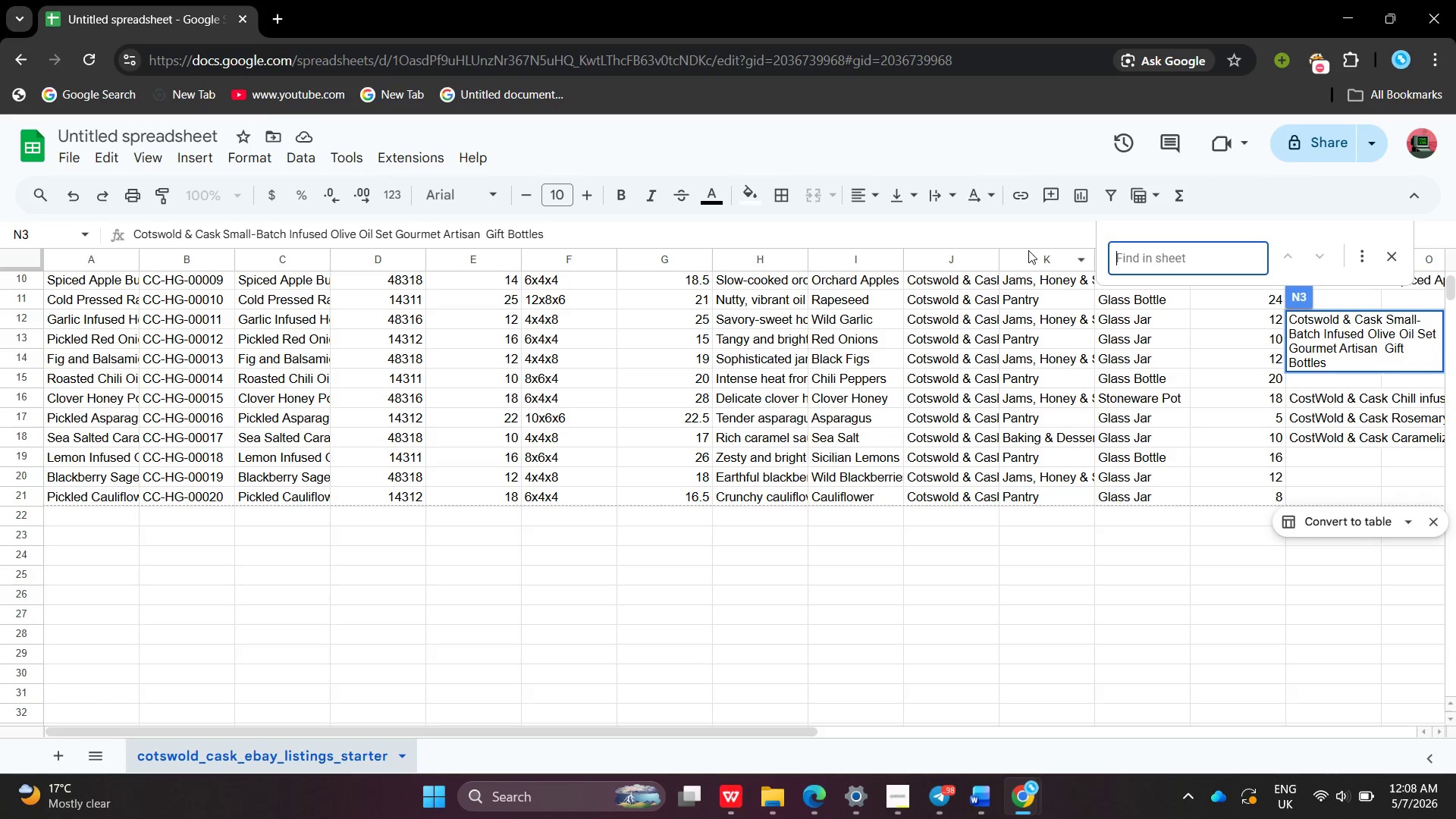 
key(Backspace)
type(Lave)
 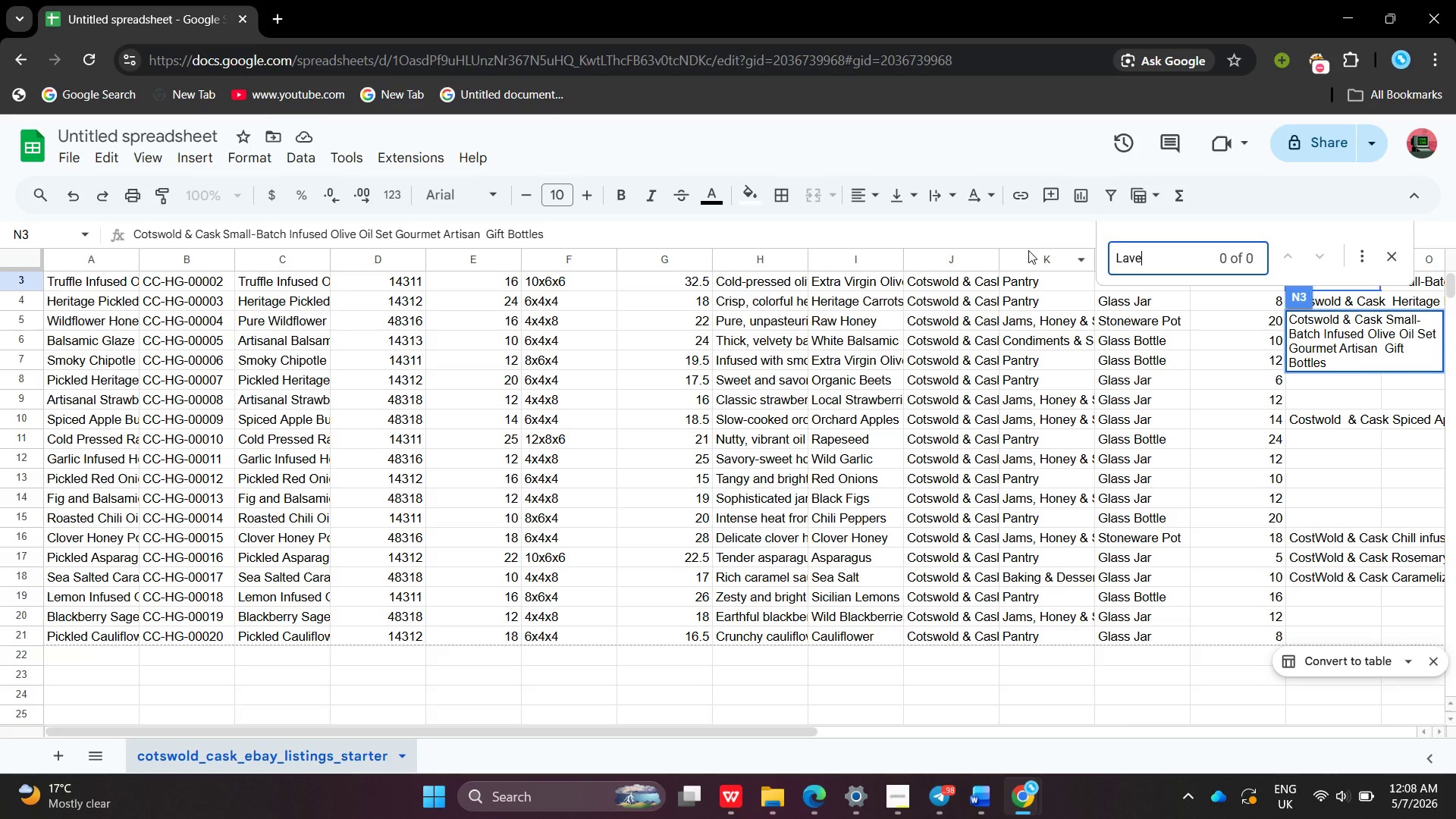 
wait(7.98)
 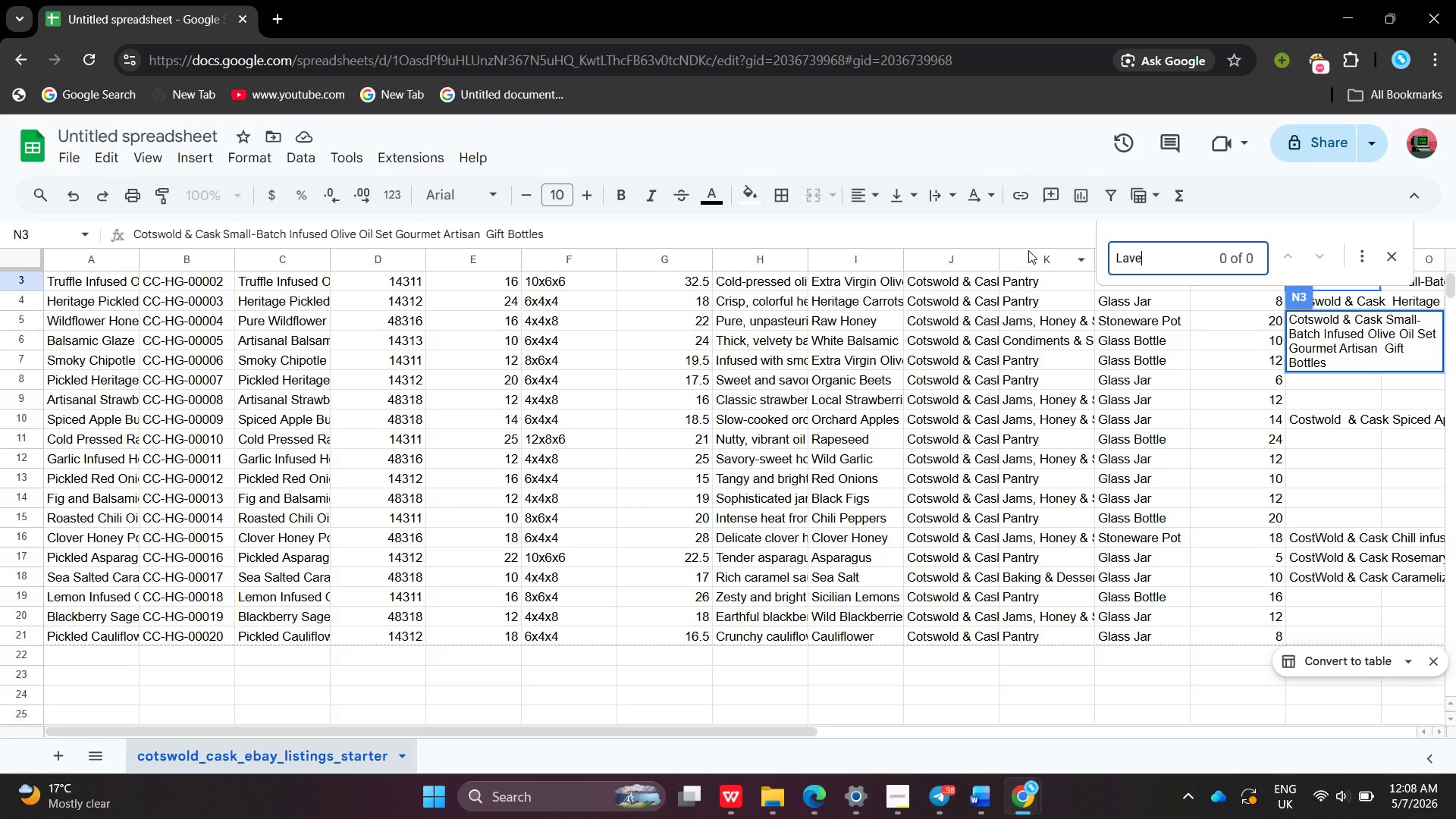 
key(Backspace)
 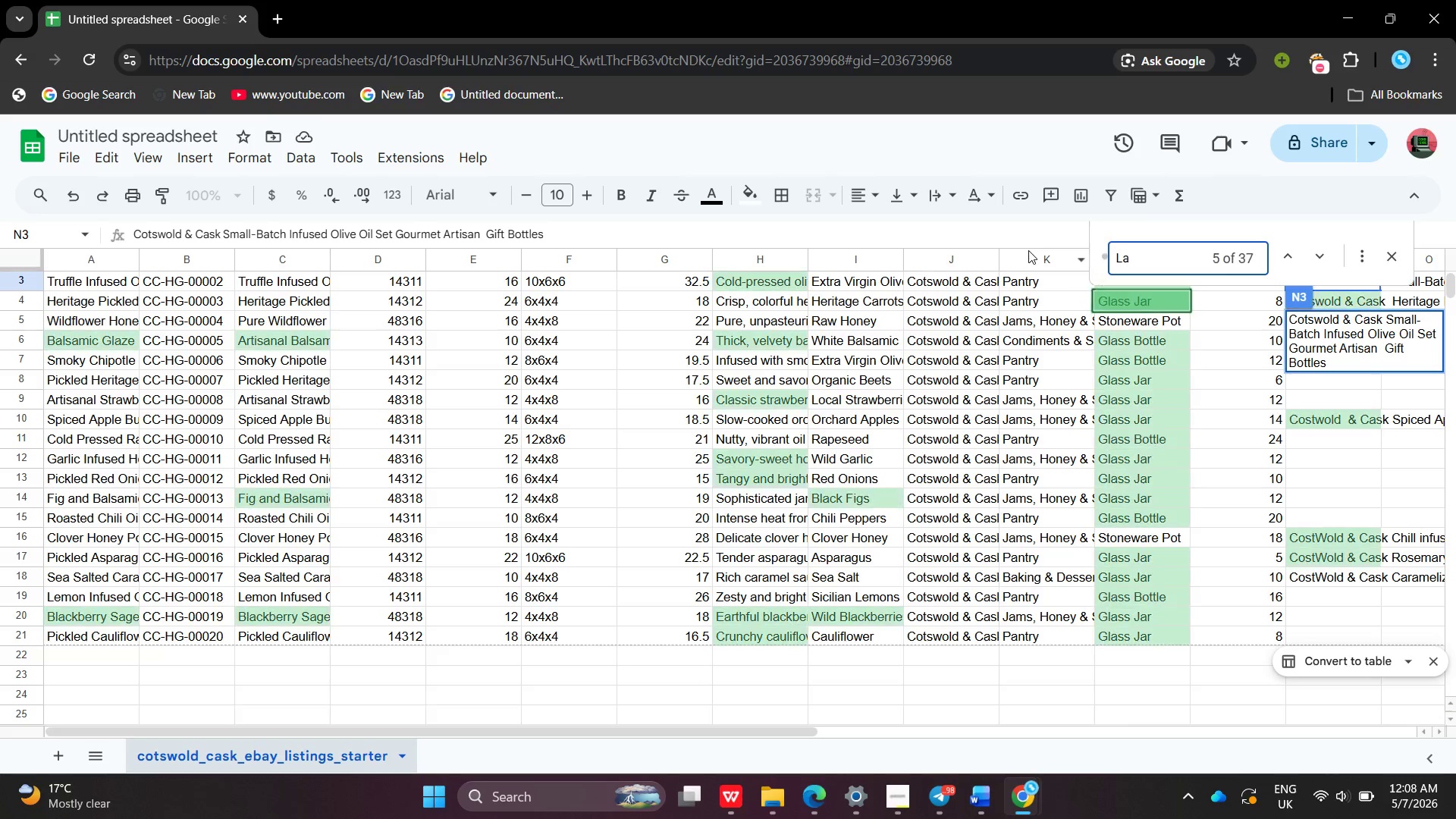 
key(Backspace)
 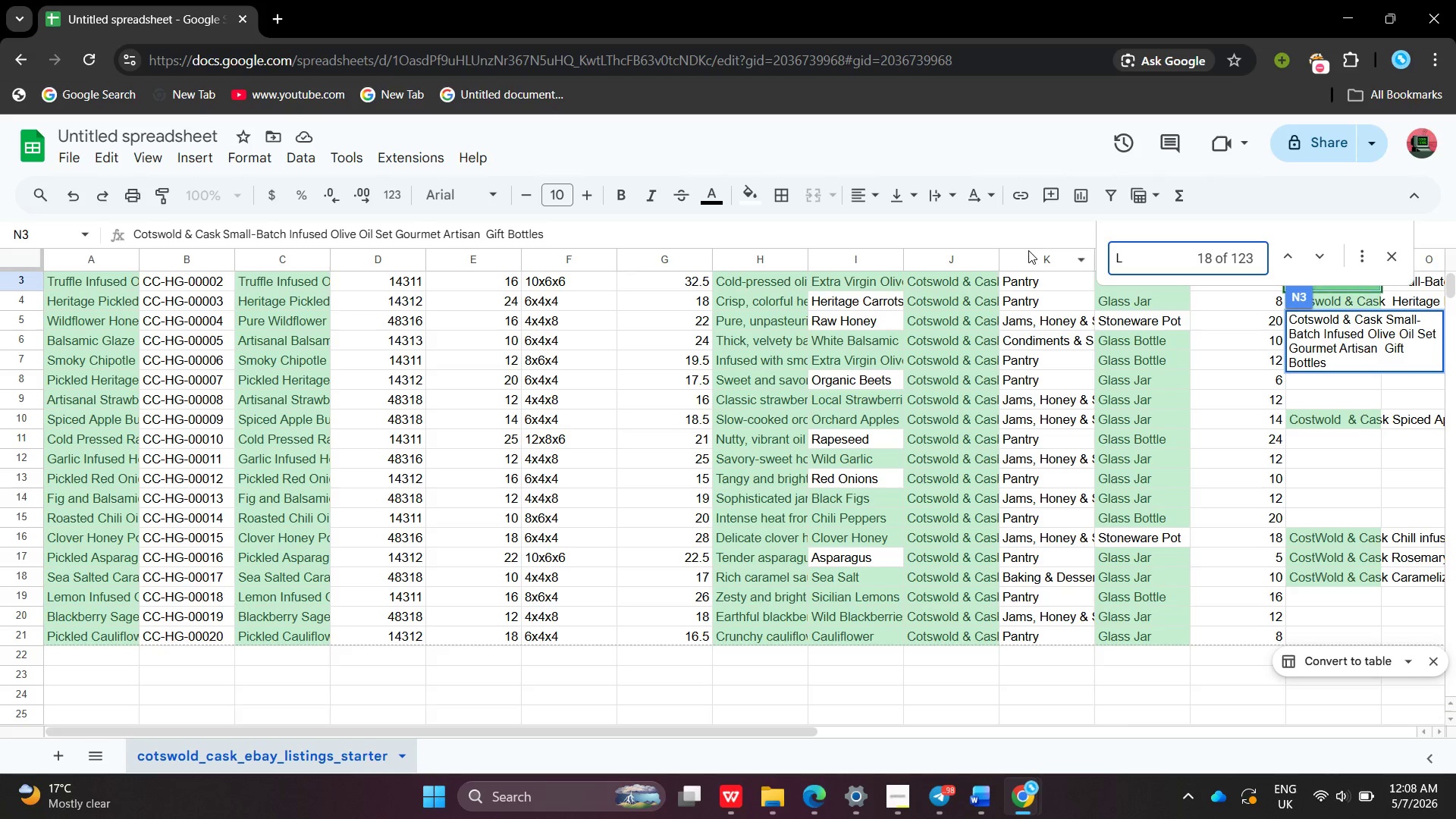 
key(Backspace)
 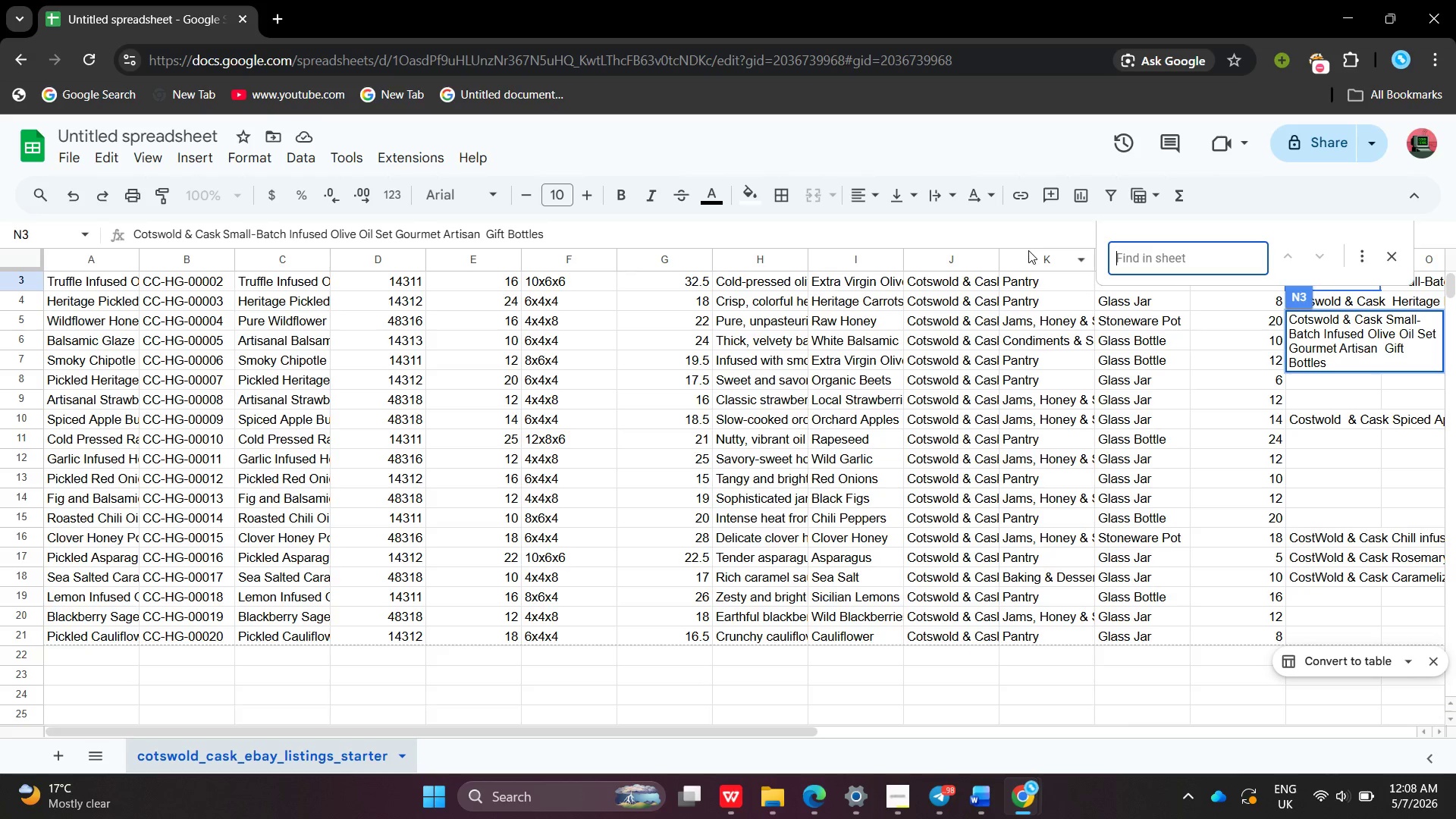 
key(Backspace)
 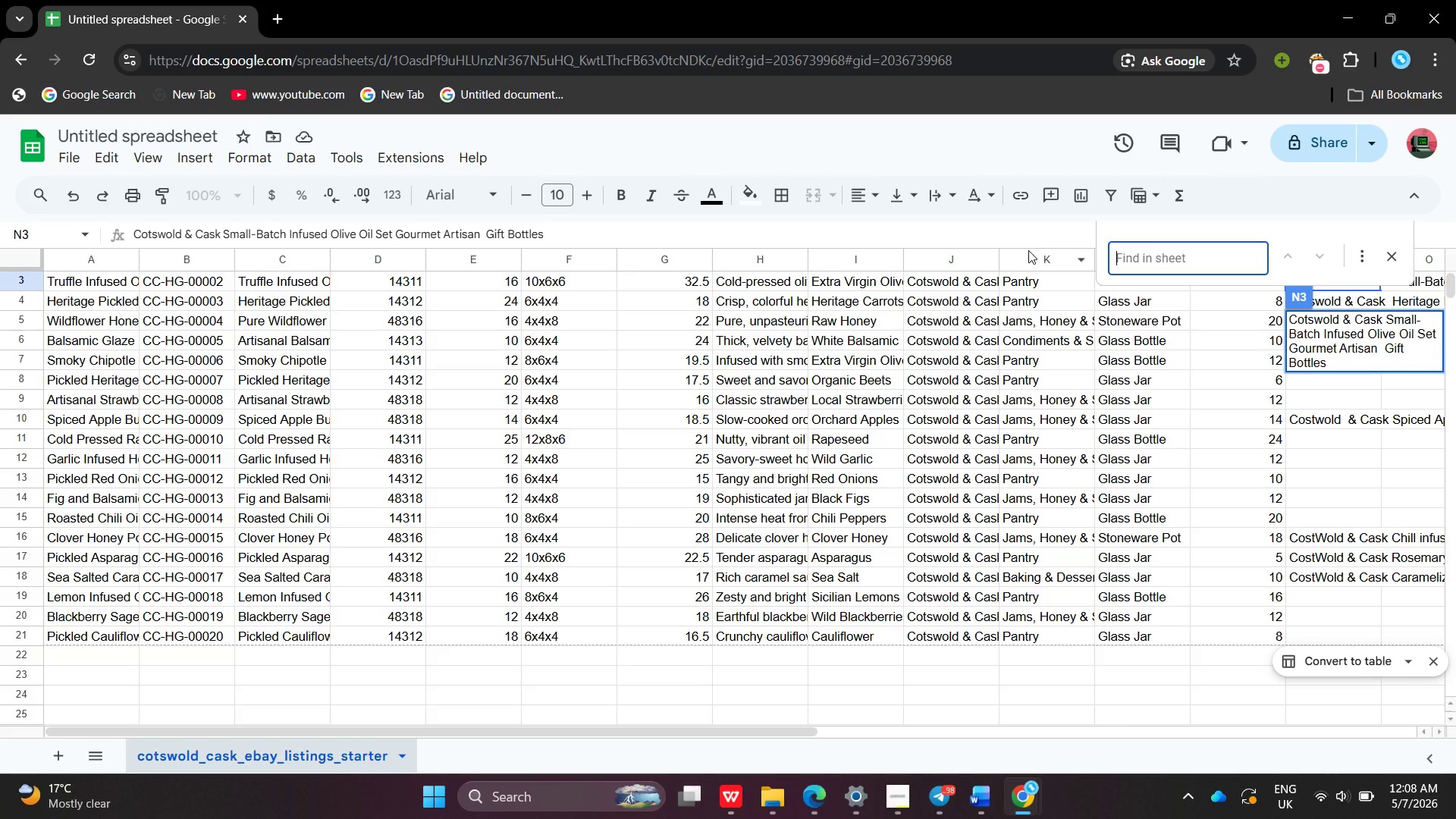 
type(floral)
key(Backspace)
 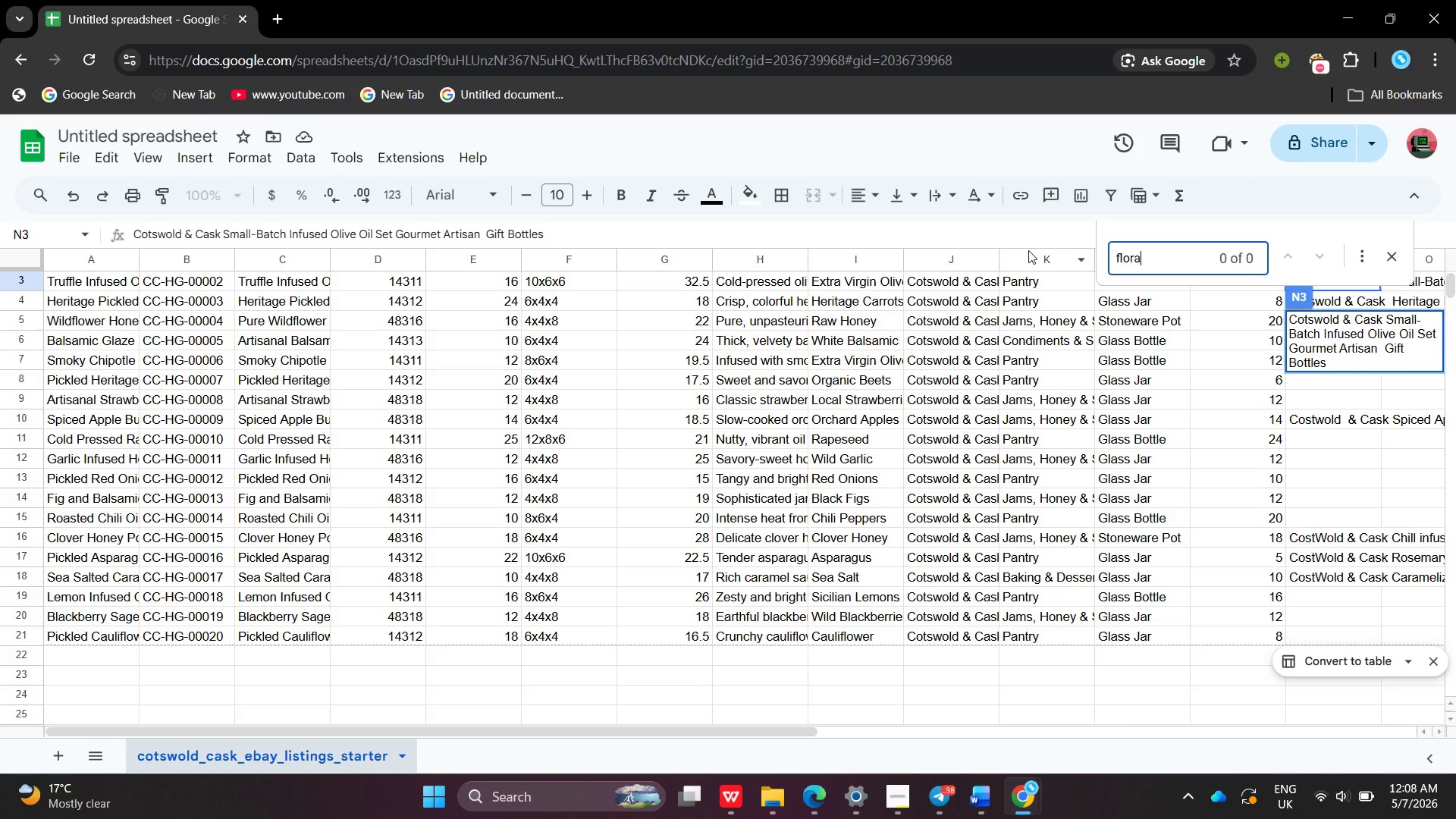 
wait(10.56)
 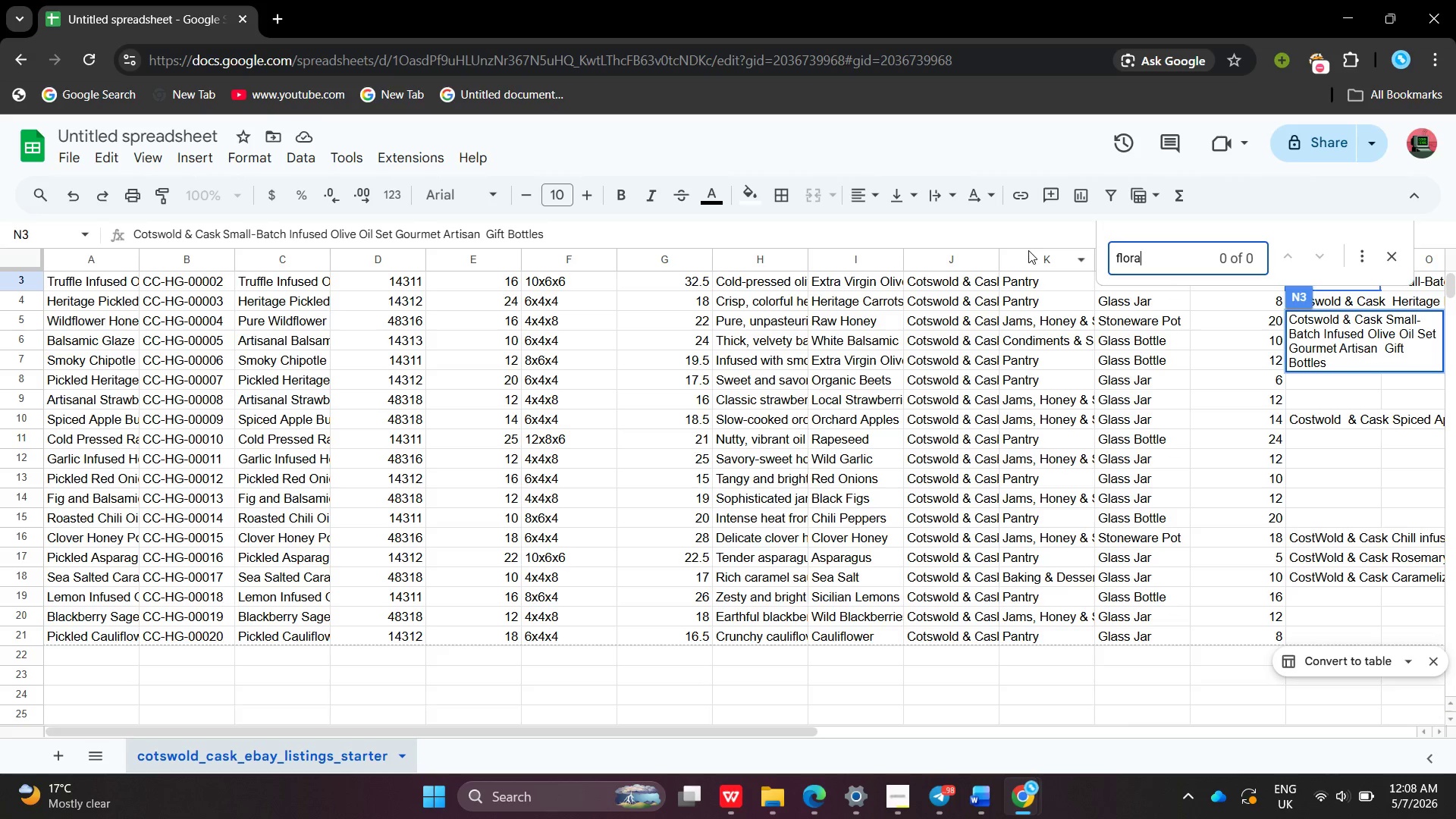 
key(Backspace)
 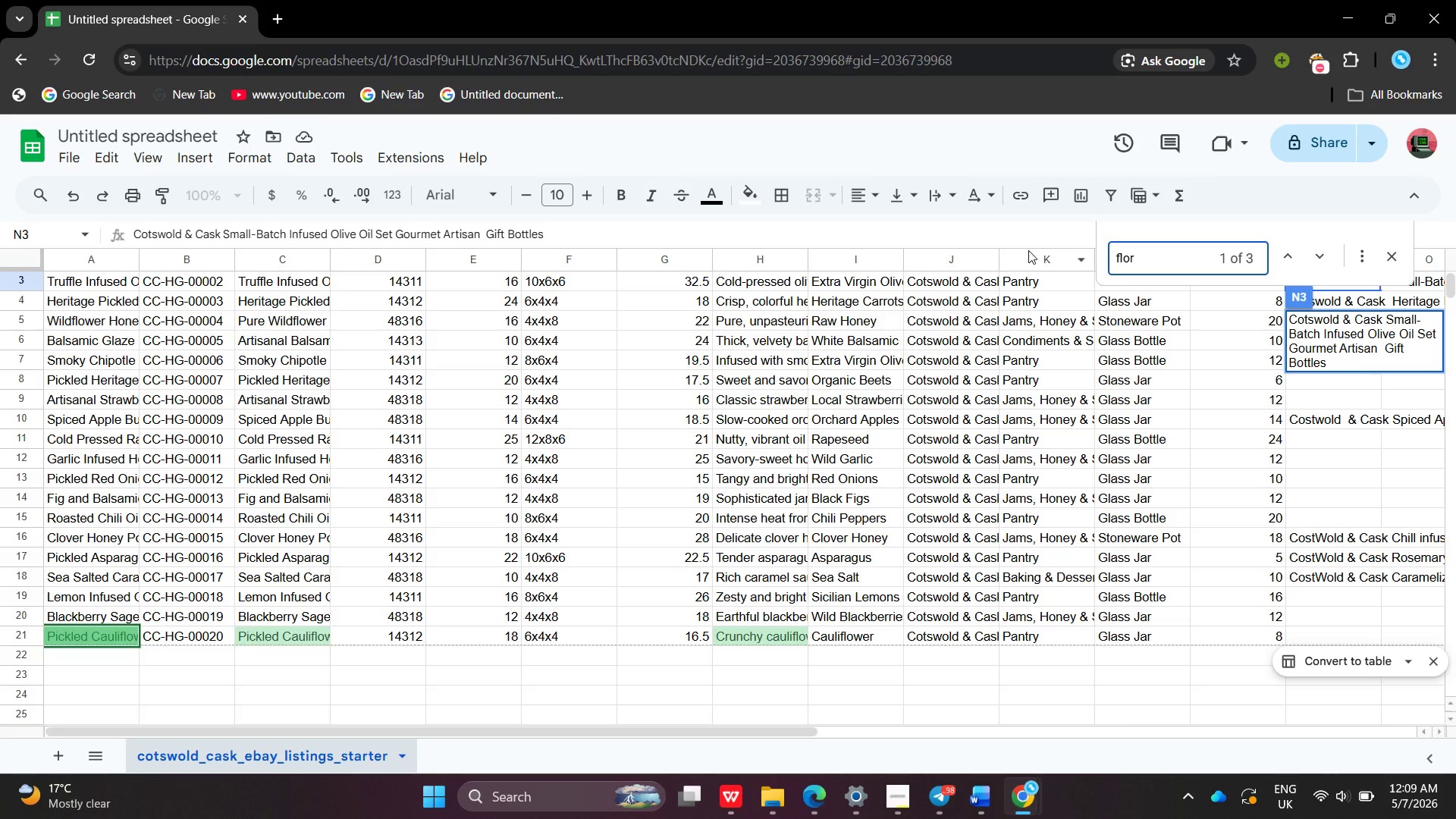 
wait(14.58)
 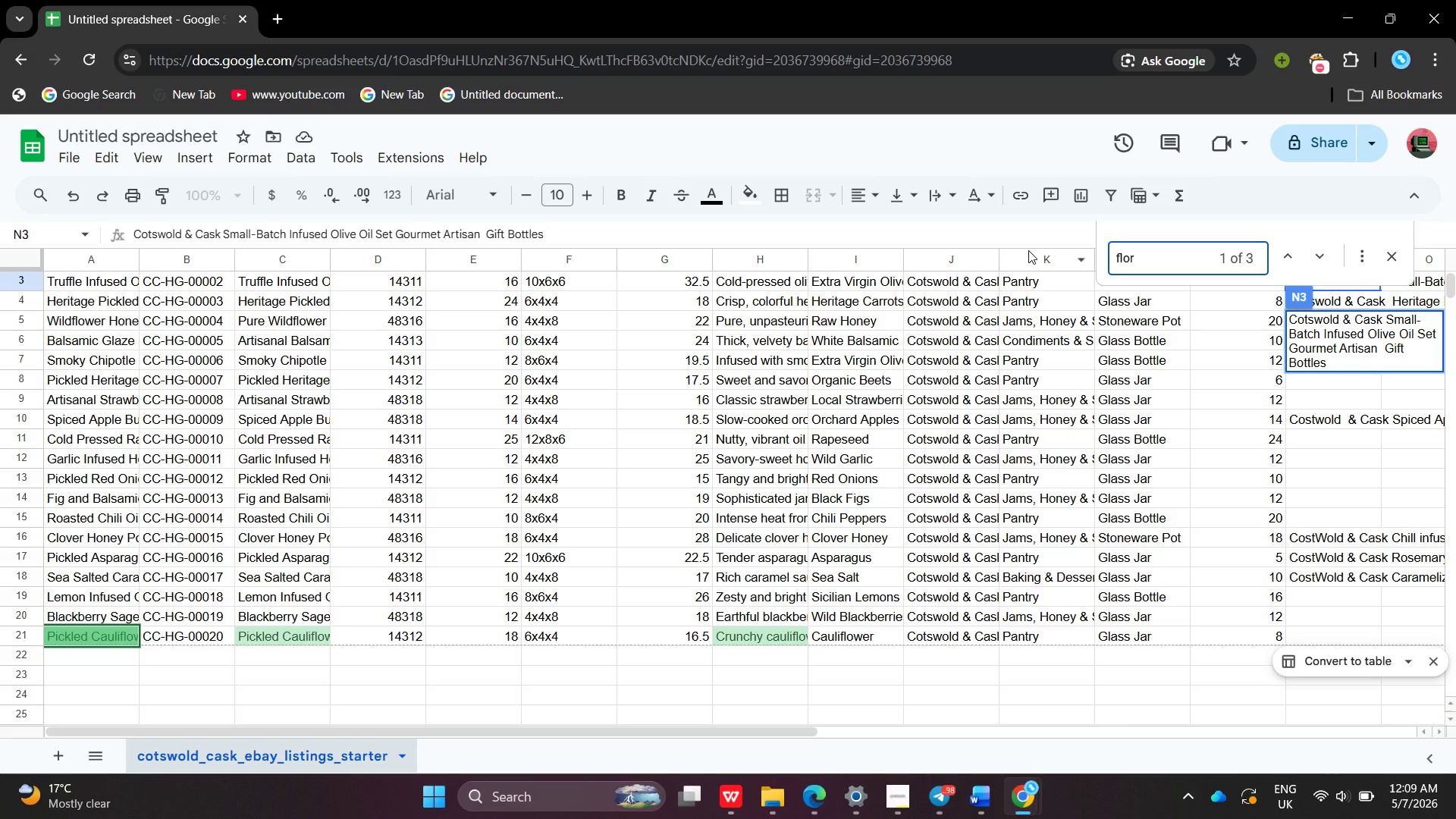 
key(Backspace)
key(Backspace)
key(Backspace)
key(Backspace)
type(Laveb)
key(Backspace)
type(n)
key(Backspace)
key(Backspace)
key(Backspace)
key(Backspace)
key(Backspace)
type(infusd )
key(Backspace)
 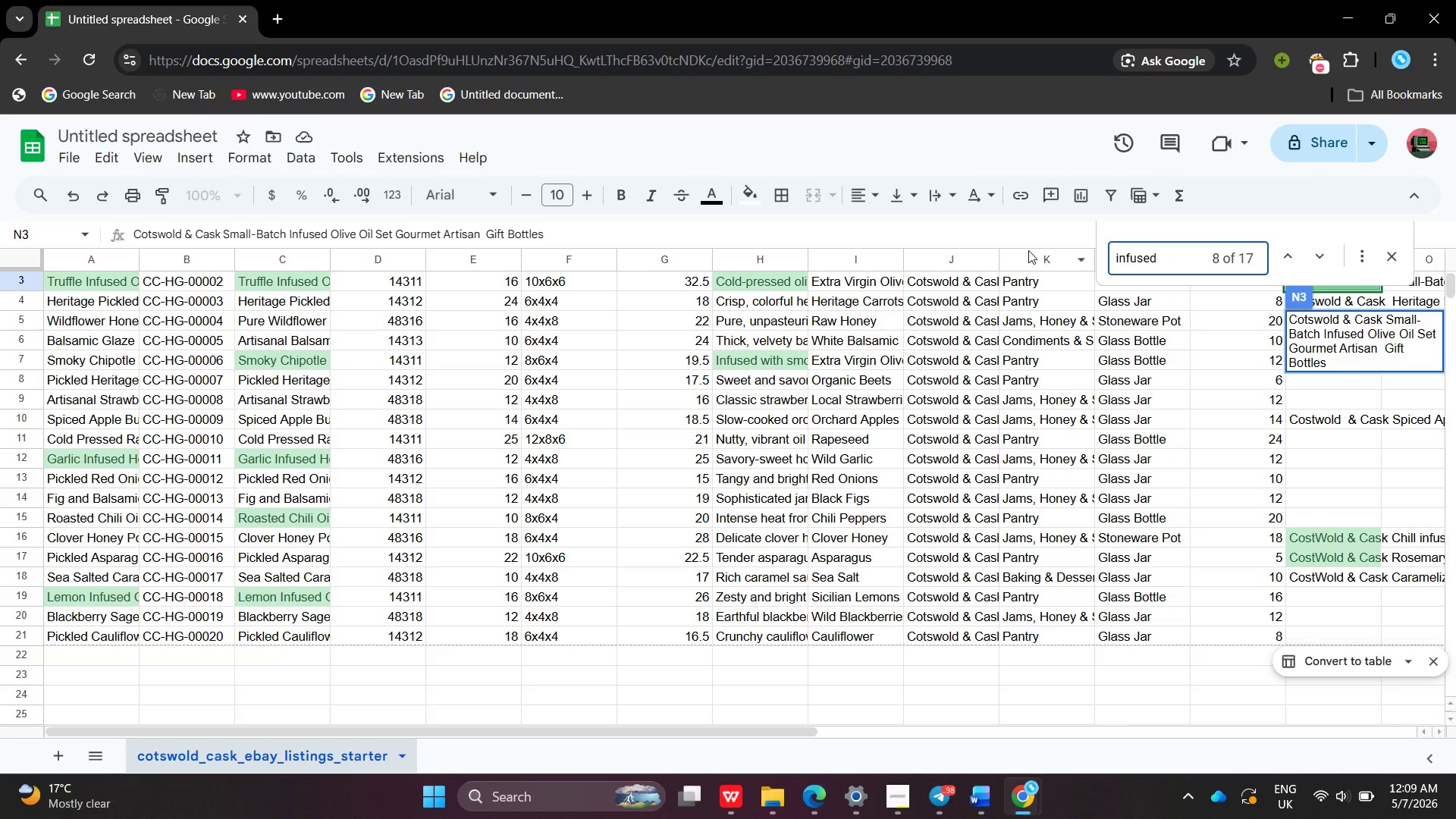 
wait(6.34)
 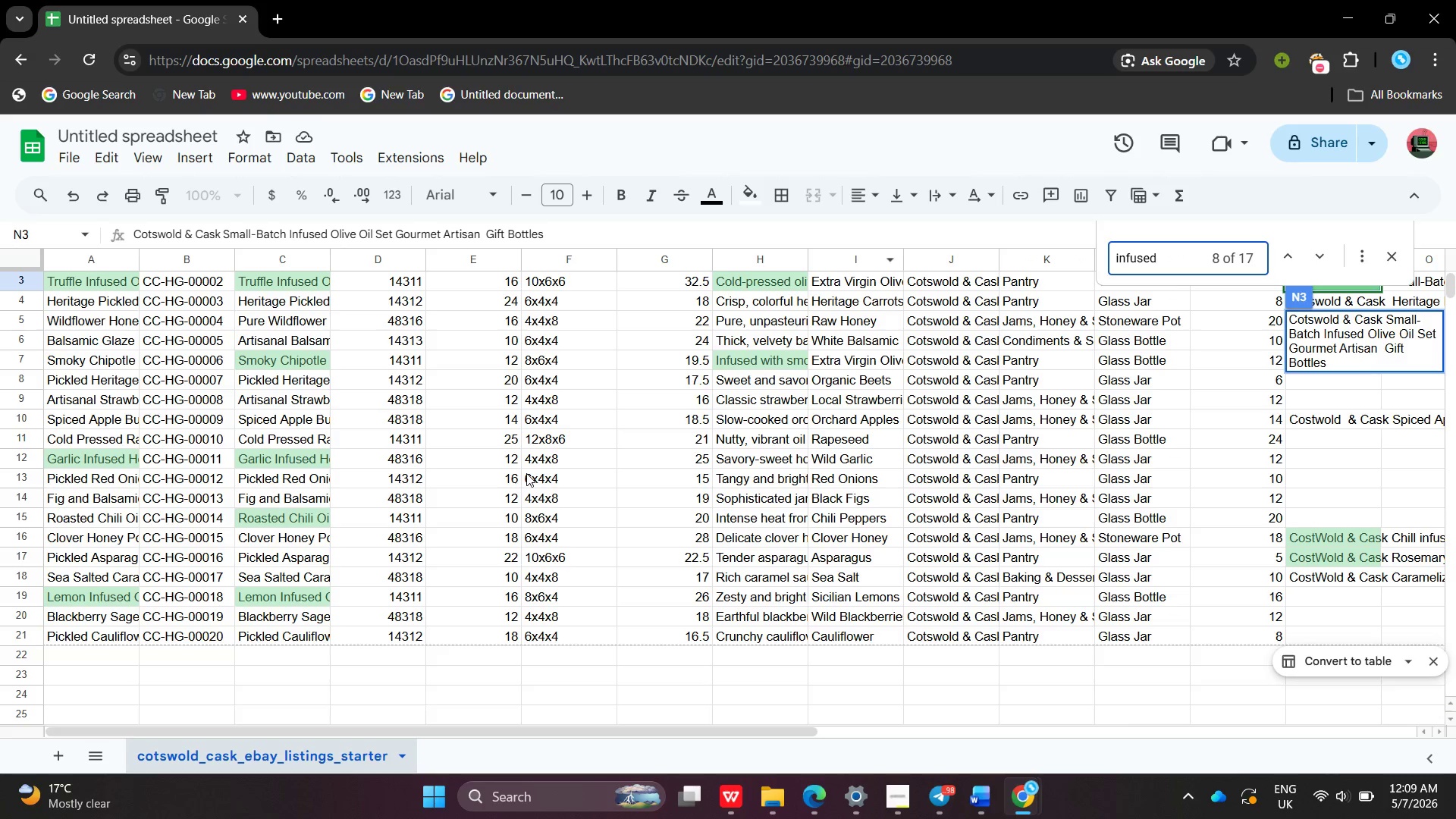 
double_click([296, 463])
 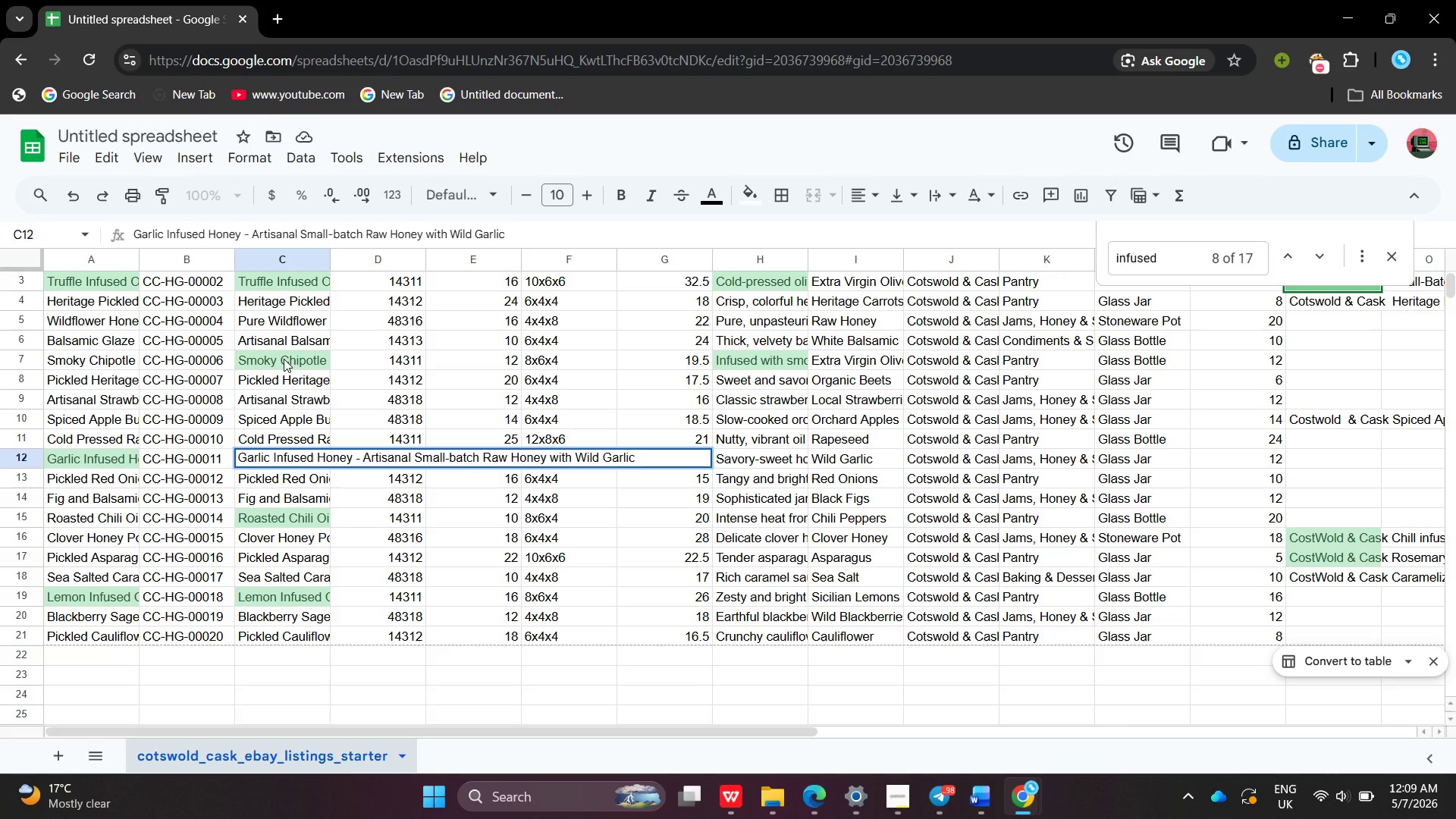 
double_click([278, 355])
 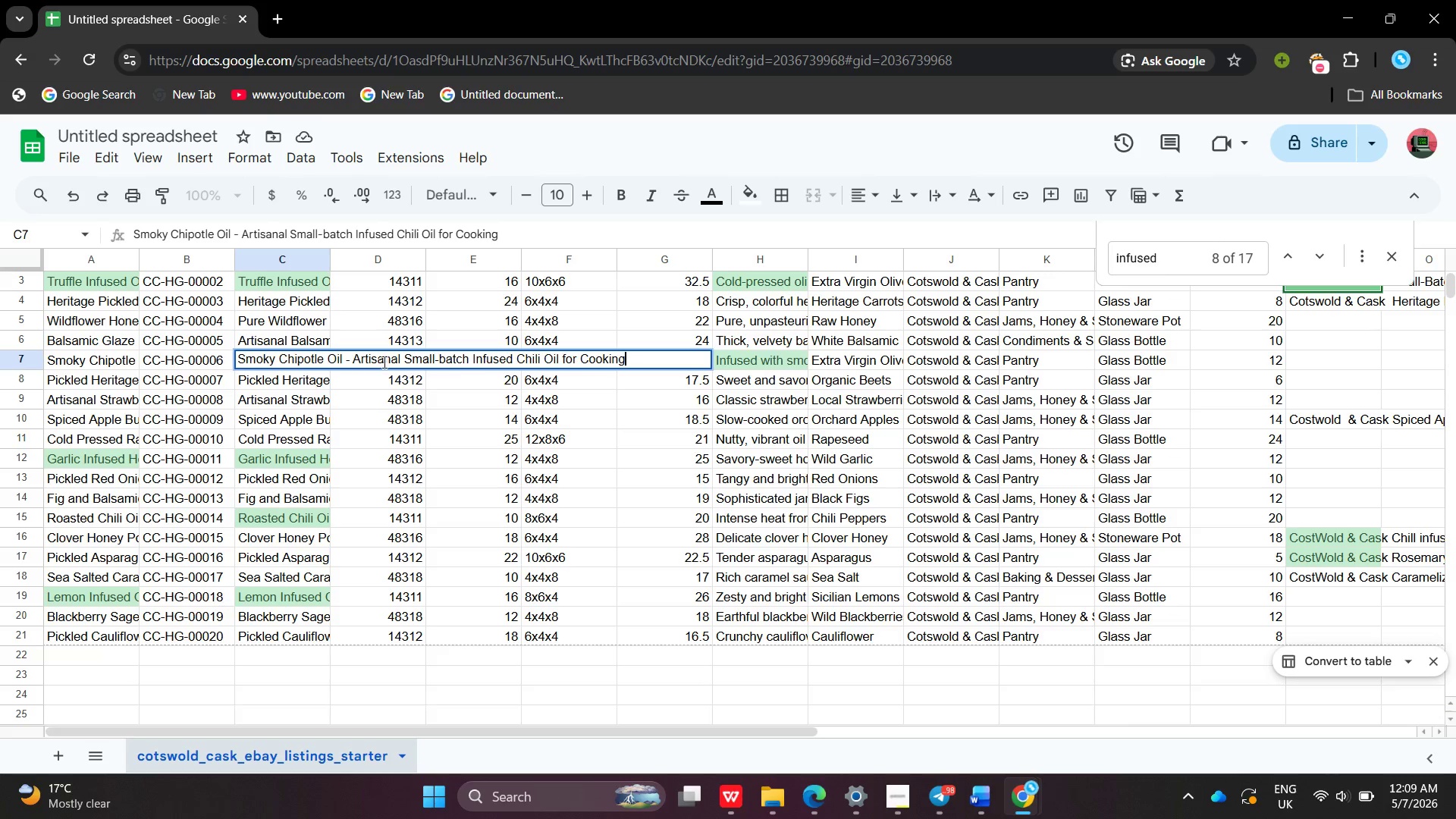 
wait(12.52)
 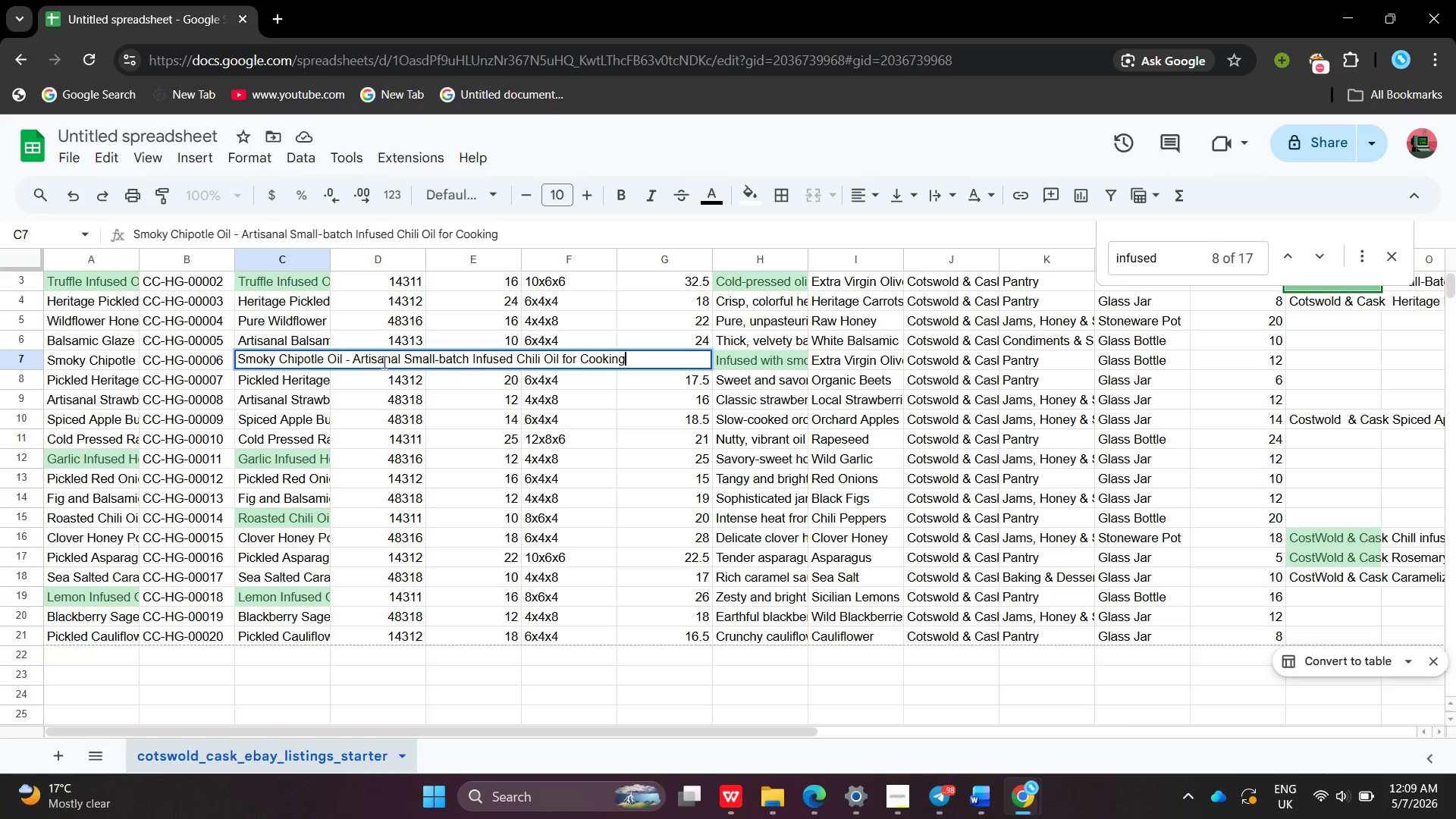 
double_click([303, 318])
 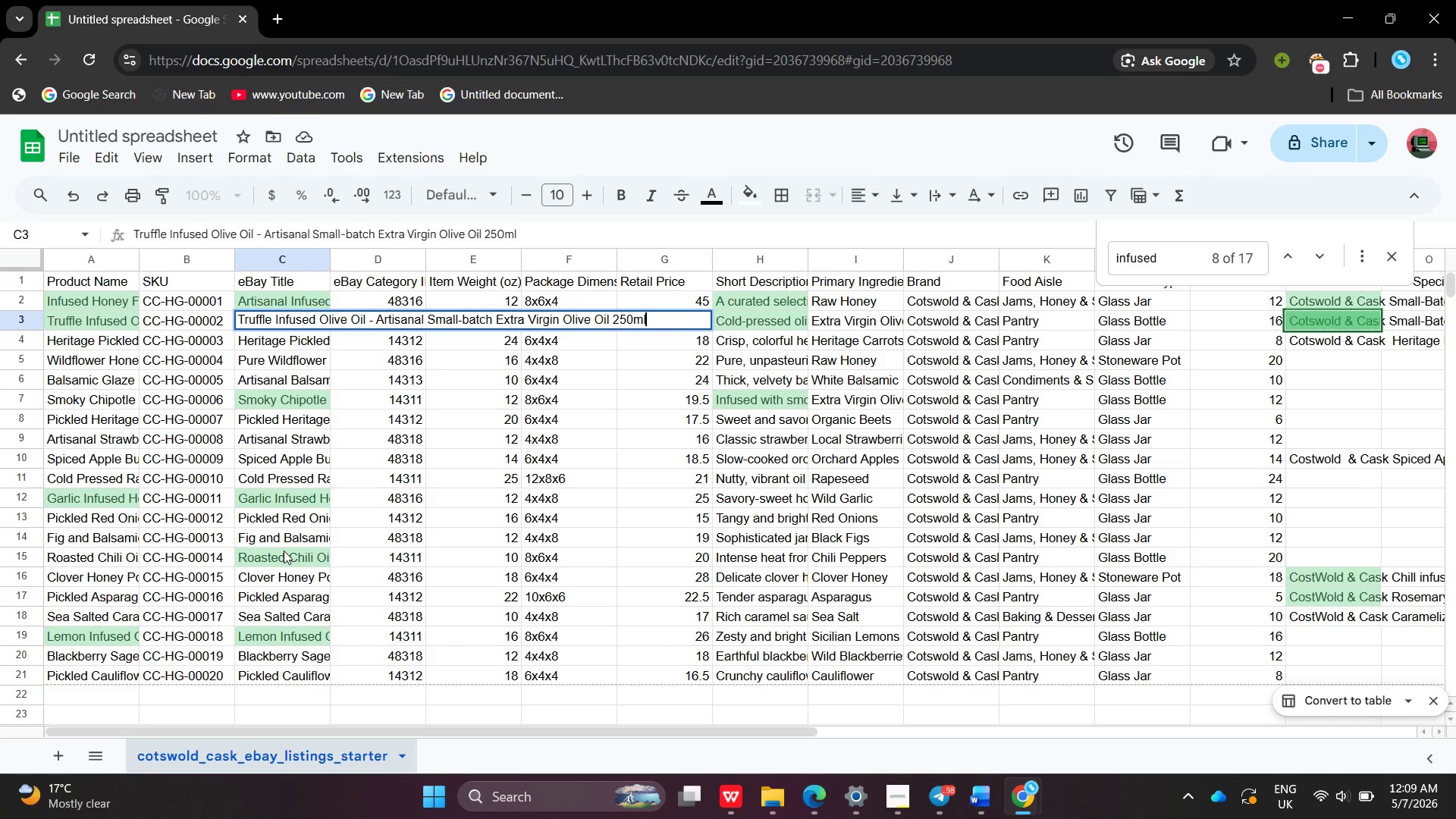 
double_click([284, 551])
 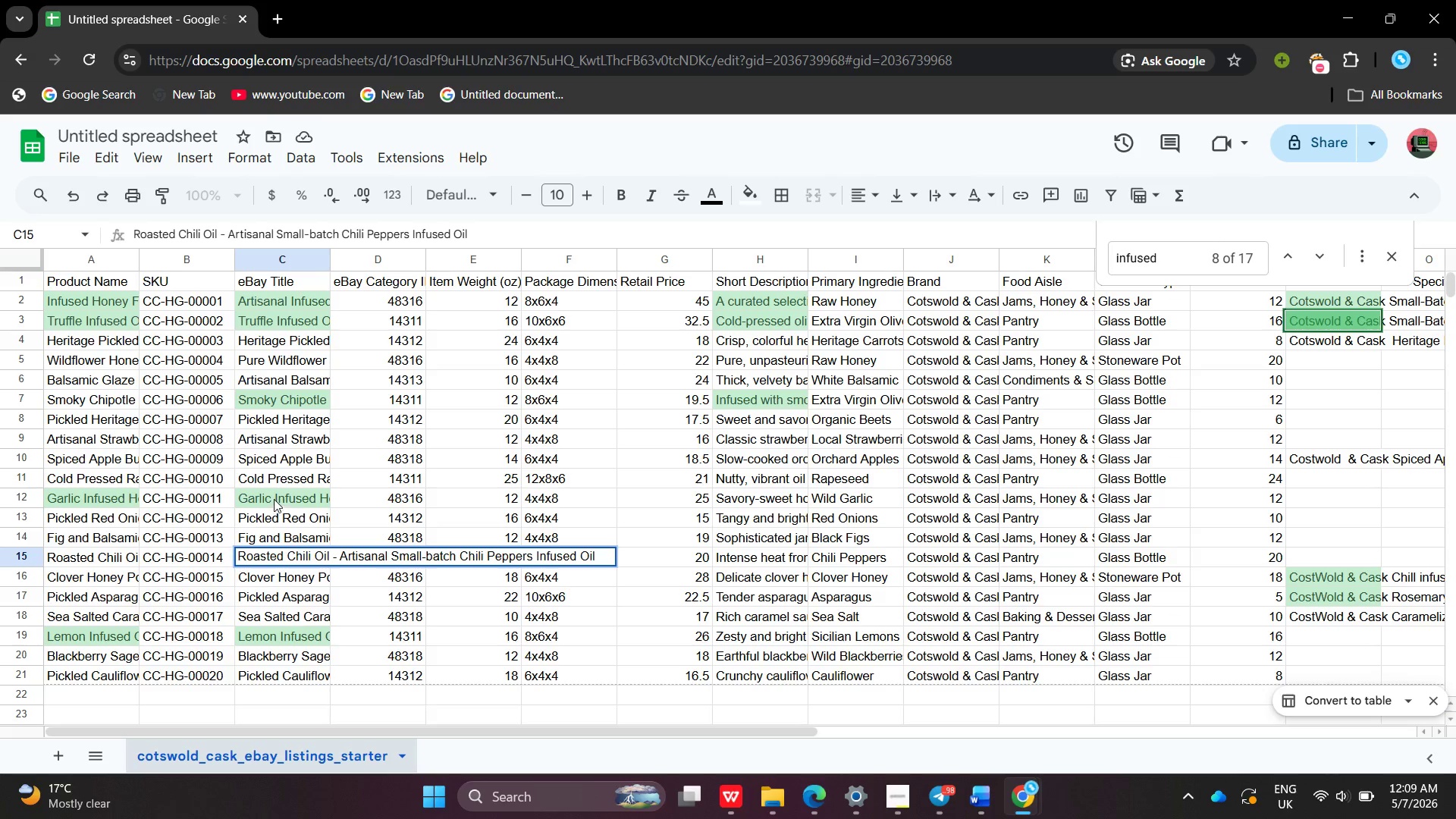 
double_click([274, 499])
 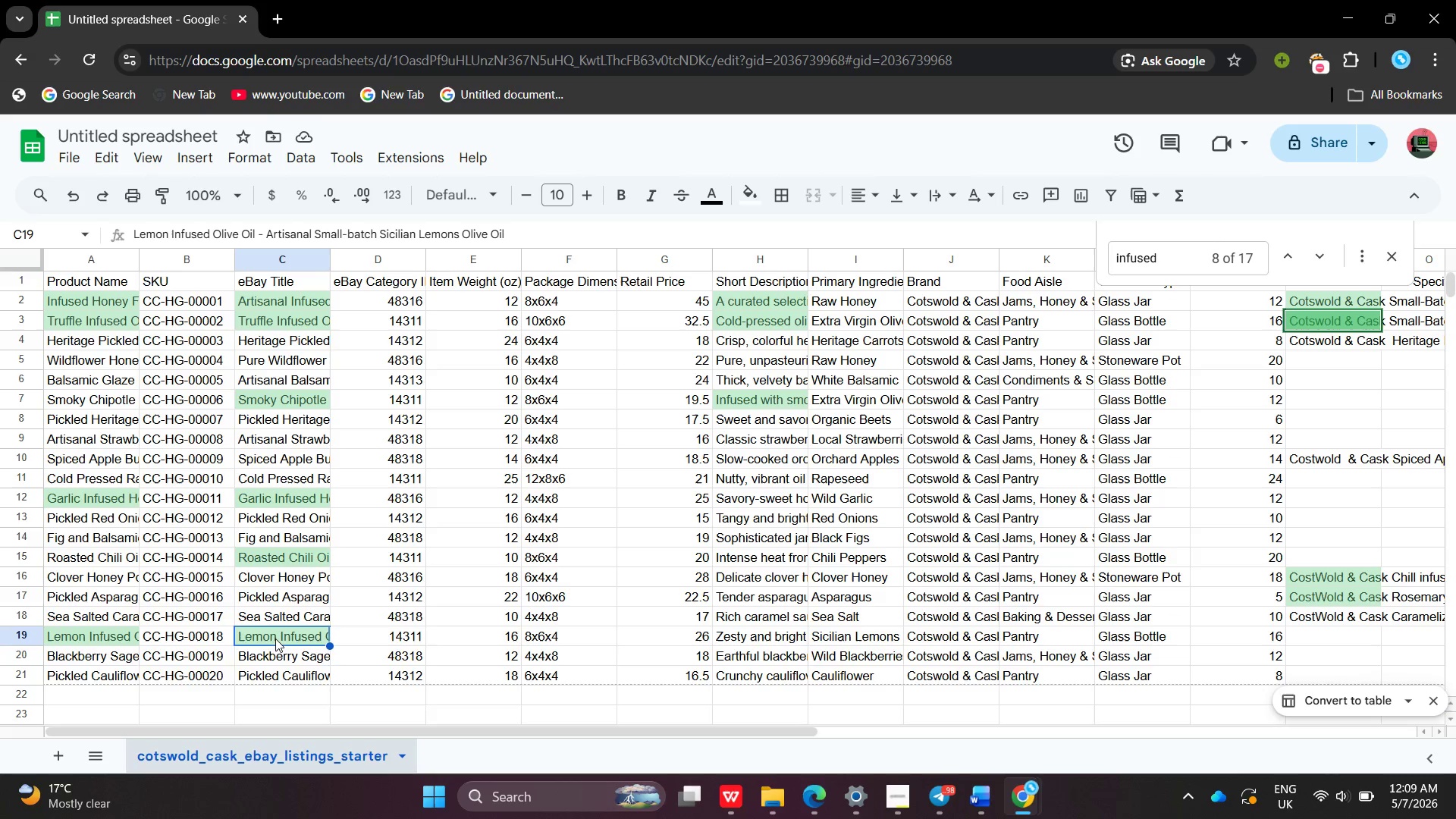 
double_click([275, 639])
 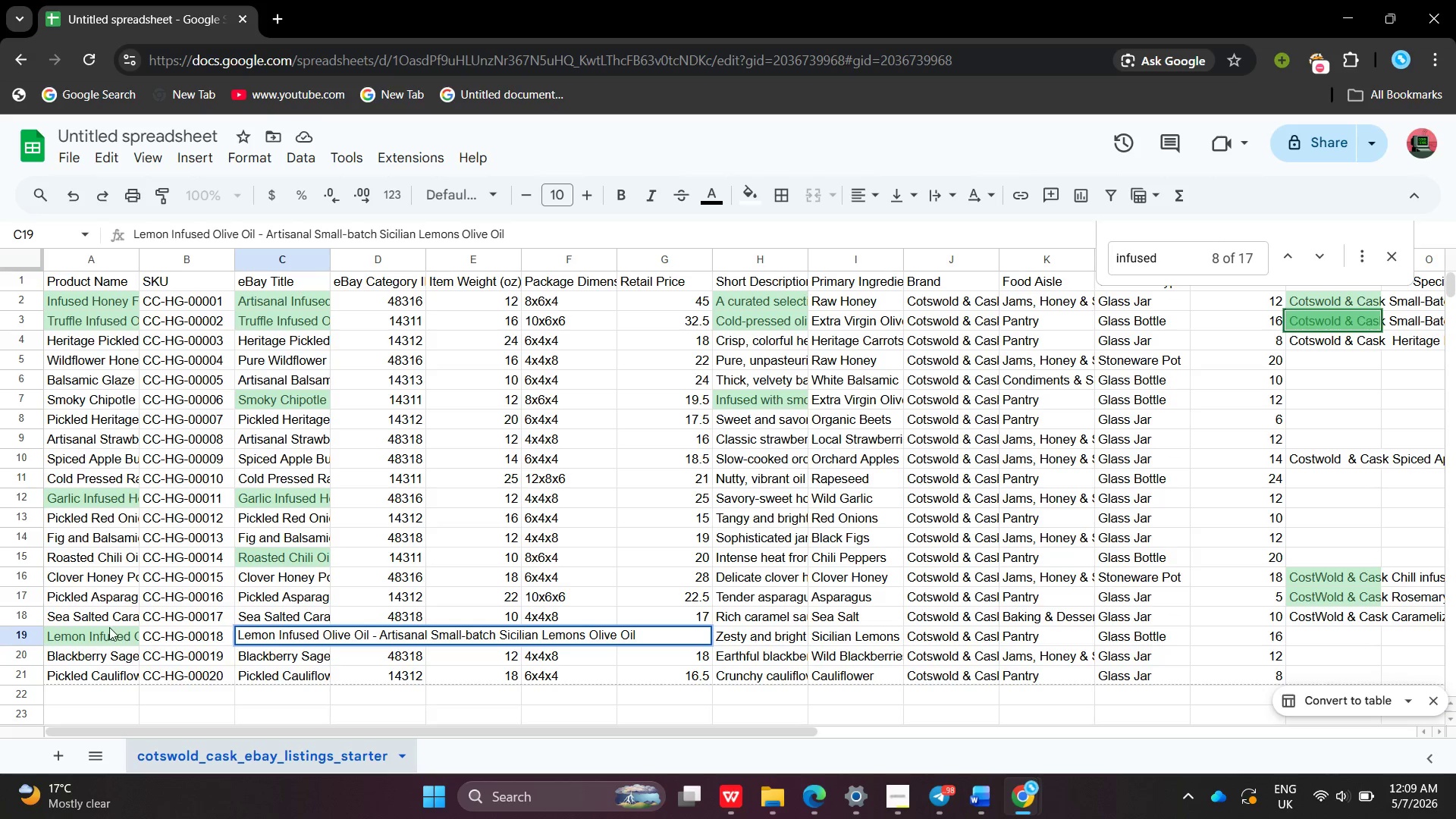 
left_click([109, 627])
 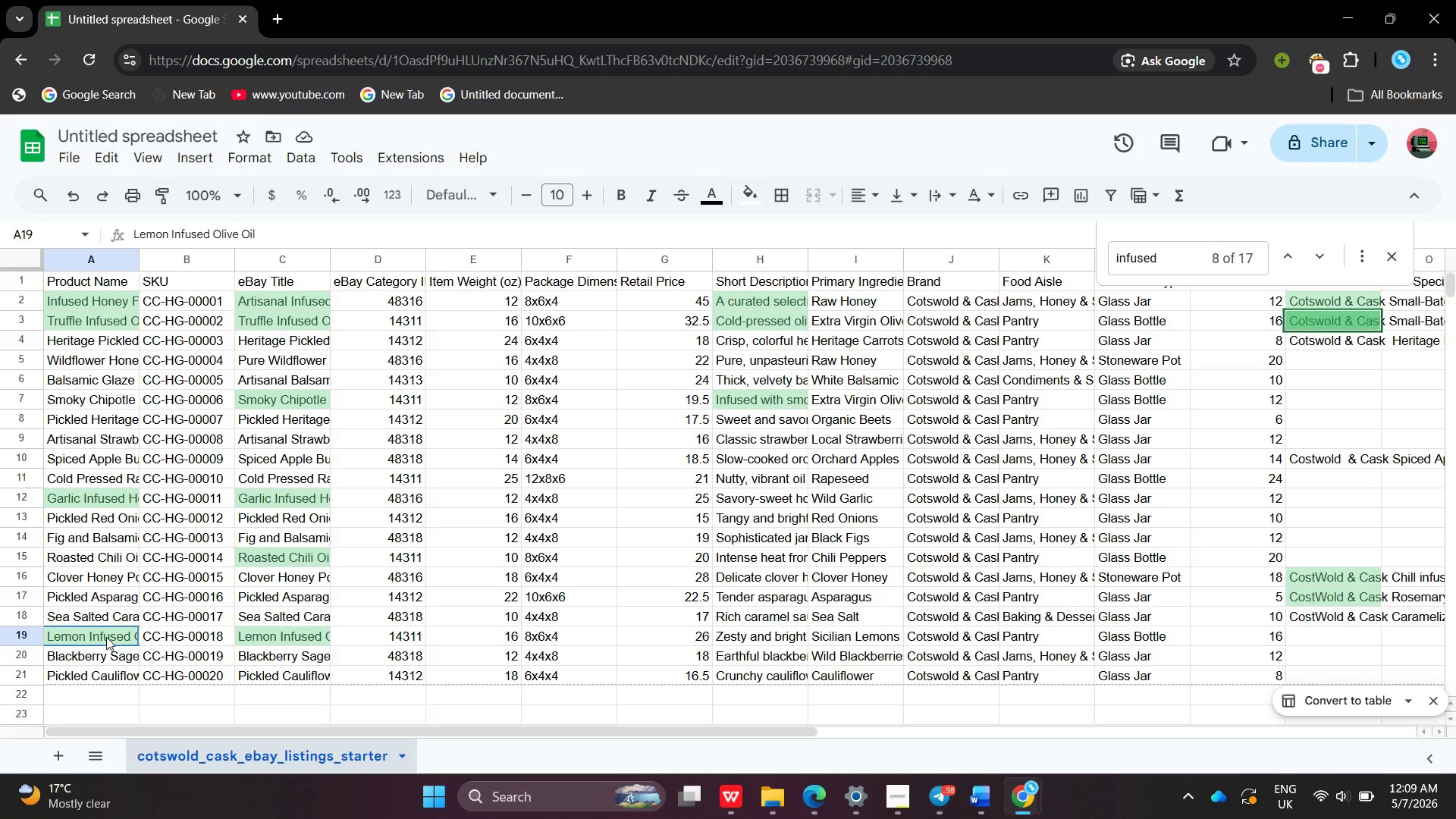 
left_click([106, 637])
 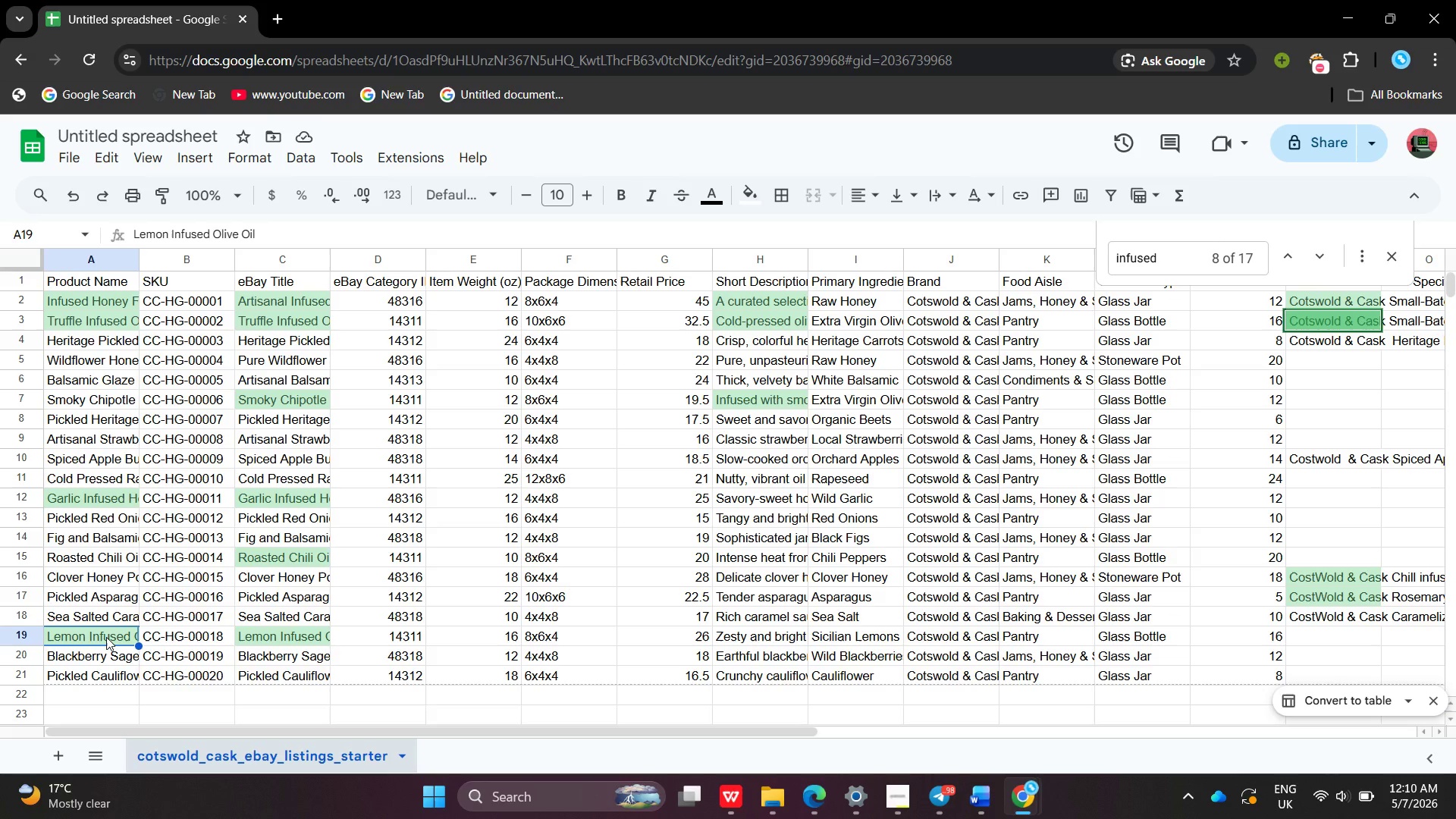 
wait(50.66)
 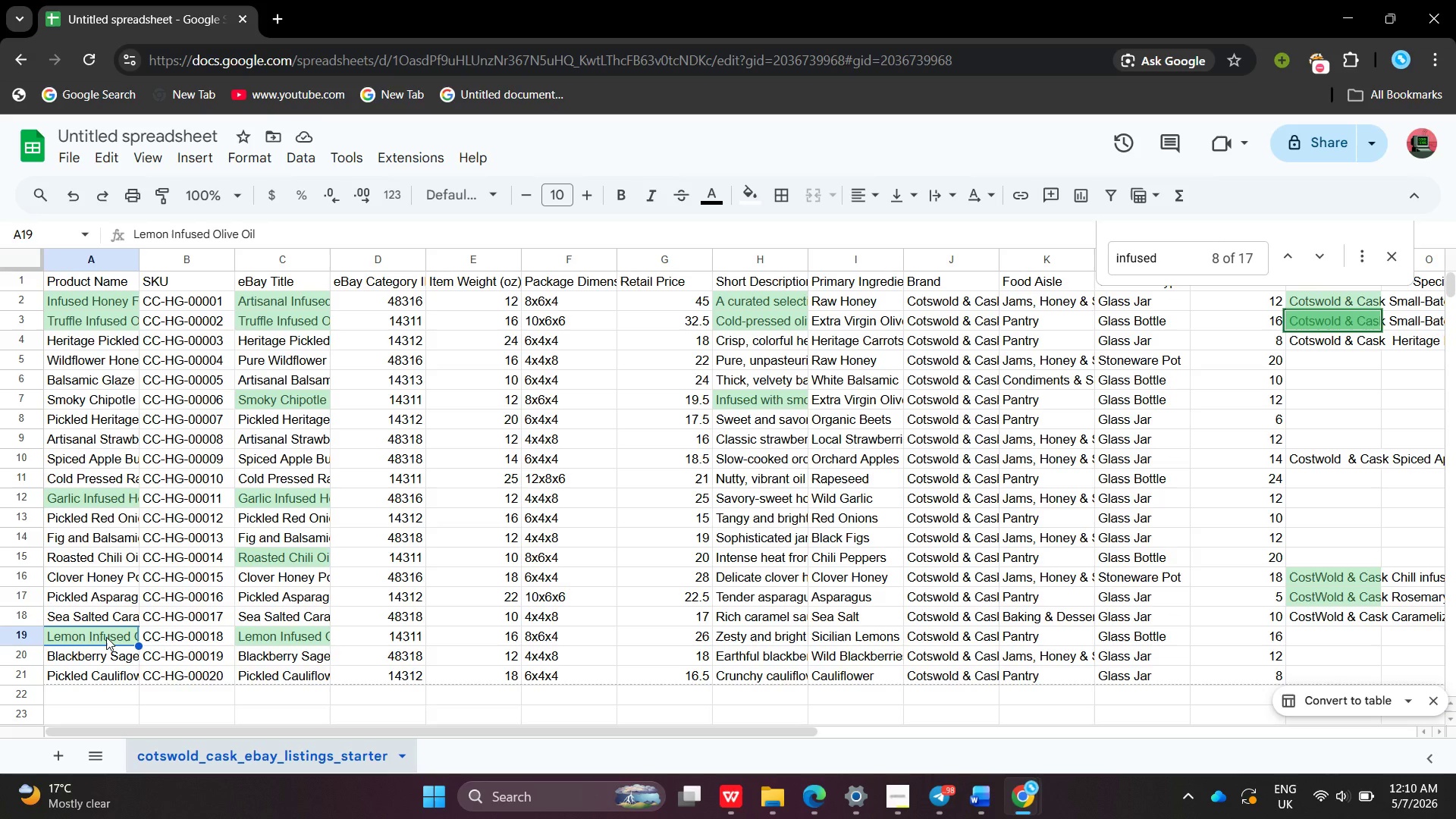 
left_click_drag(start_coordinate=[1185, 258], to_coordinate=[1020, 267])
 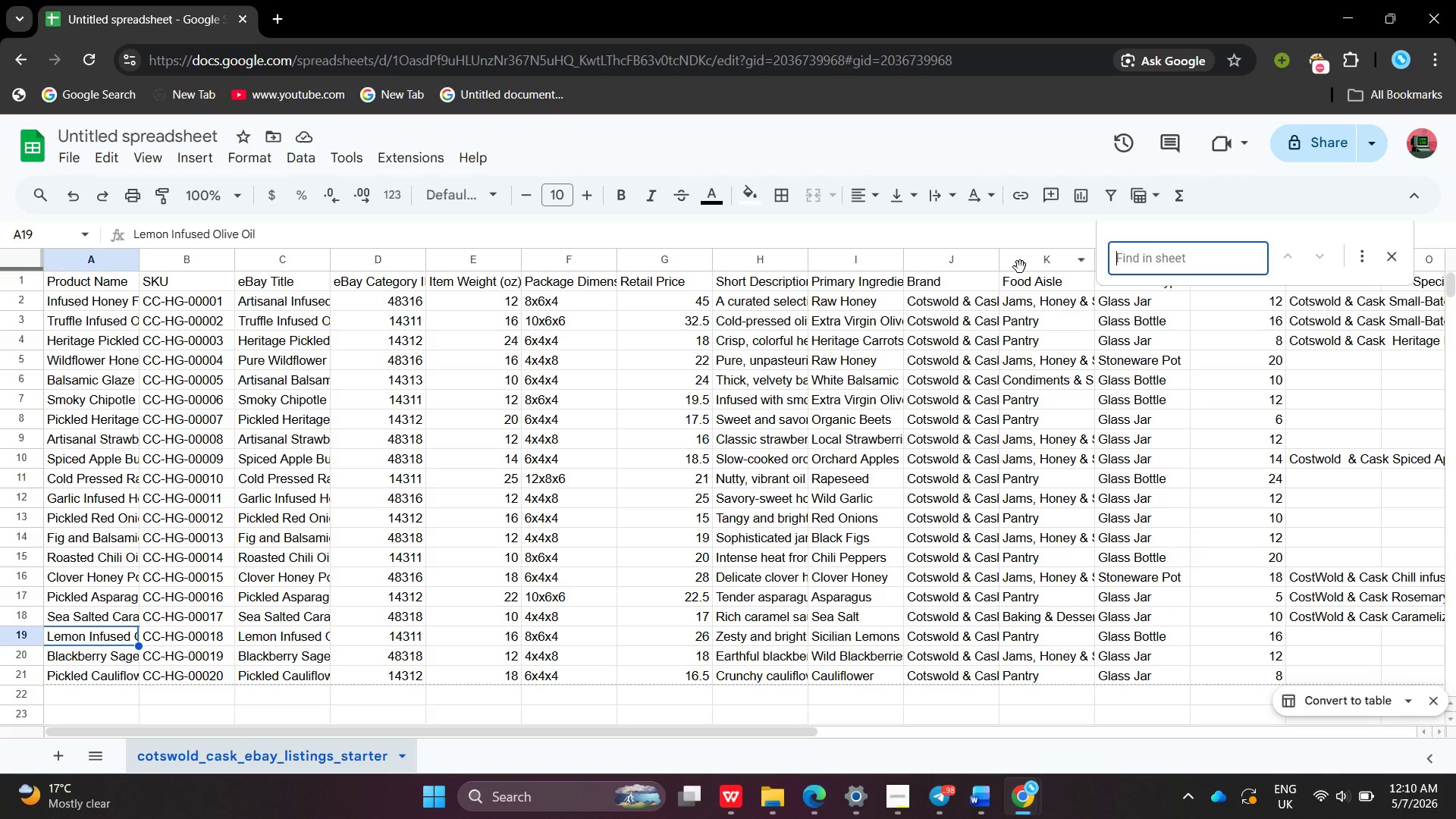 
key(Backspace)
type(Wildfl)
 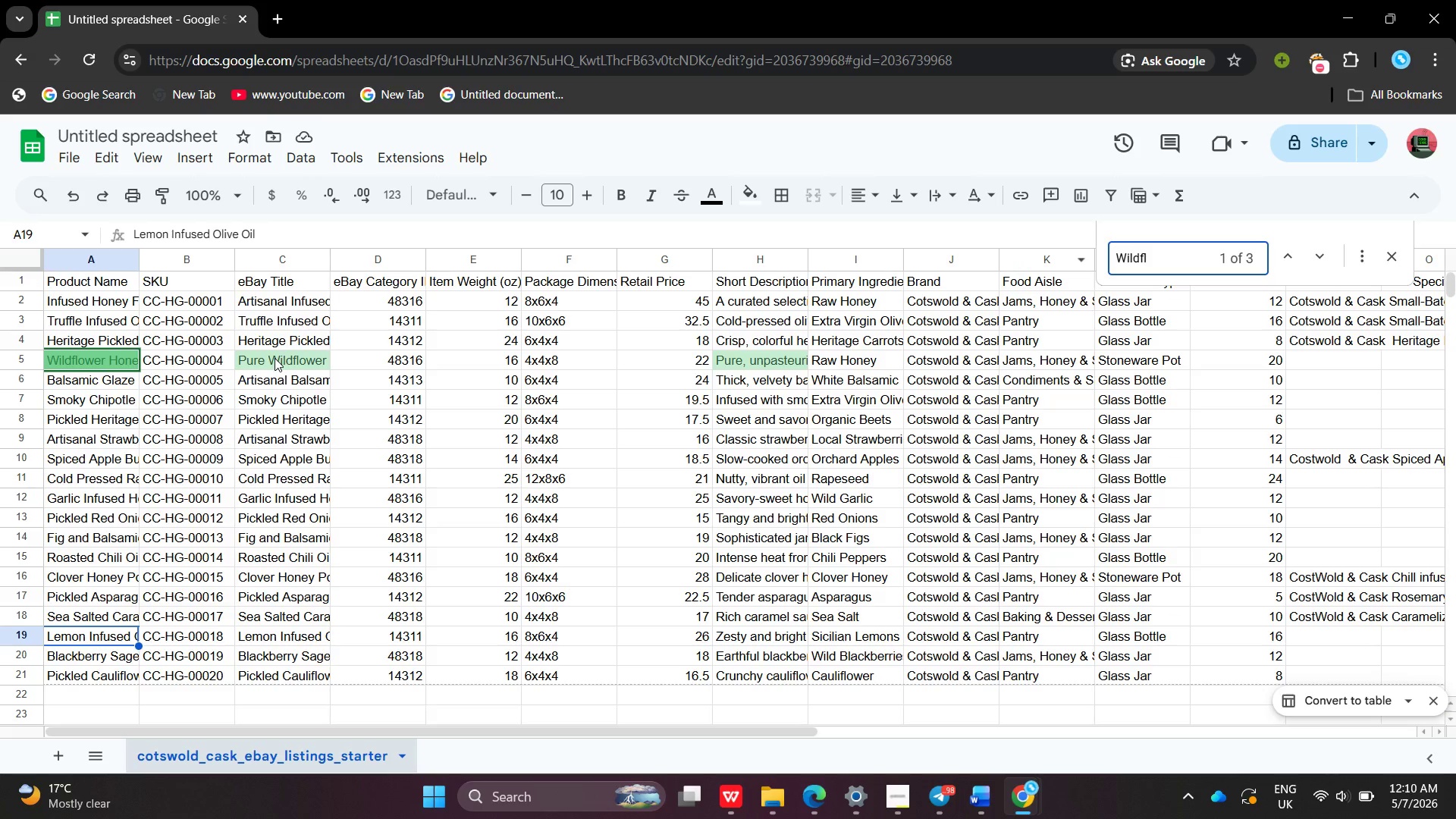 
double_click([275, 358])
 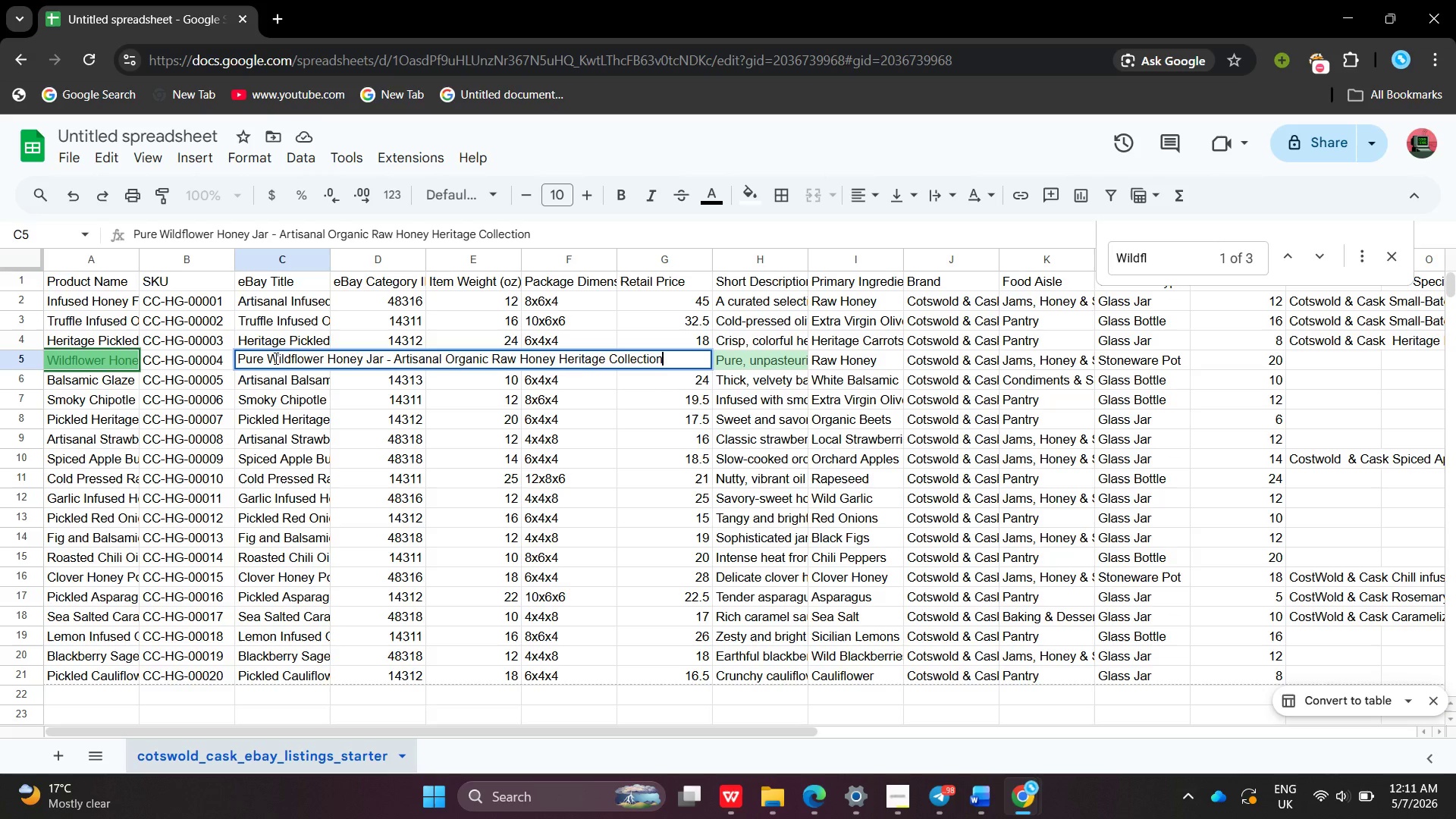 
wait(51.73)
 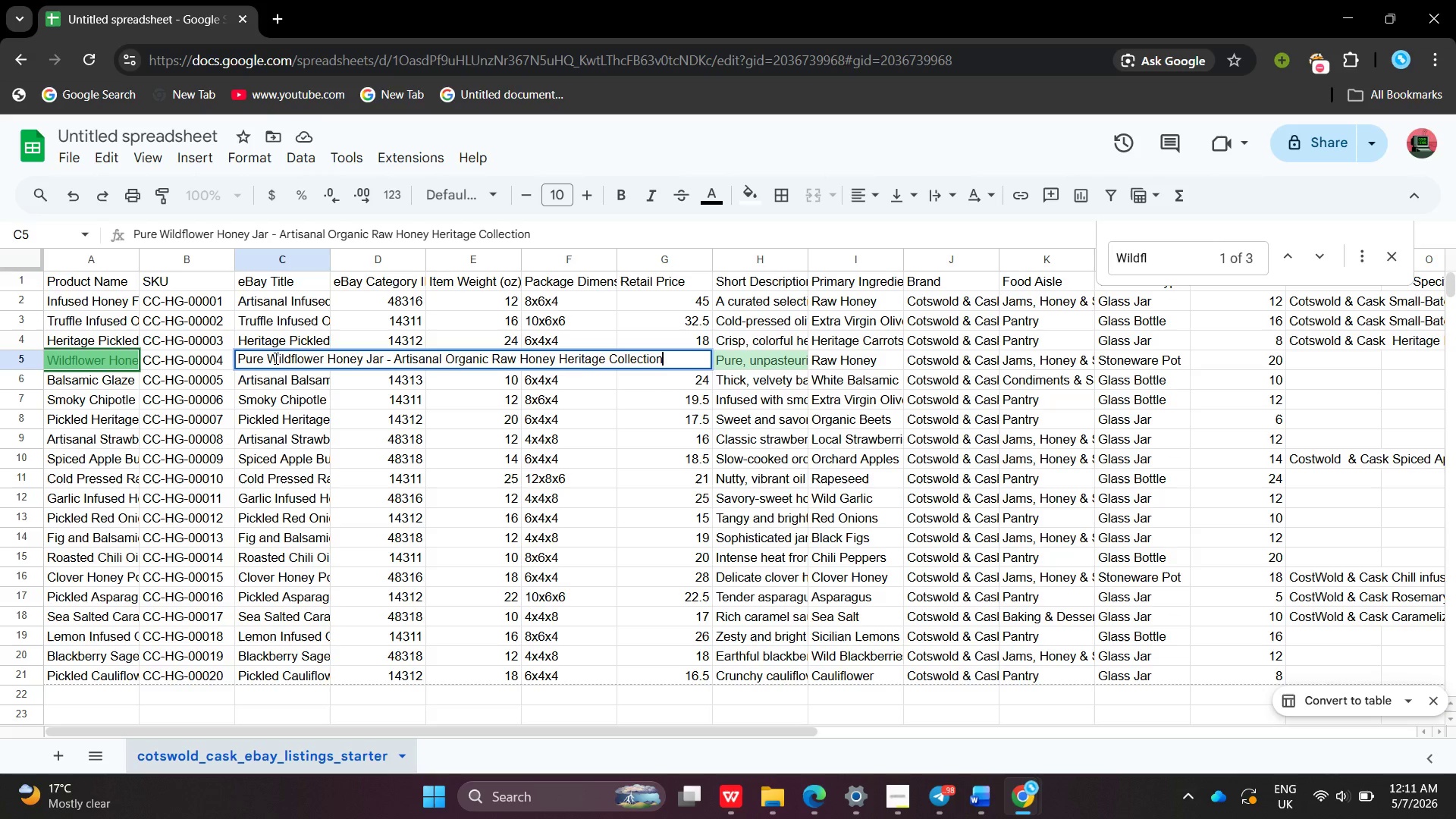 
left_click([1333, 359])
 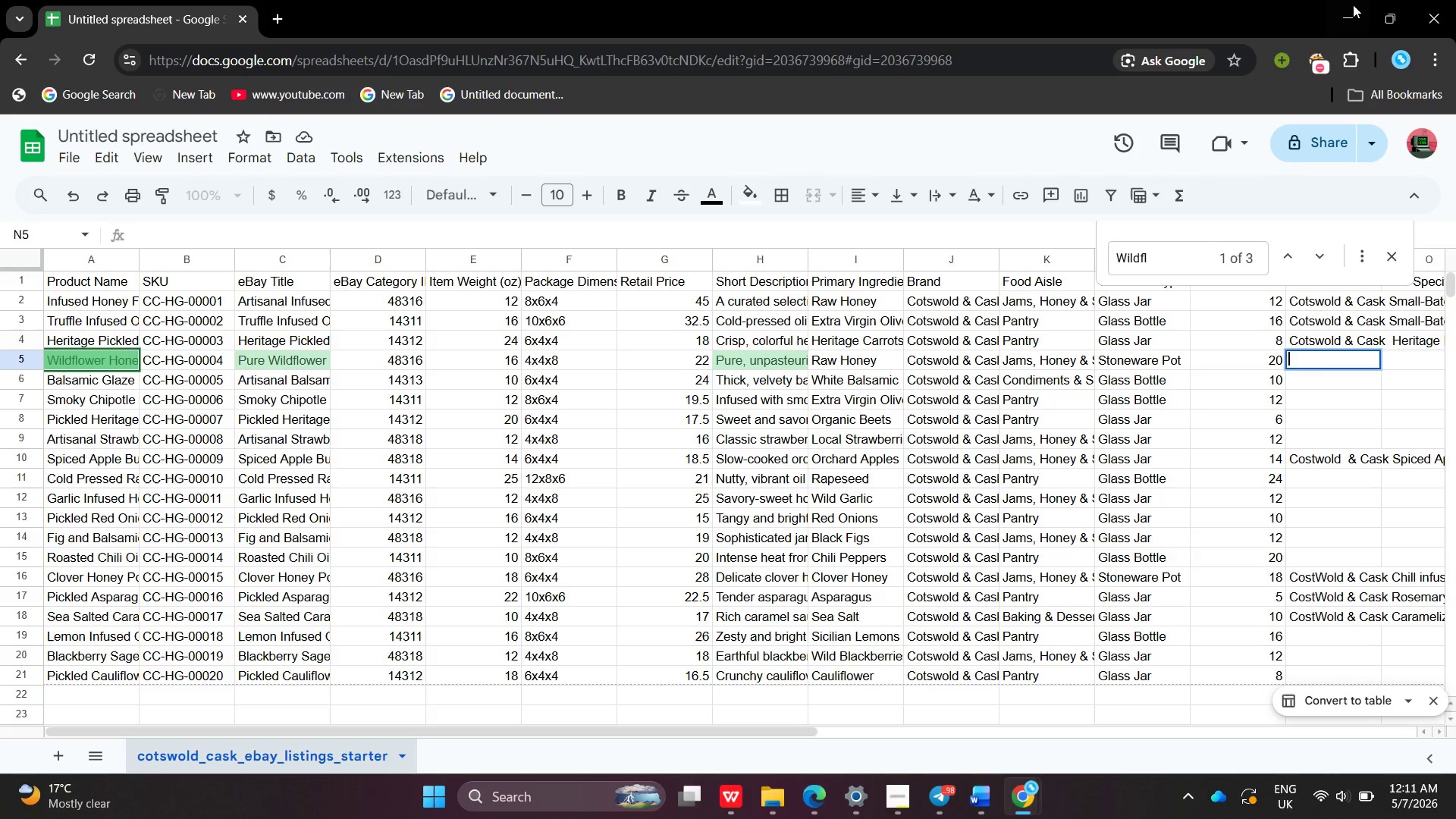 
left_click([1357, 26])
 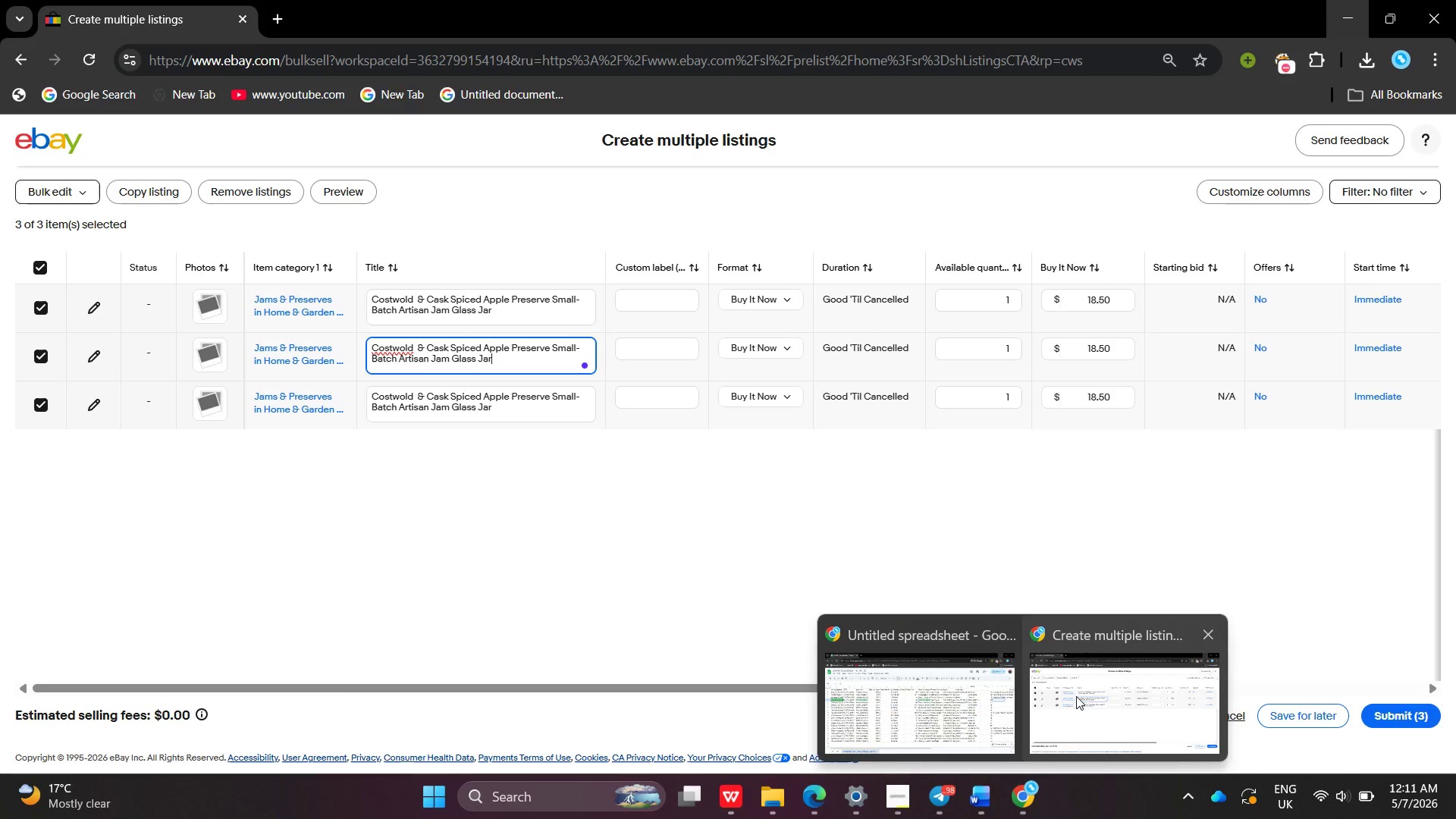 
left_click([1076, 696])
 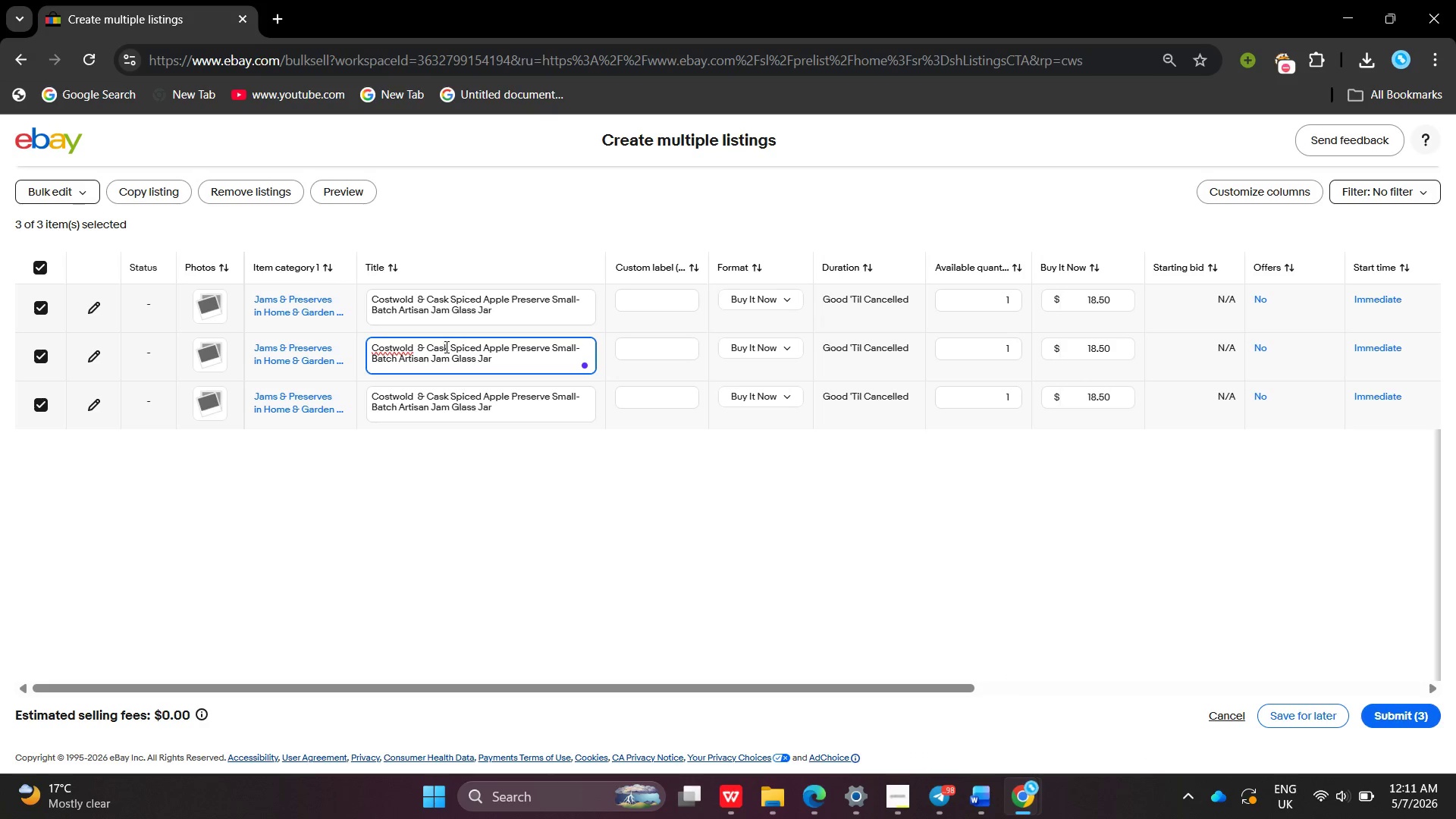 
left_click_drag(start_coordinate=[453, 345], to_coordinate=[519, 375])
 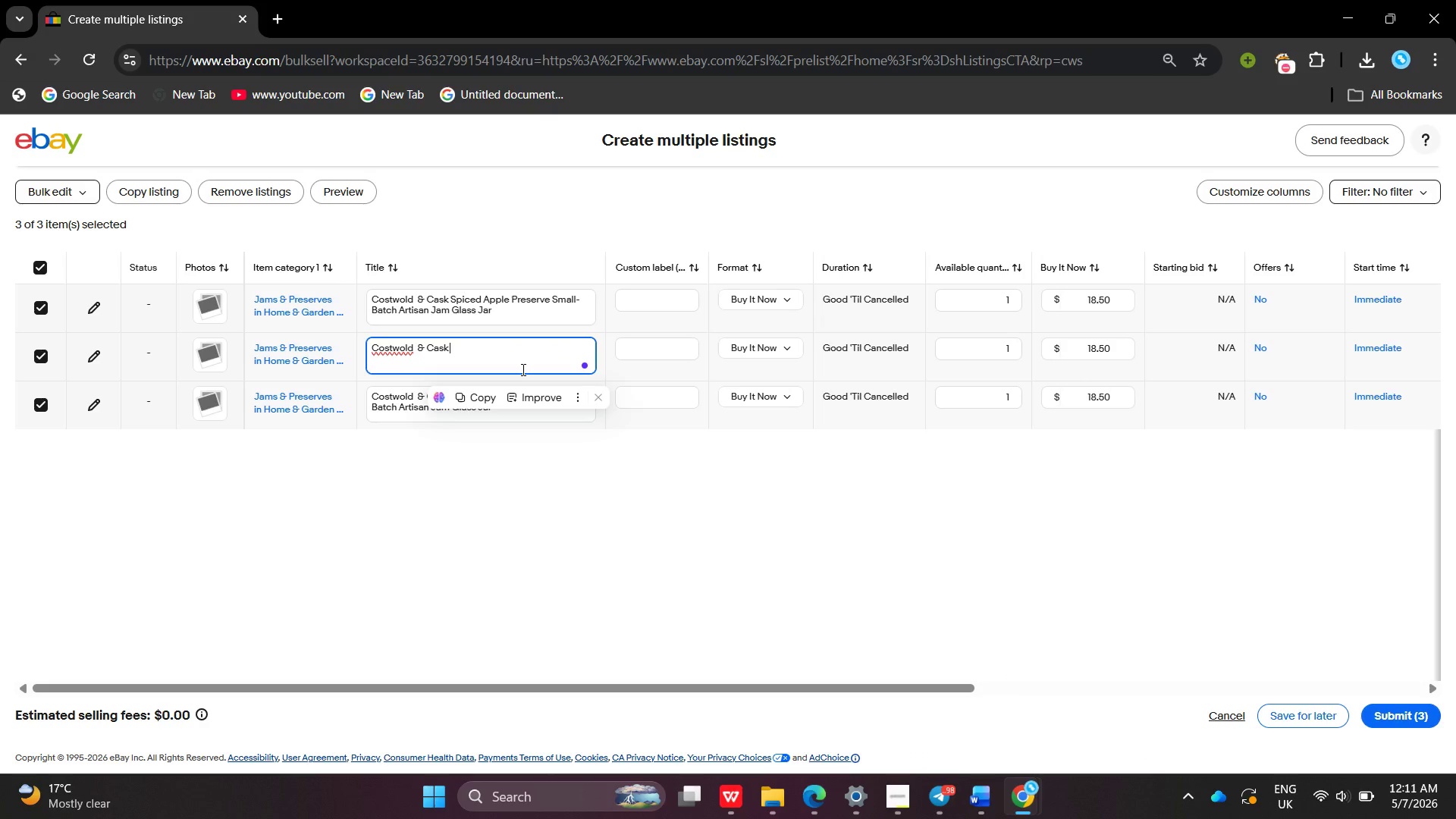 
key(Backspace)
 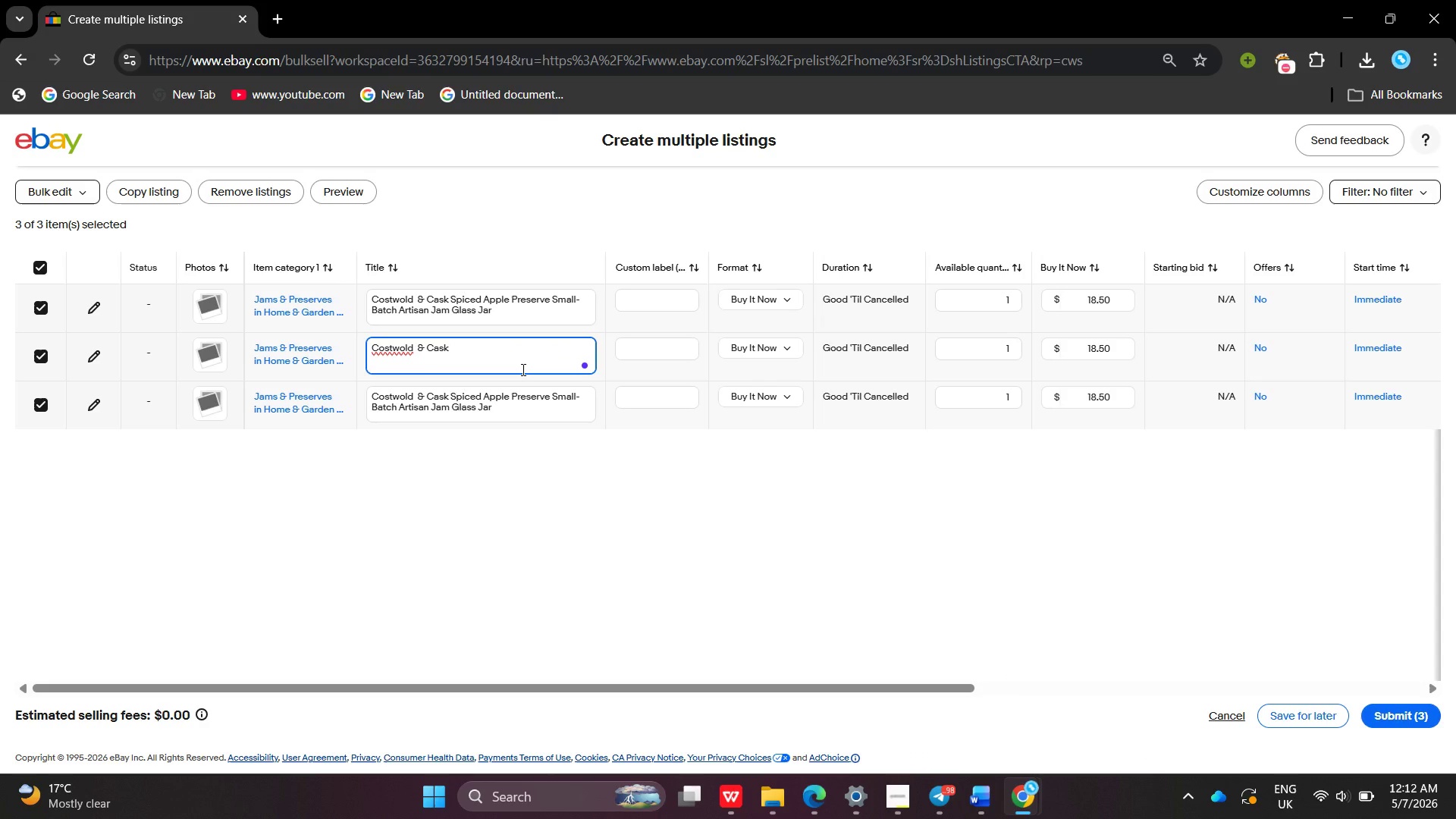 
type(Raw Wildflower Honey-)
key(Backspace)
type( Small-Batch Unfiltered Artisan H)
key(Backspace)
type(H)
key(Backspace)
type(Jae )
key(Backspace)
key(Backspace)
type(r )
 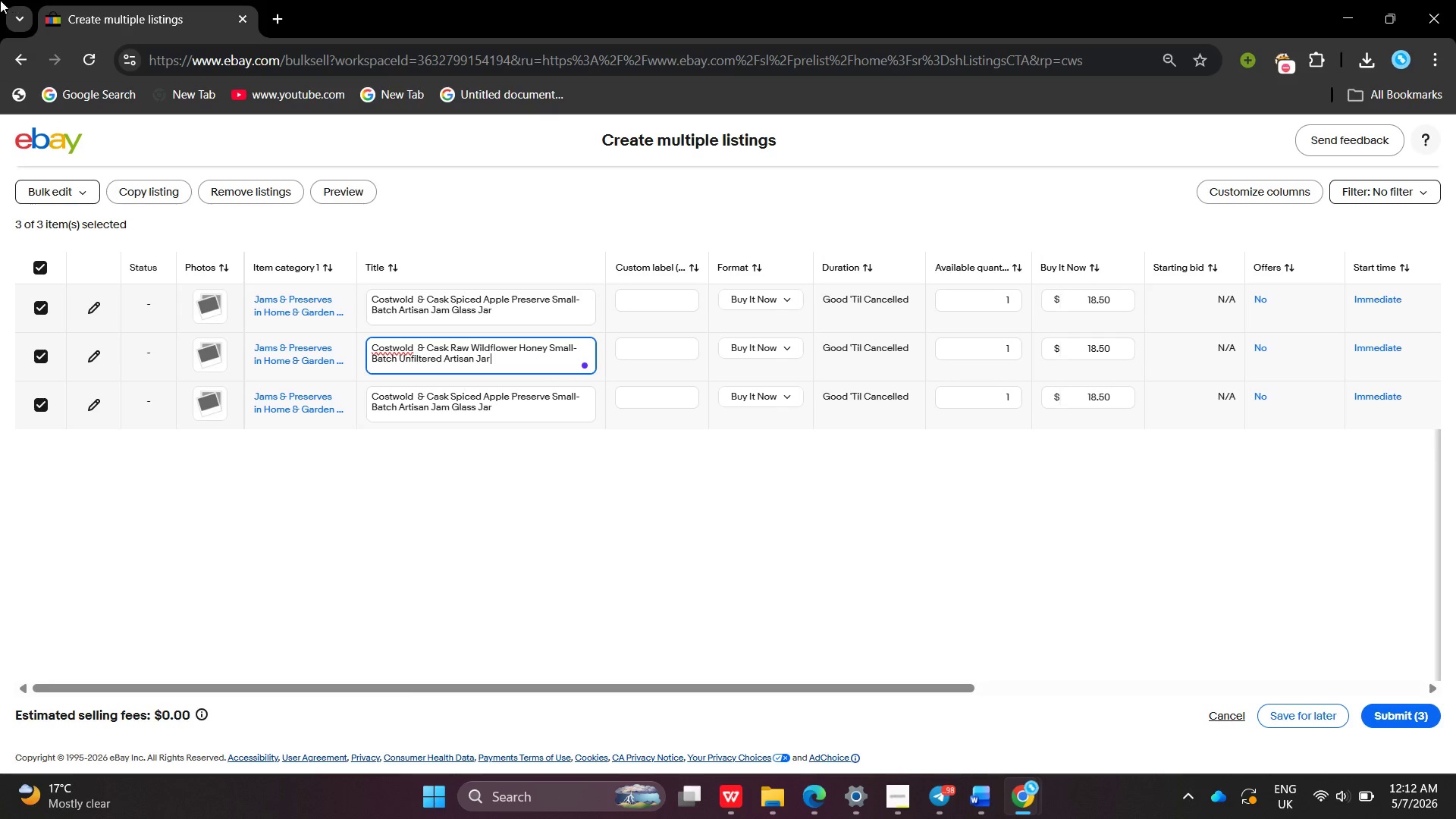 
scroll: coordinate [519, 363], scroll_direction: up, amount: 1.0
 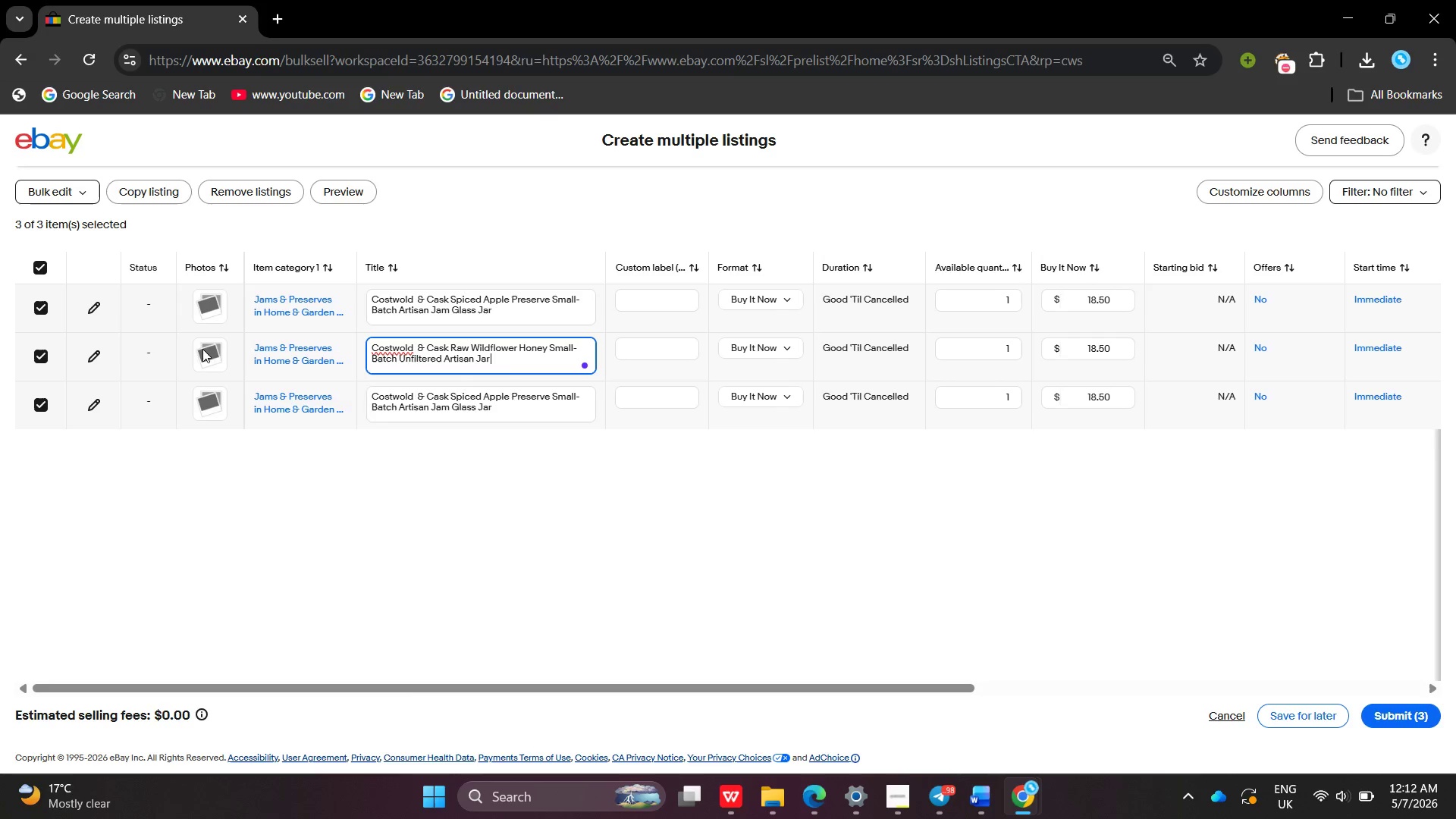 
wait(6.72)
 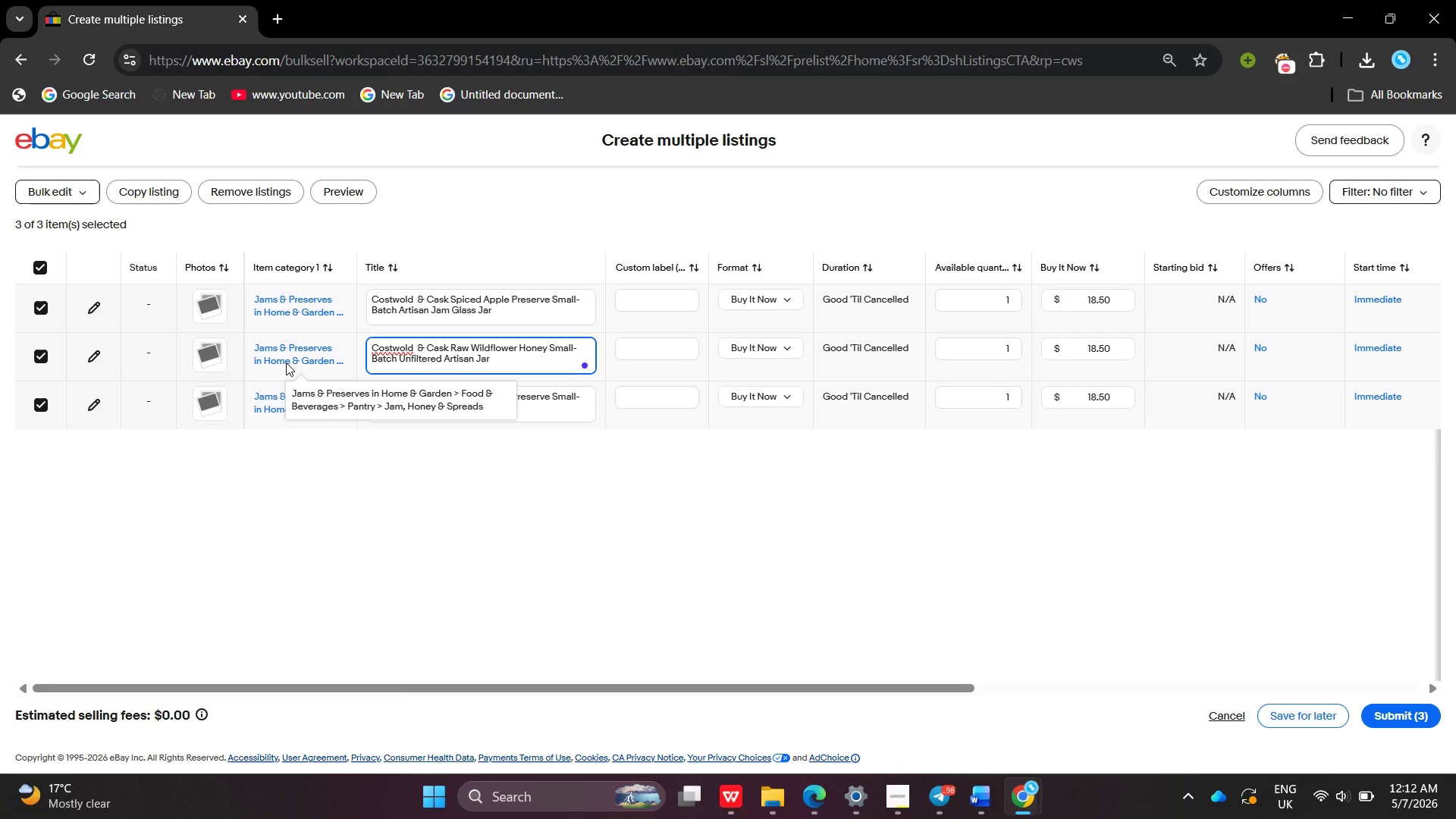 
double_click([521, 312])
 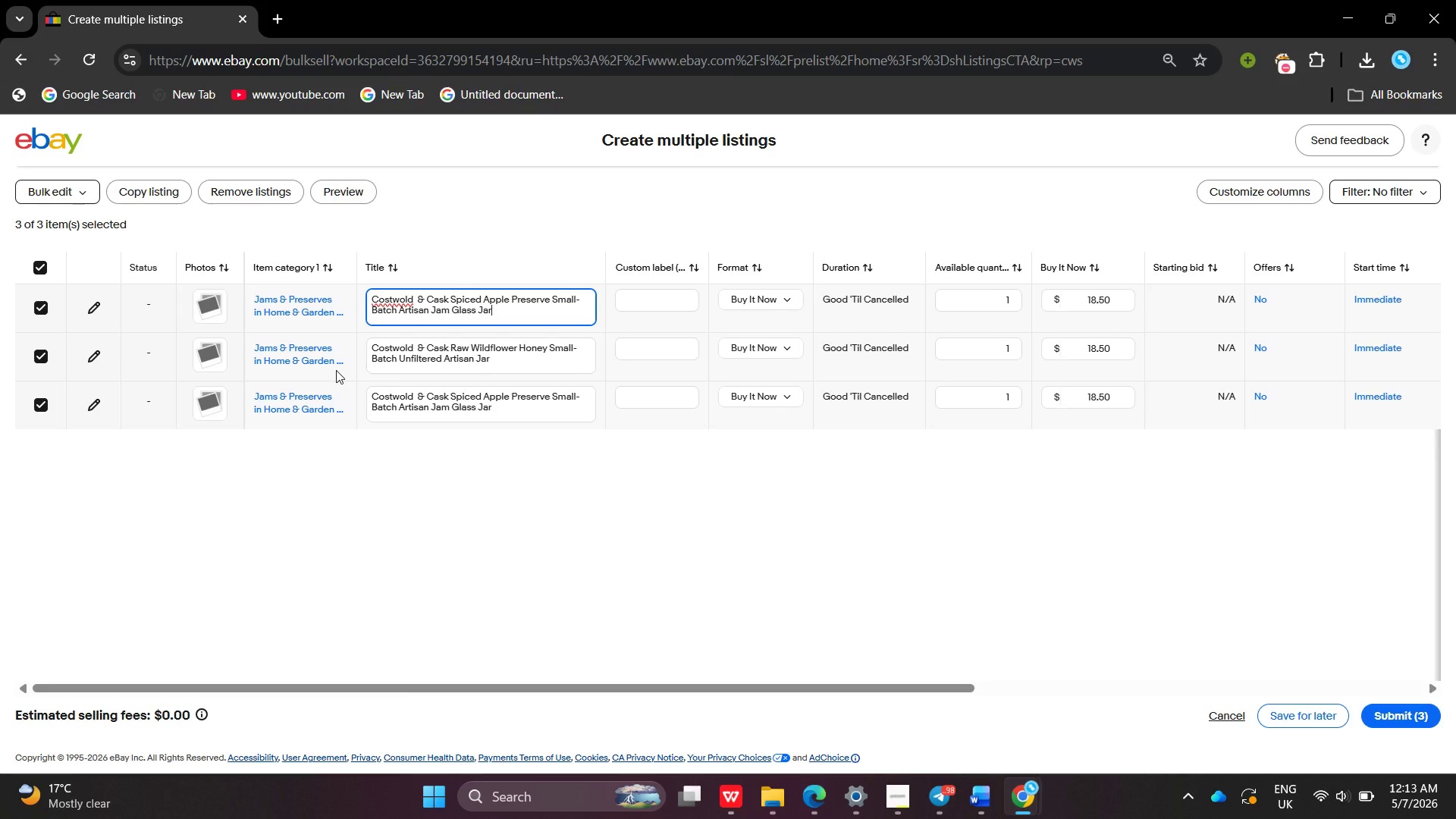 
wait(48.27)
 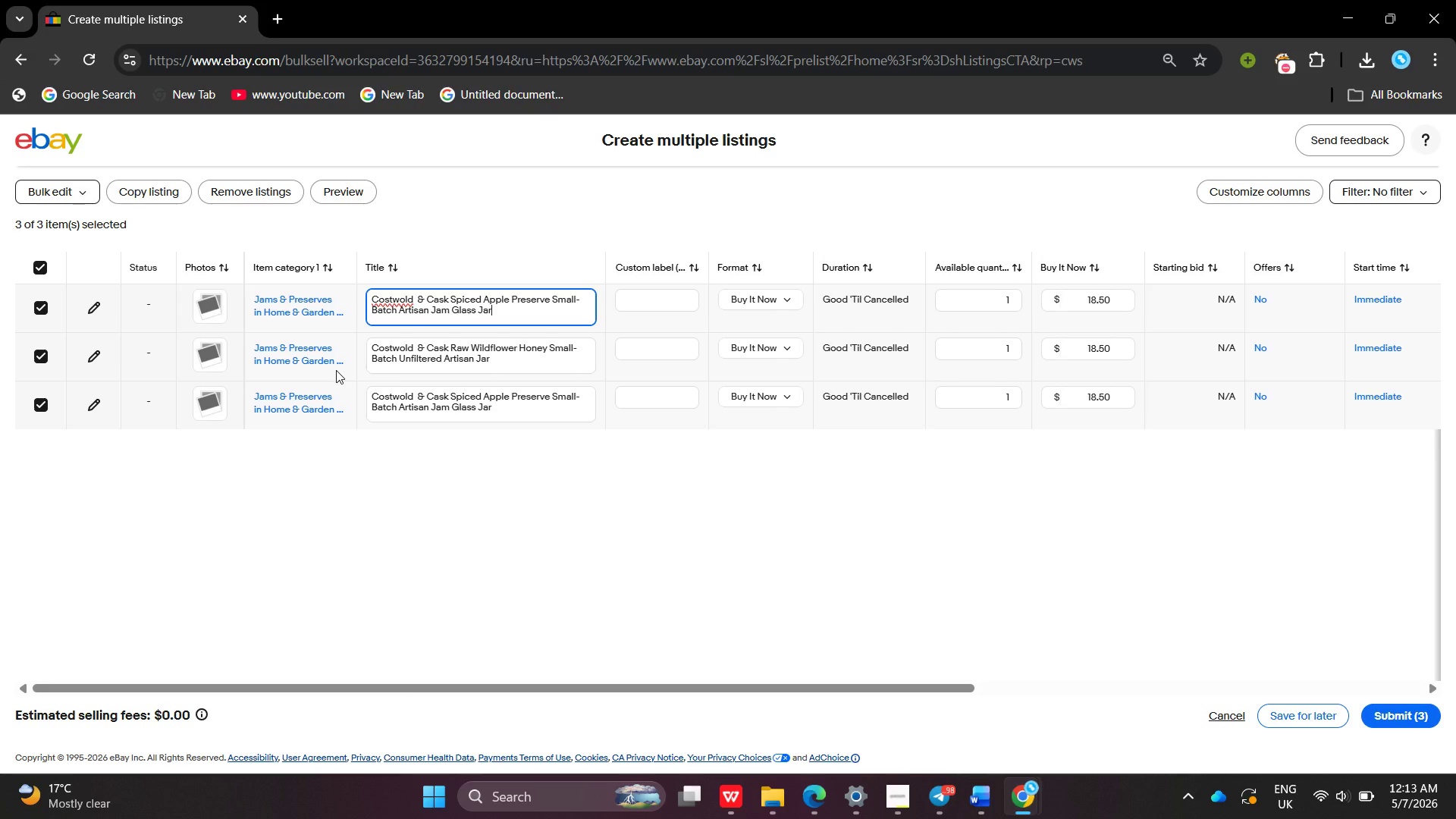 
scroll: coordinate [347, 273], scroll_direction: none, amount: 0.0
 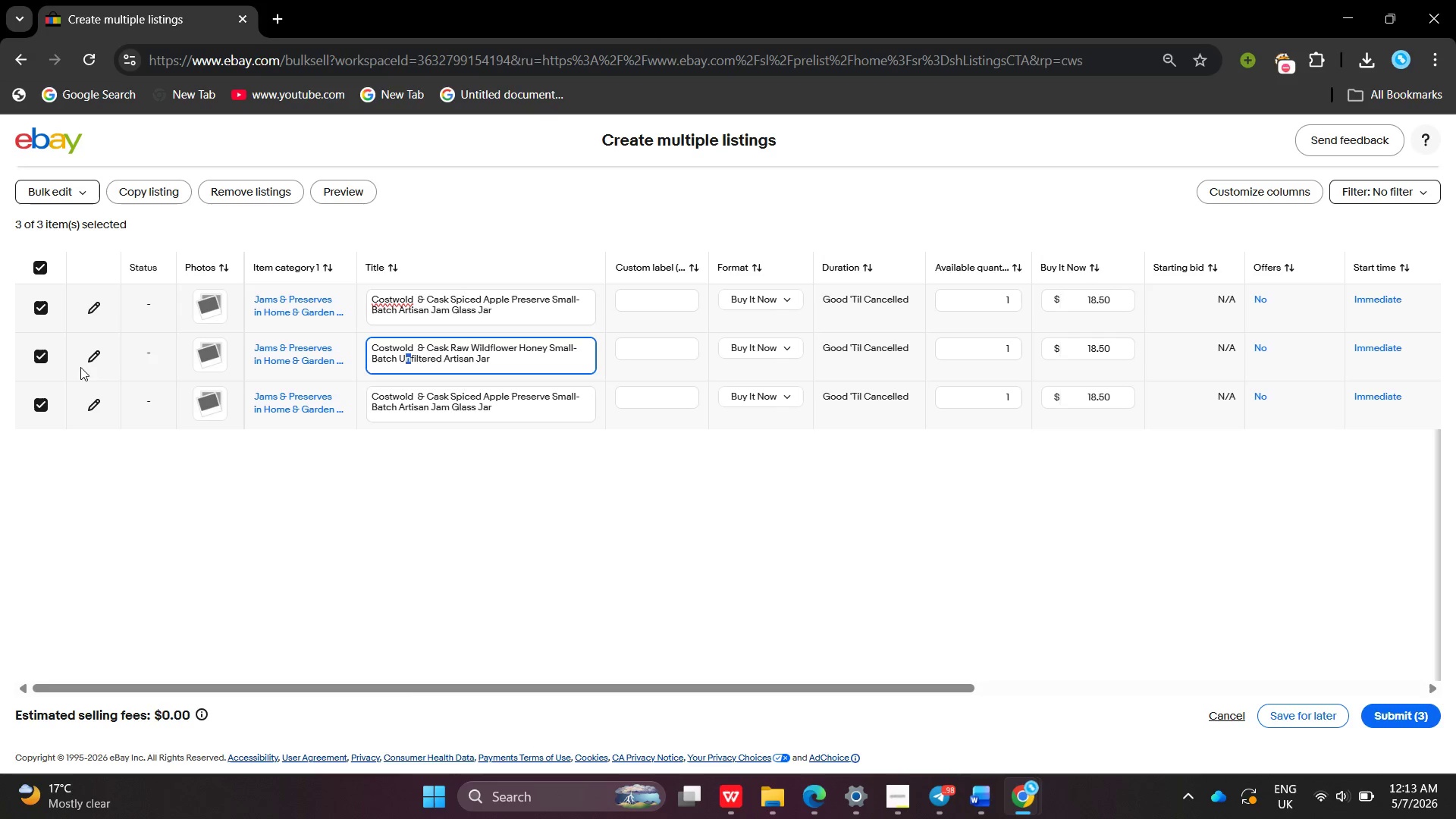 
left_click([86, 362])
 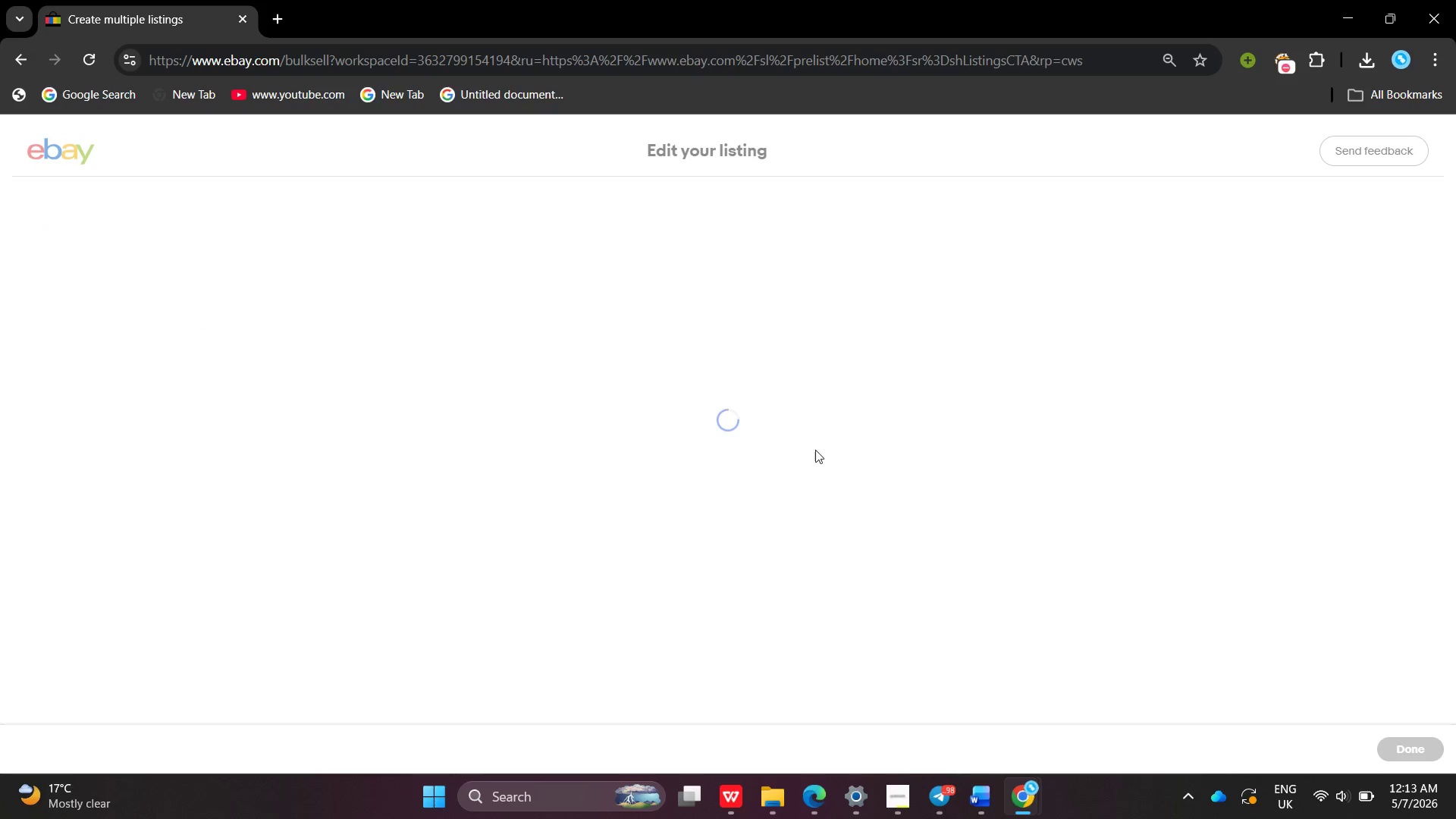 
mouse_move([811, 481])
 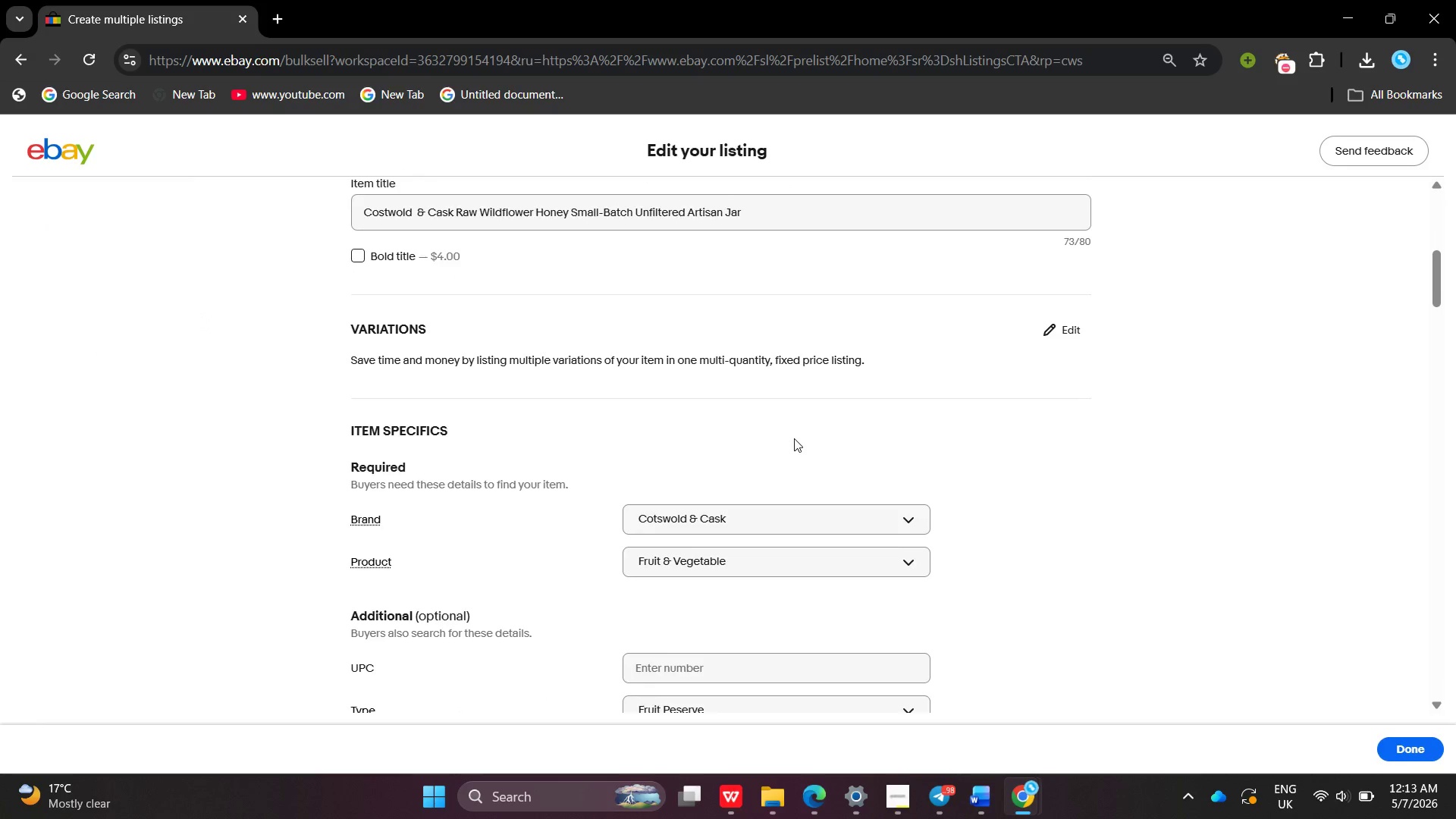 
wait(5.79)
 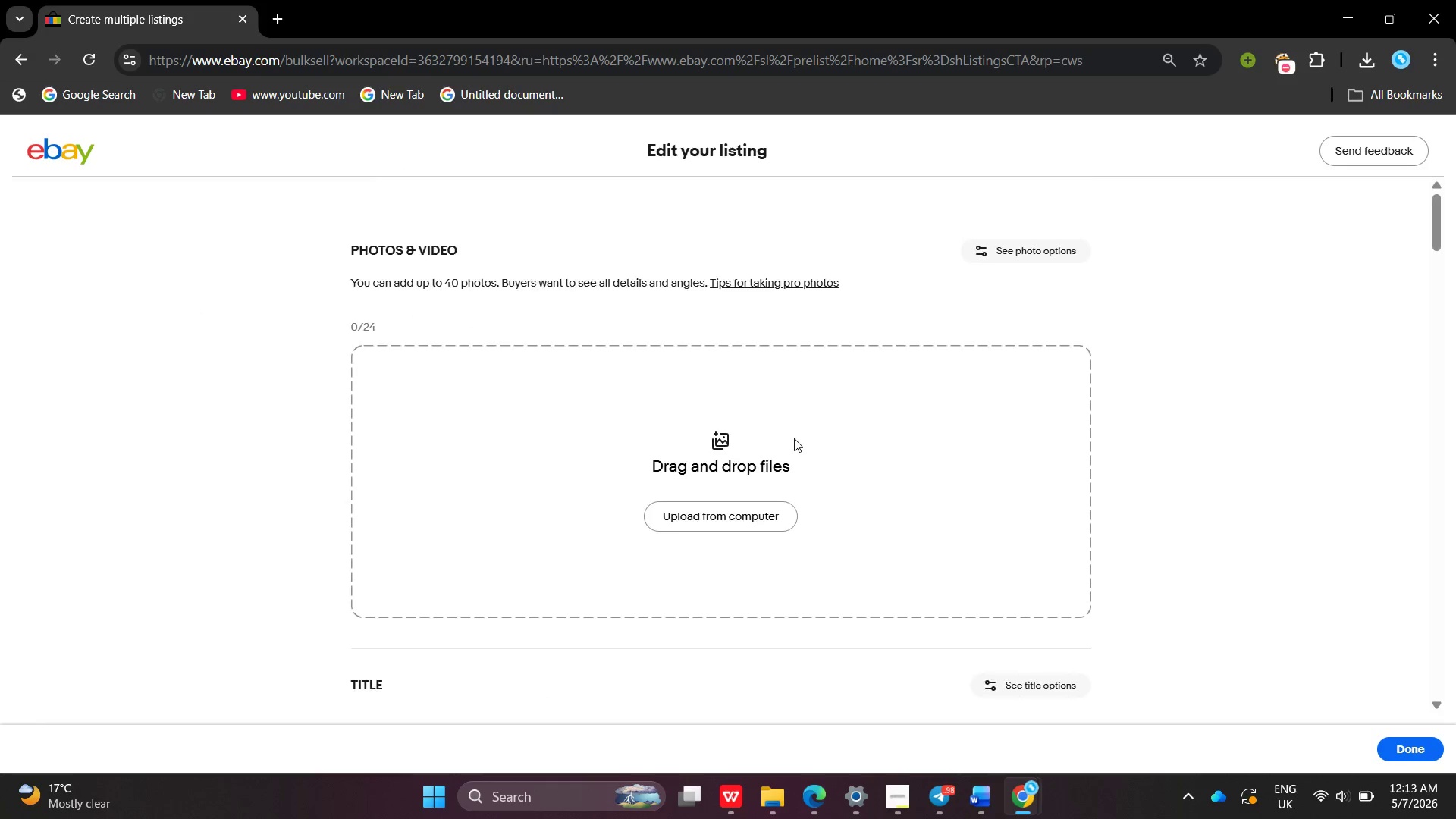 
left_click([761, 350])
 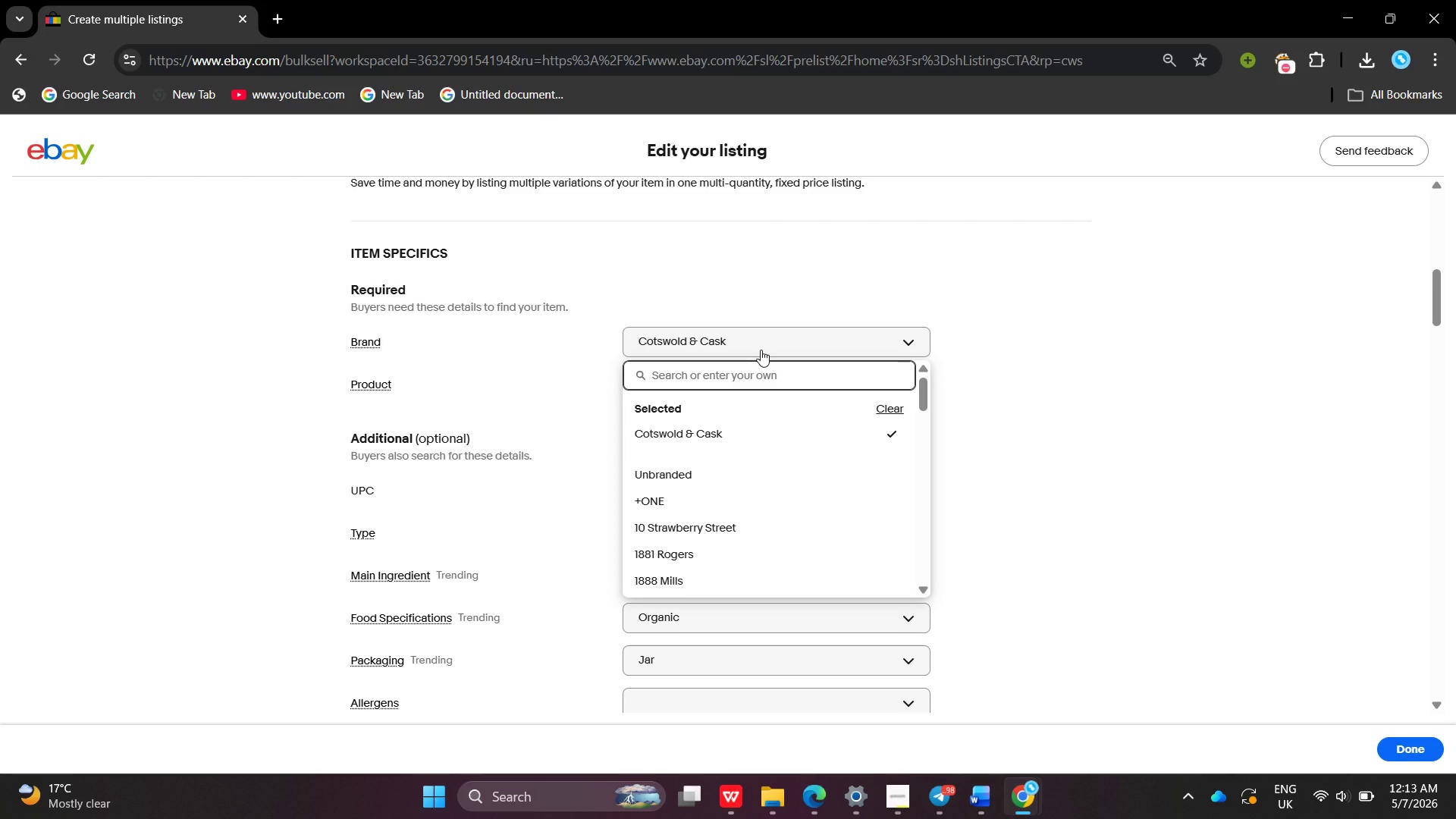 
wait(15.19)
 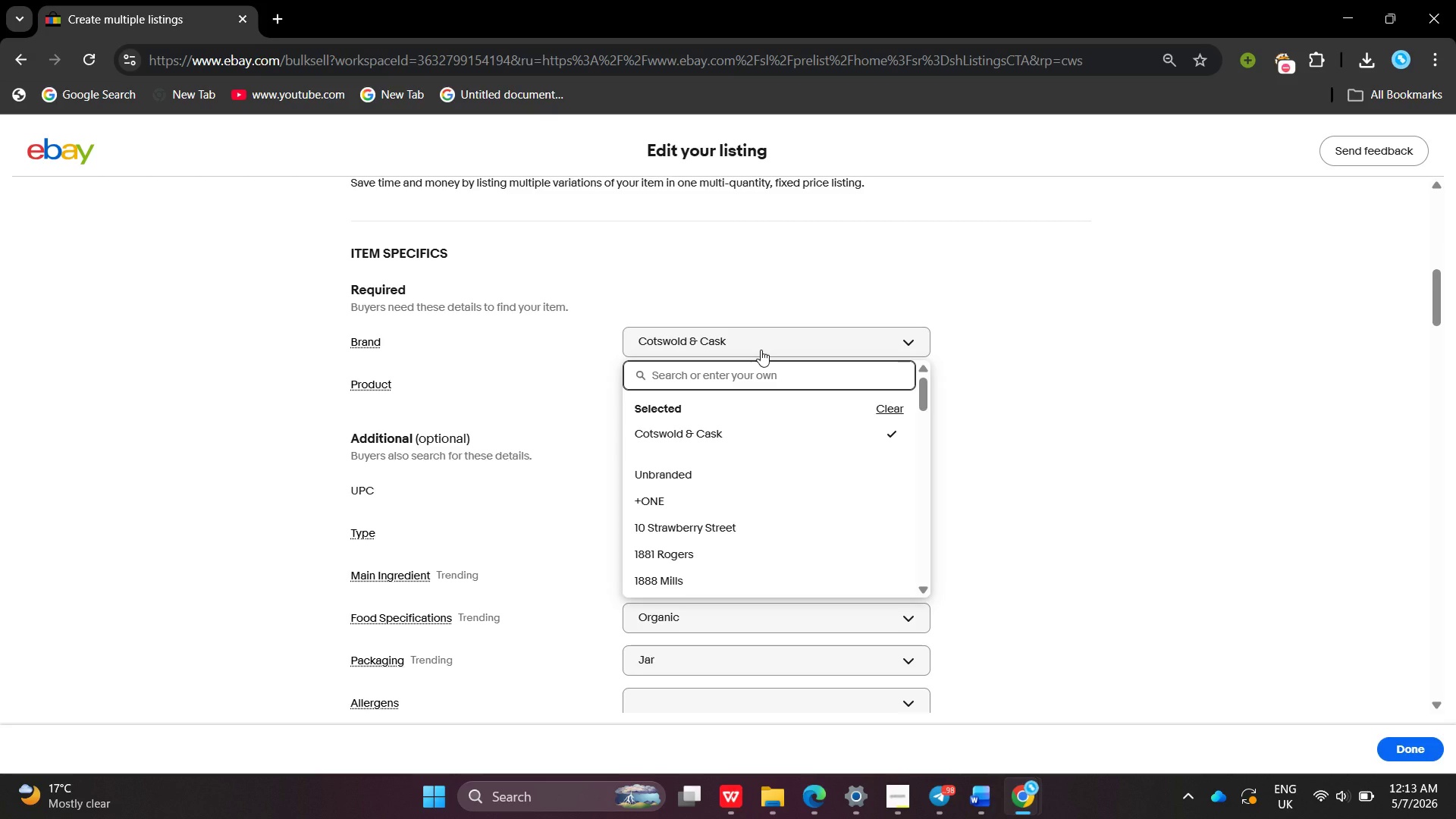 
left_click([1039, 346])
 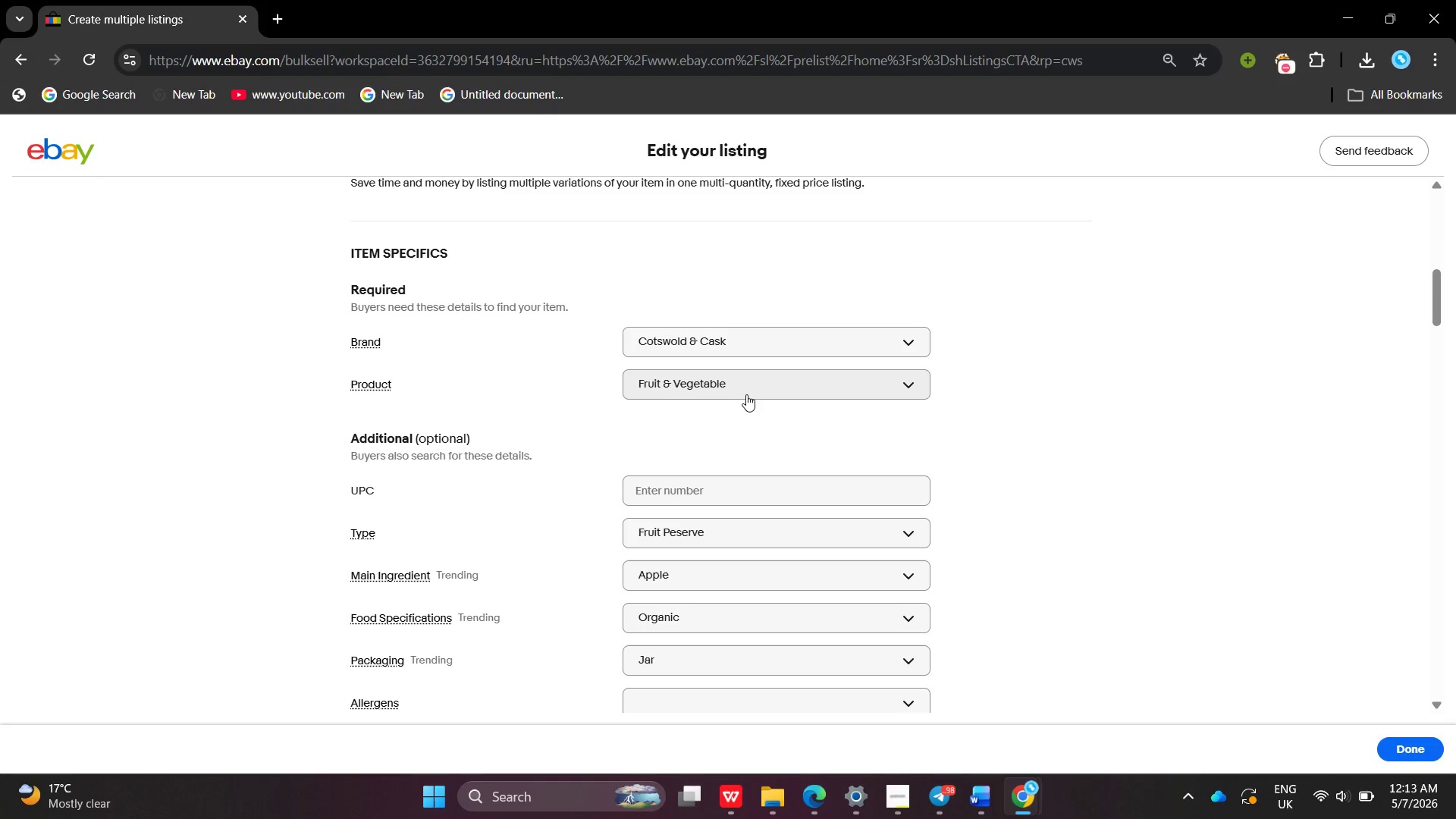 
left_click([747, 394])
 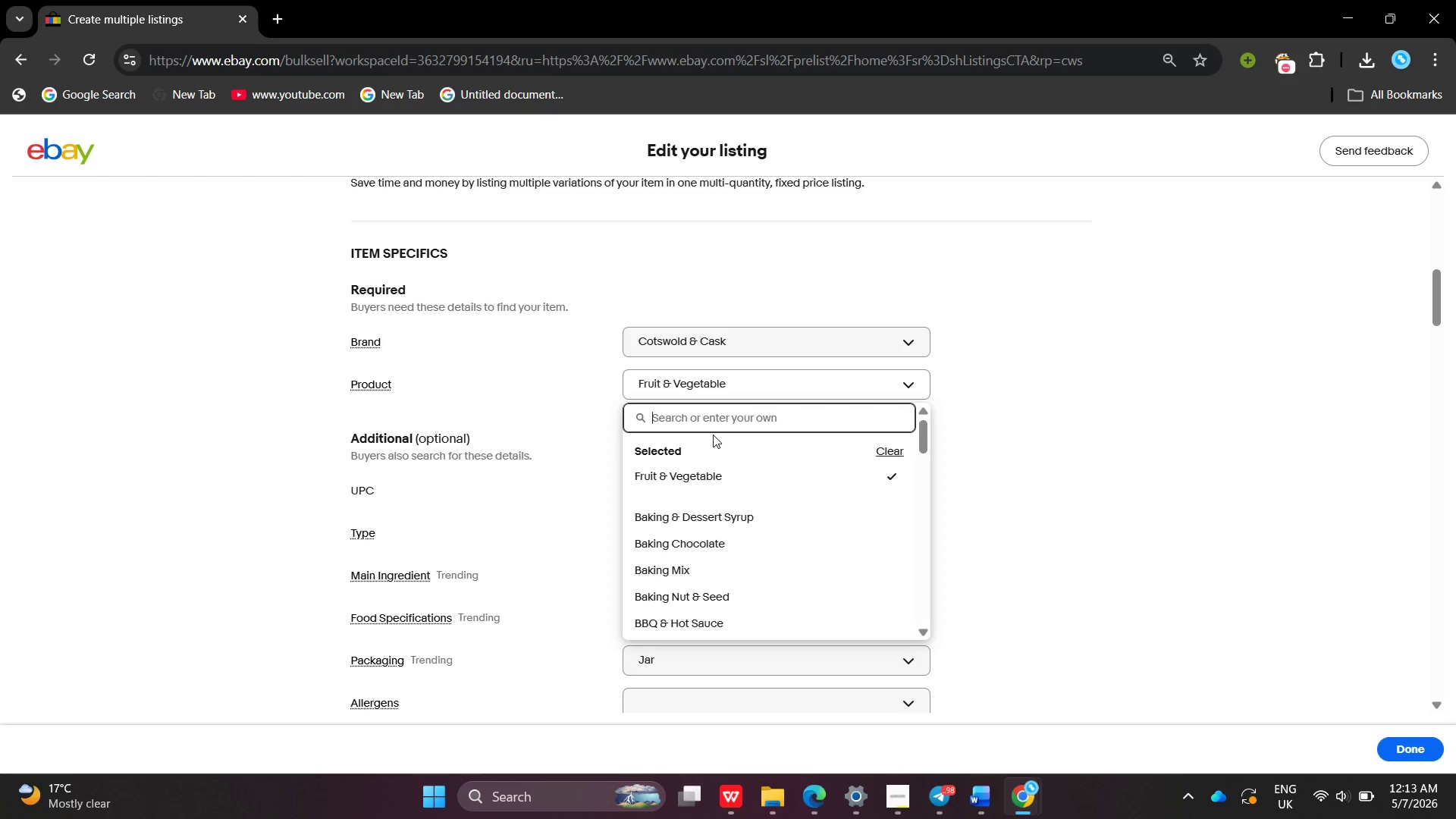 
type(Honey)
 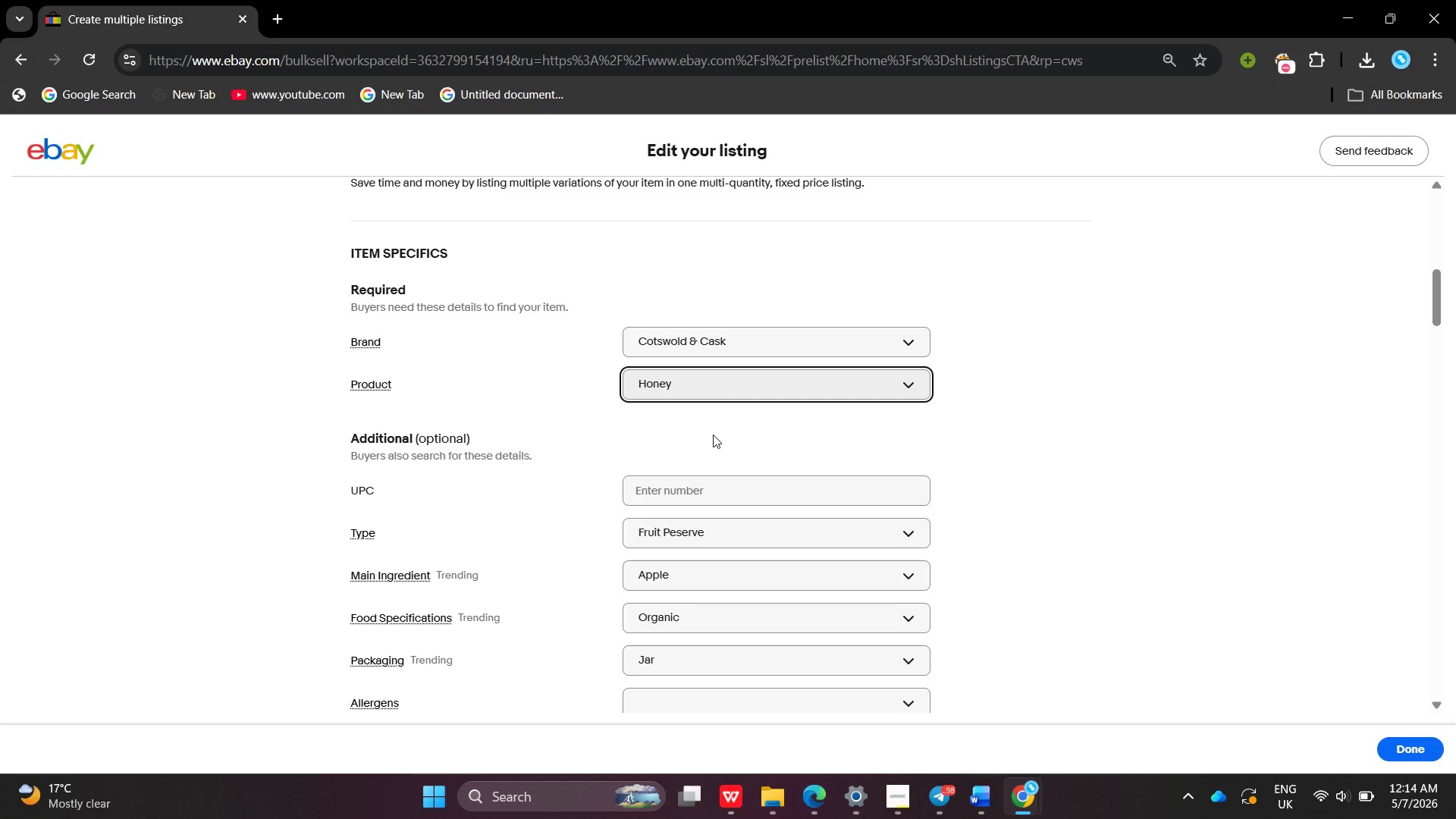 
key(Enter)
 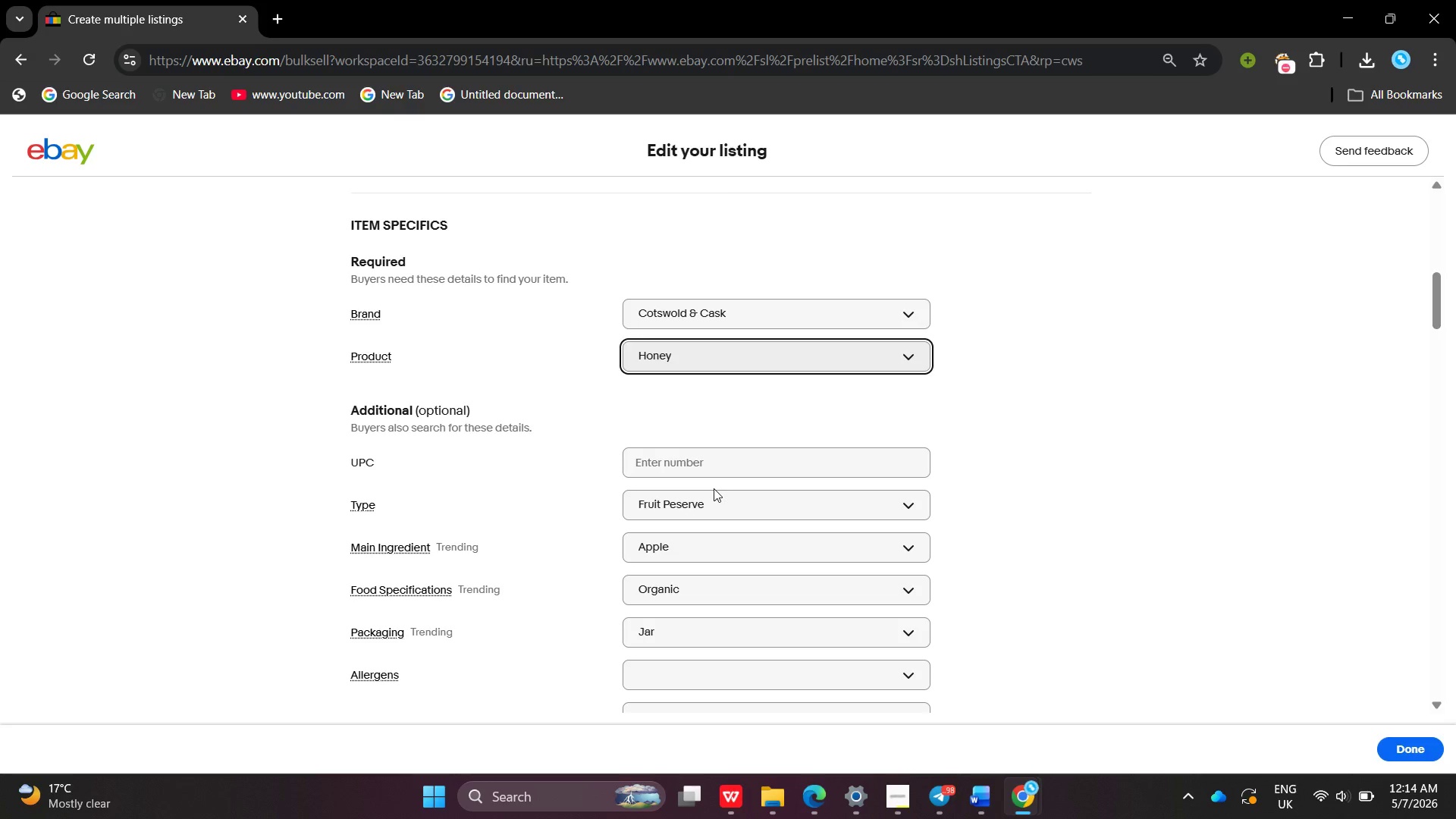 
left_click([714, 488])
 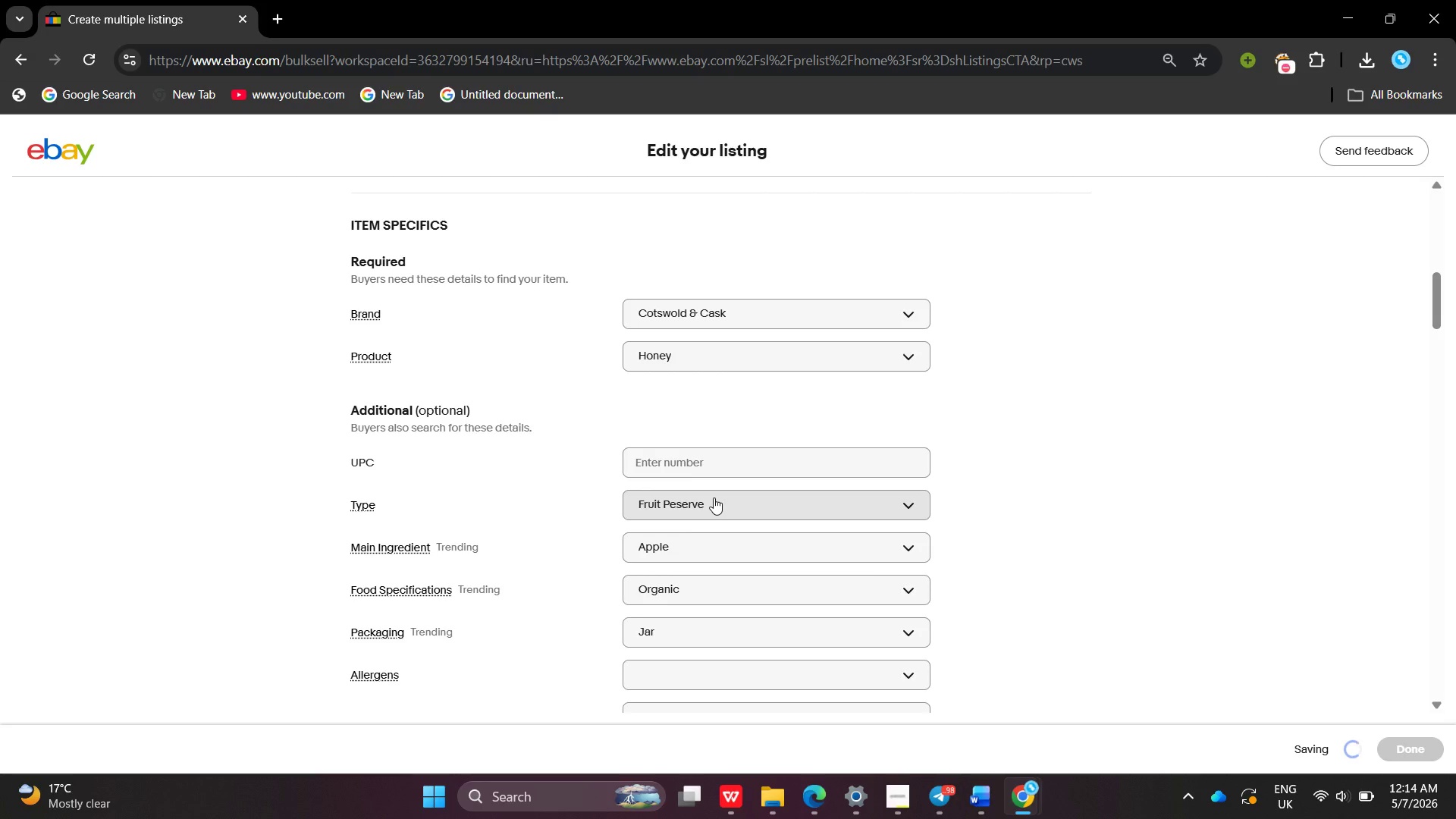 
left_click([714, 497])
 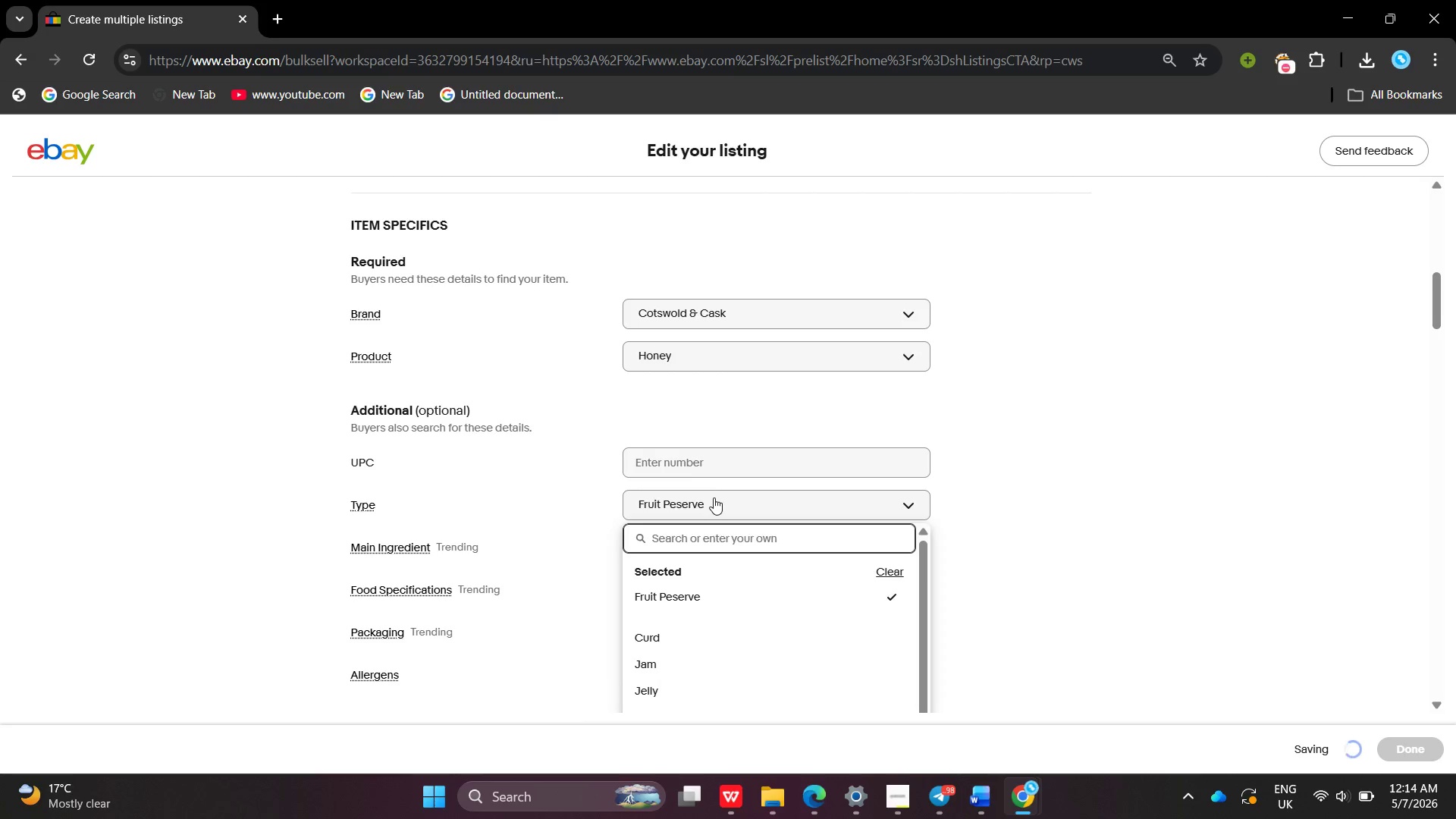 
type(Raw Honey)
 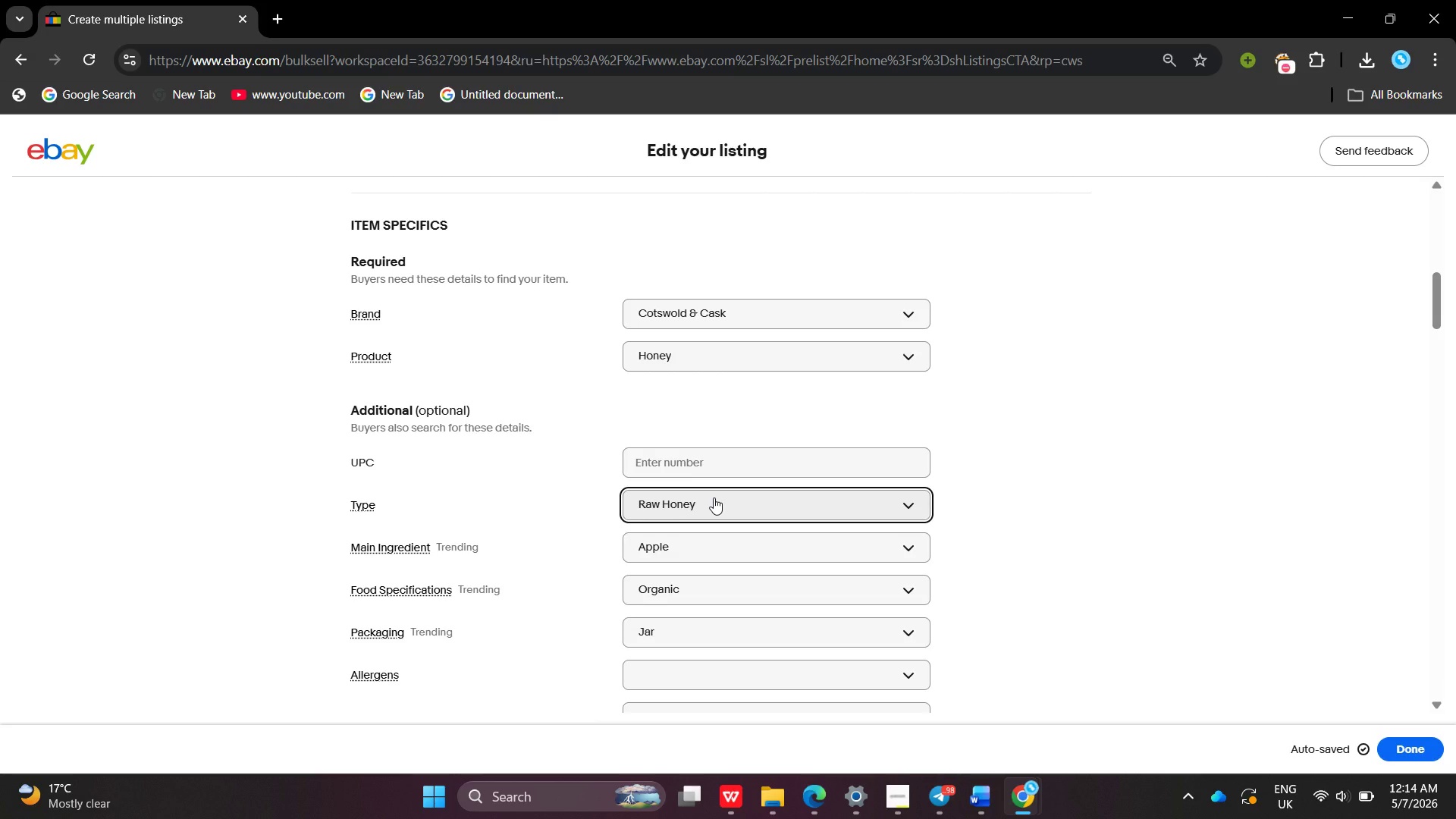 
key(Enter)
 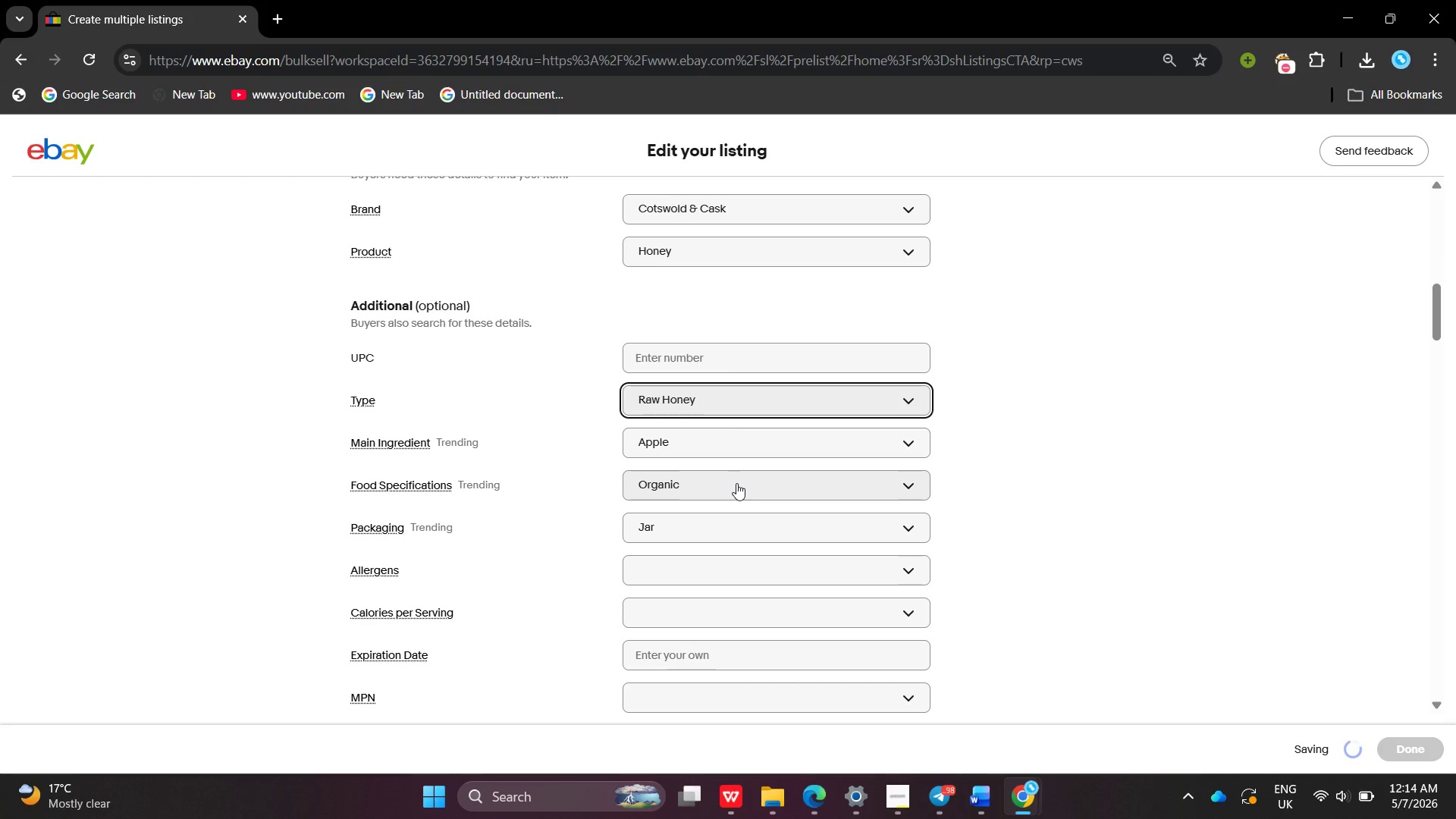 
left_click([767, 447])
 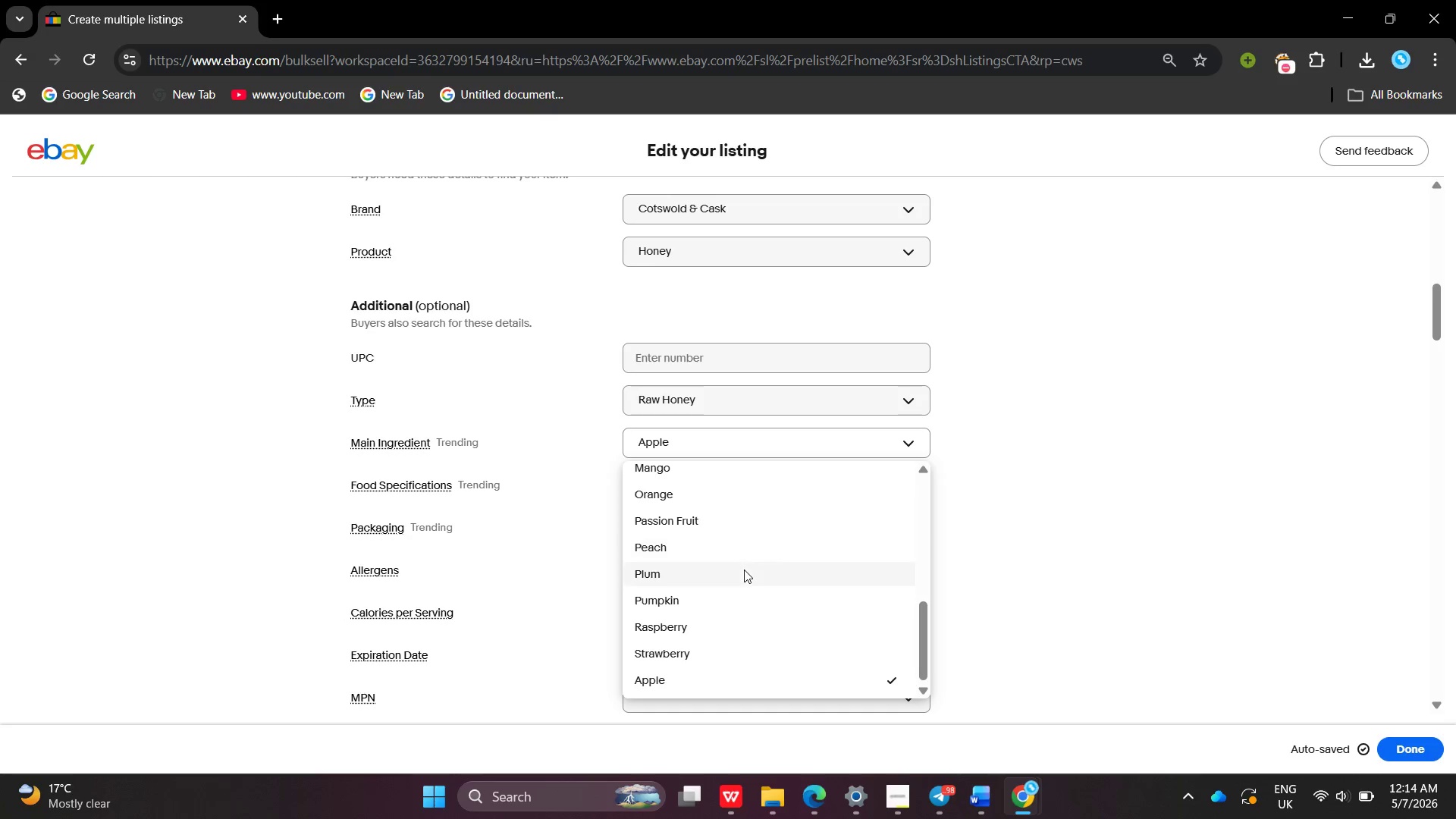 
wait(5.07)
 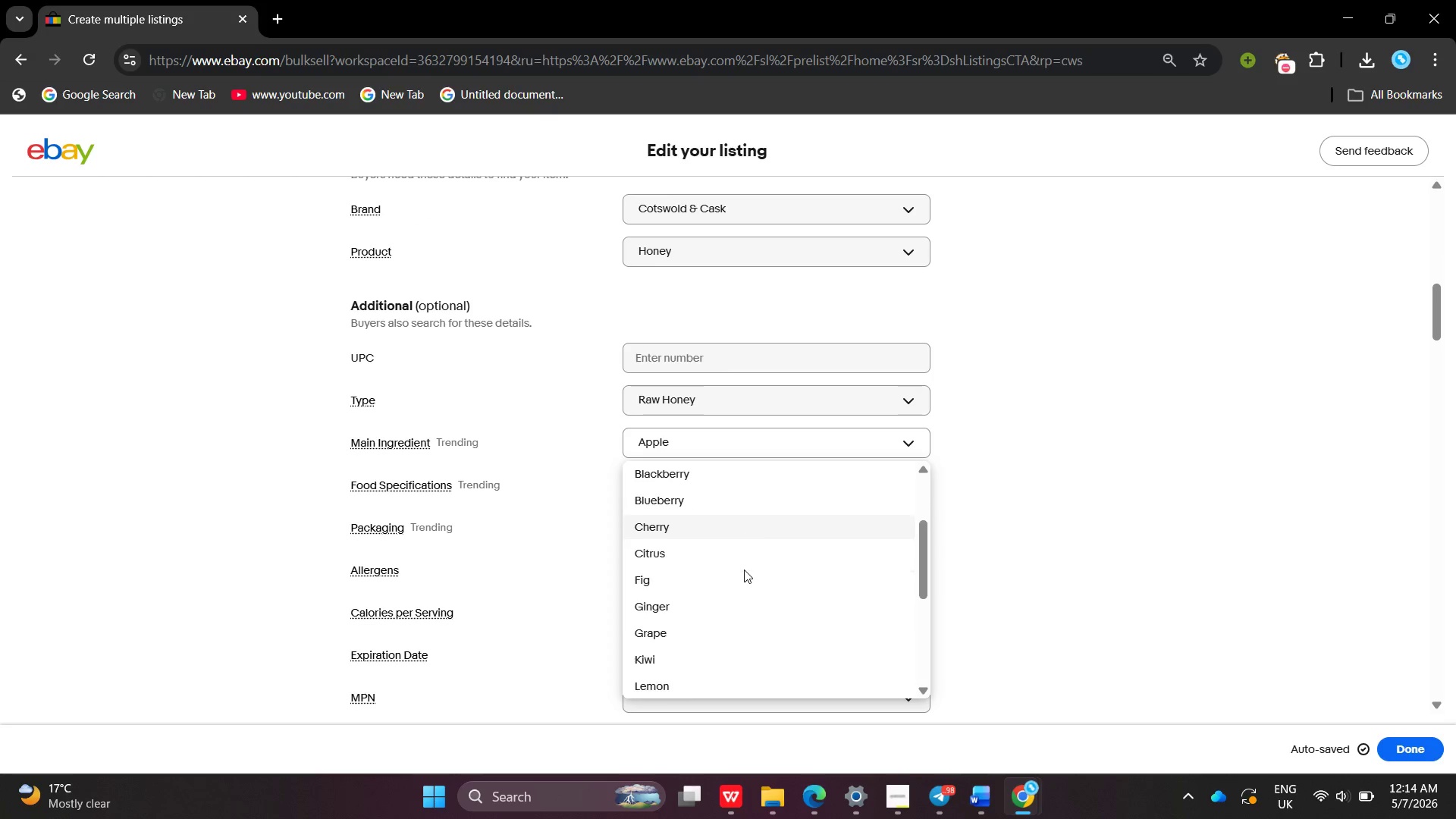 
mouse_move([754, 594])
 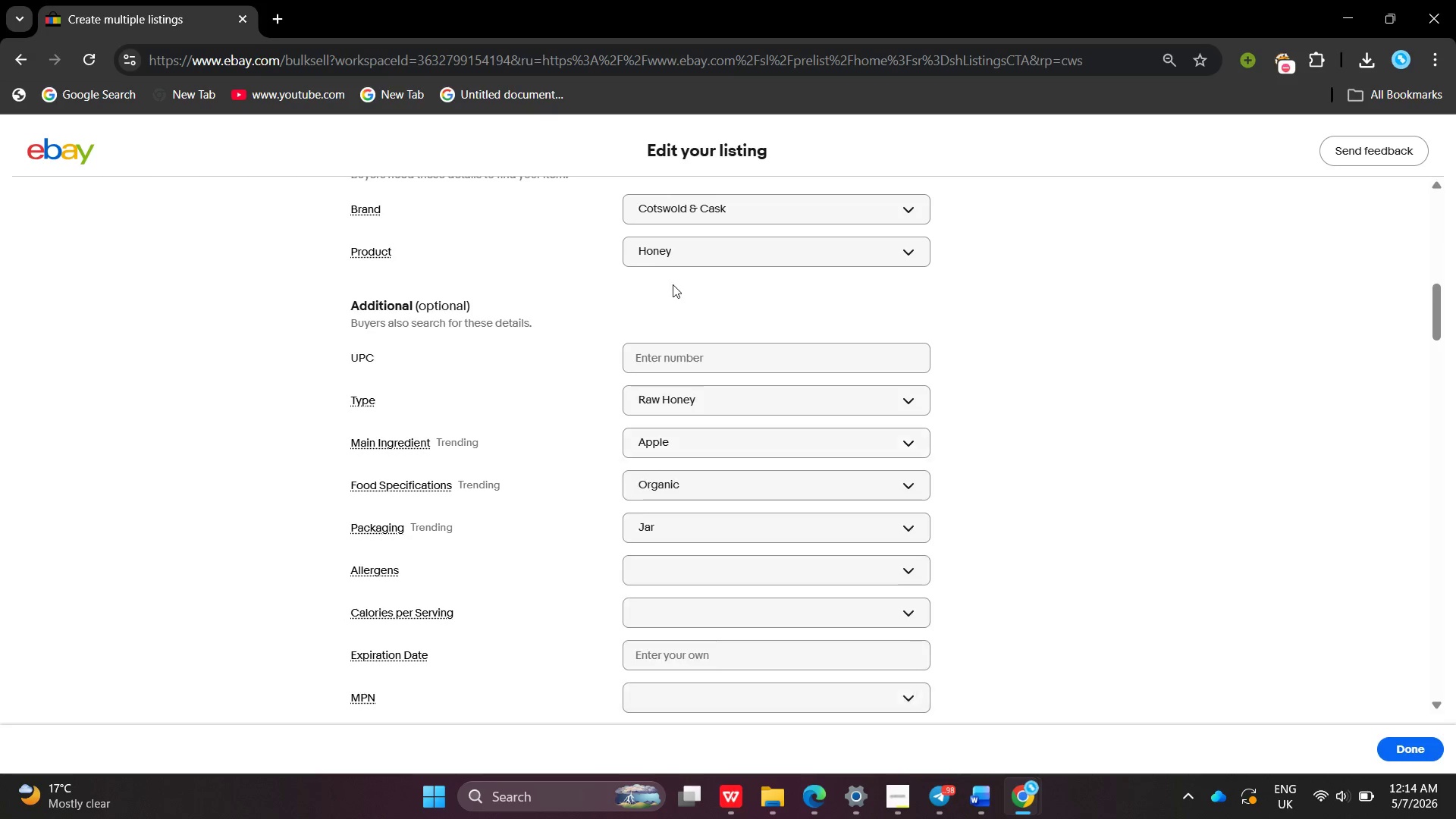 
left_click([1165, 395])
 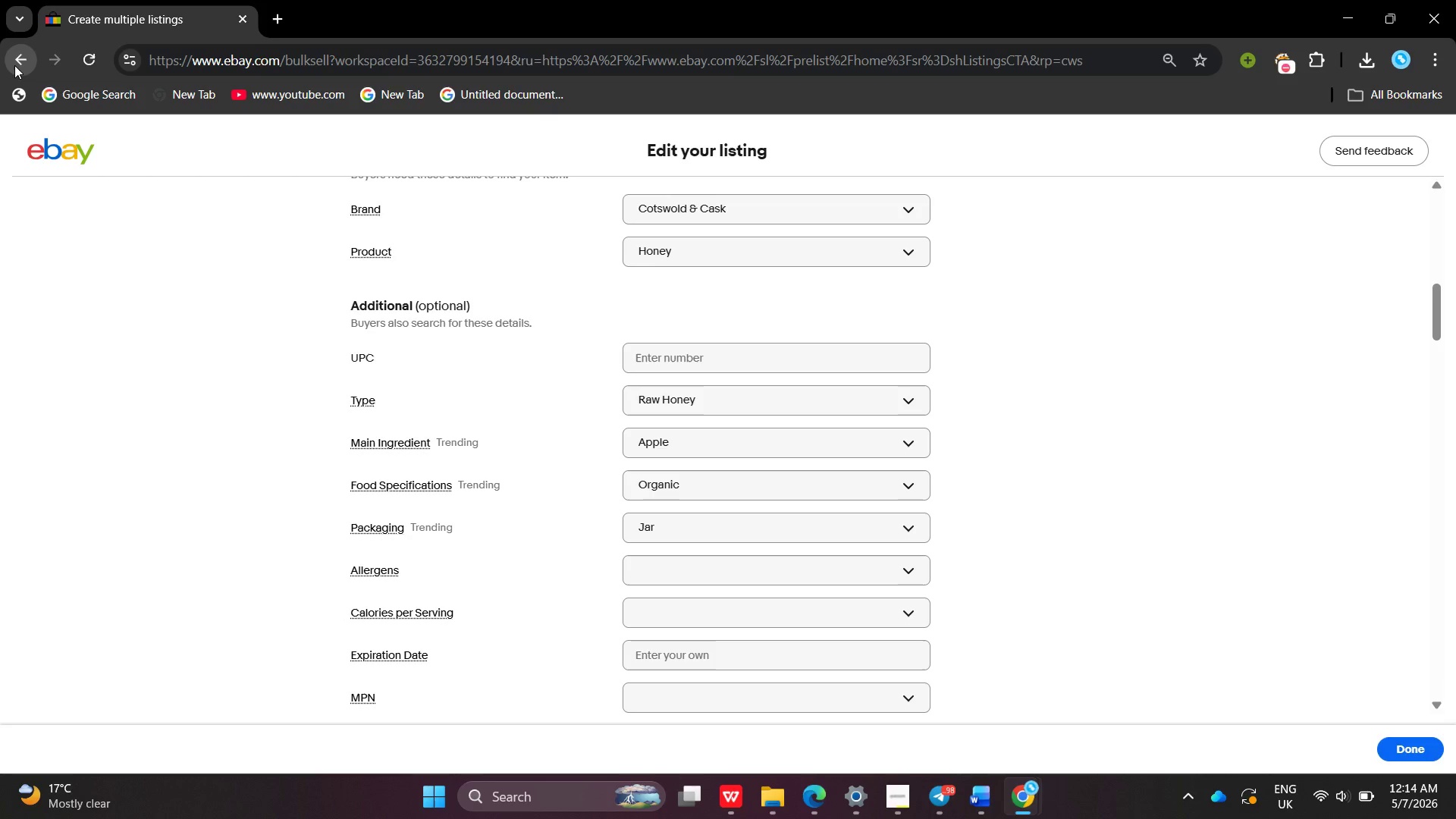 
left_click([14, 65])
 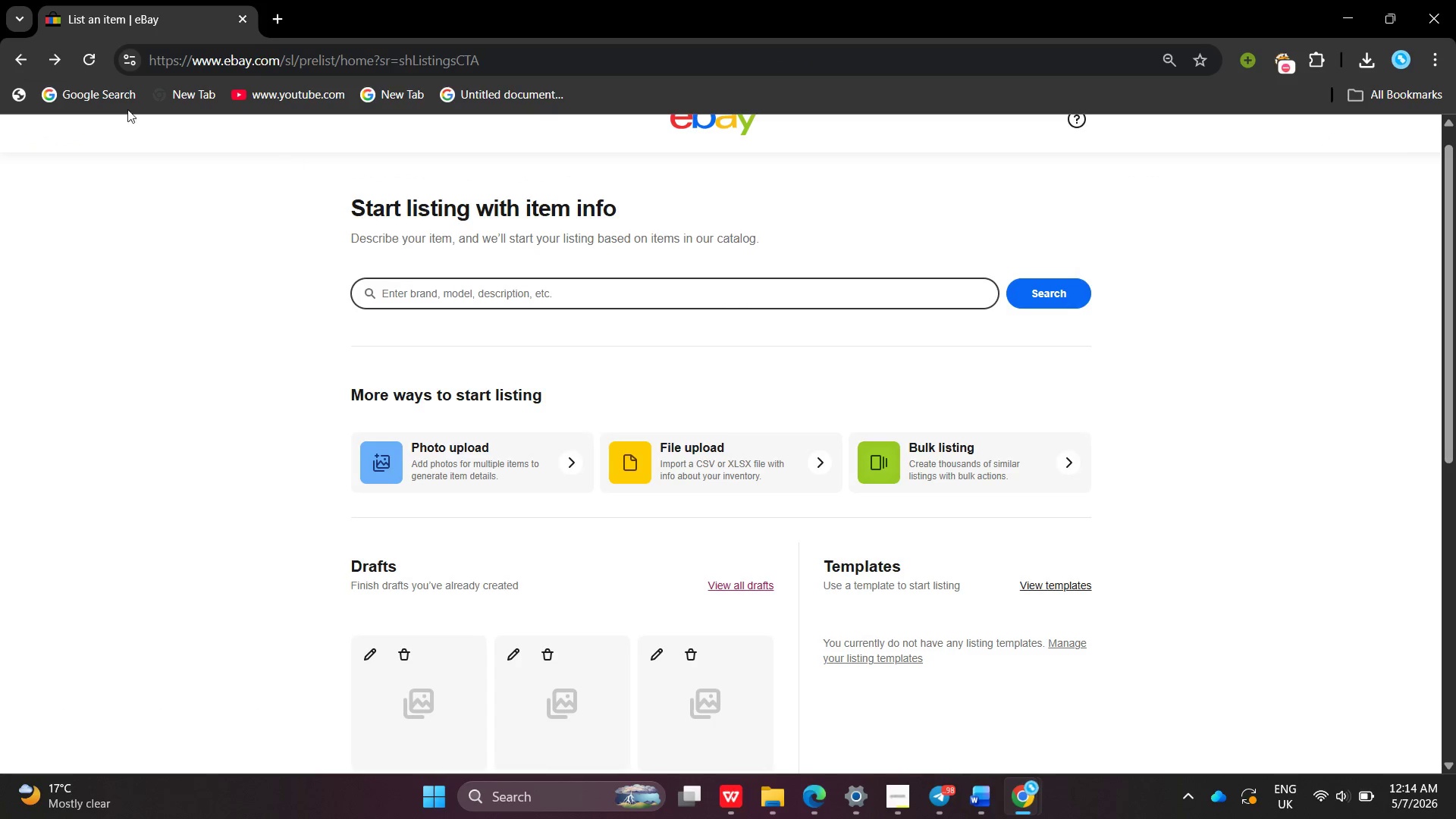 
left_click([49, 59])
 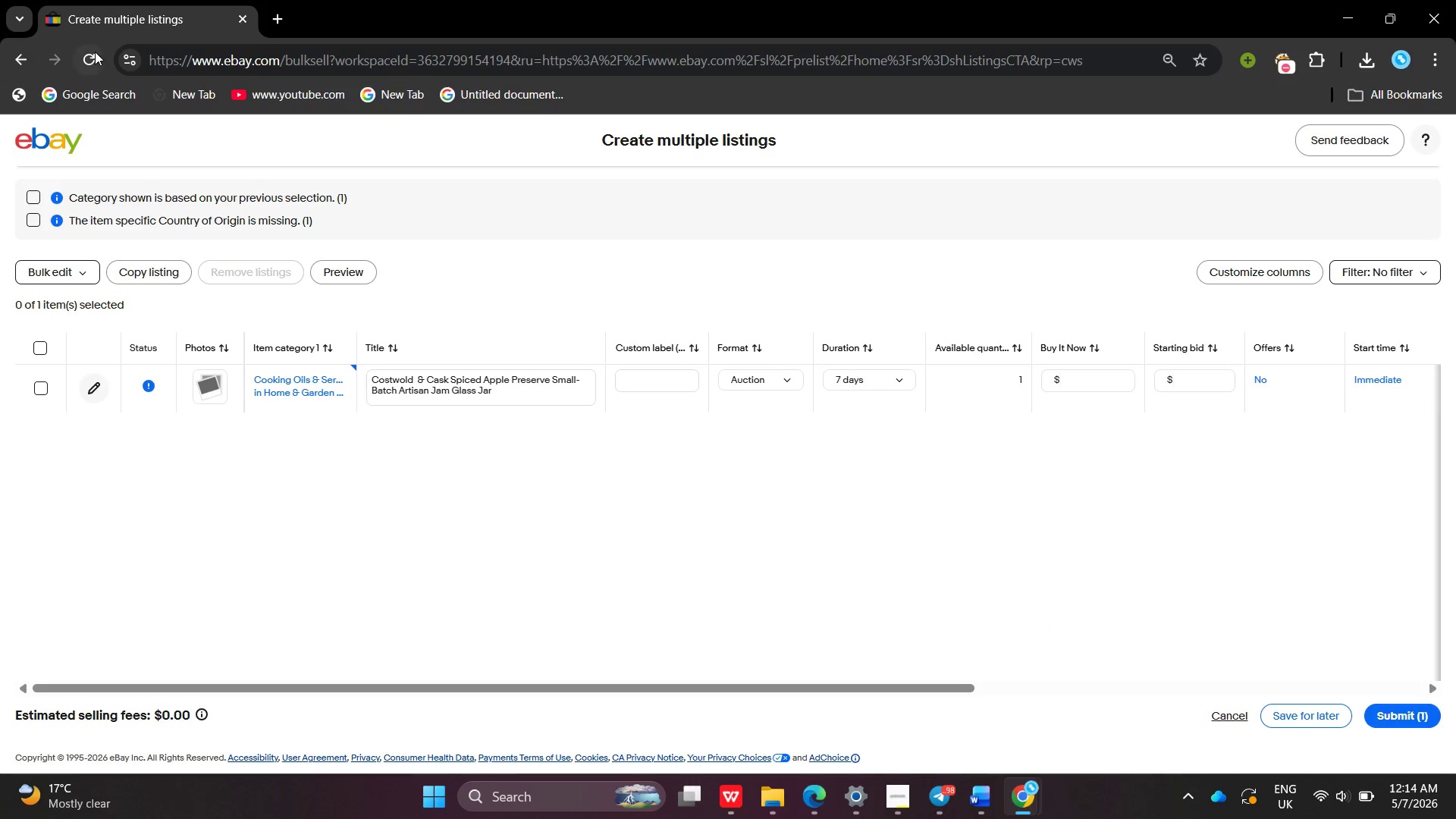 
left_click([95, 52])
 